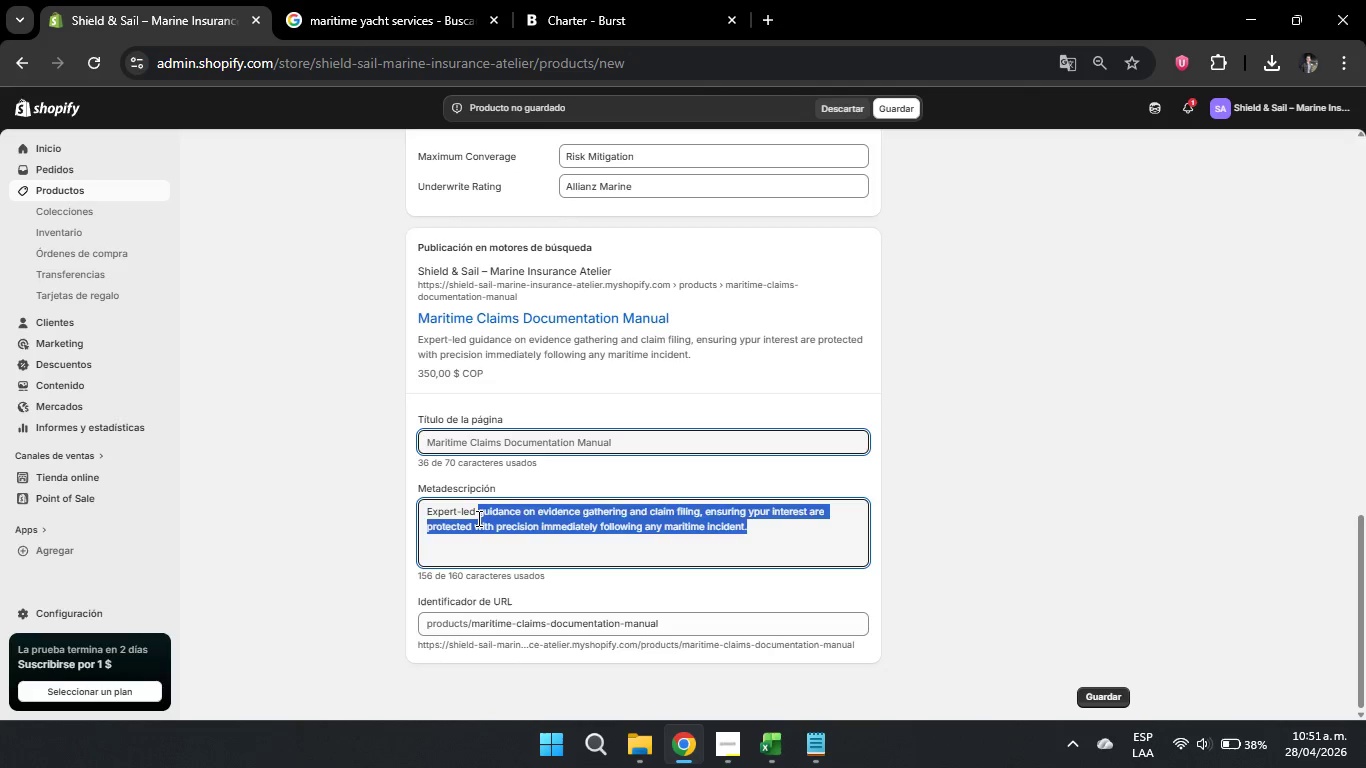 
key(Backspace)
type(manuel for documen)
key(Backspace)
type(nting maritime insurance claims,)
key(Backspace)
type(. Protect your interests with precise evidence gathering.)
 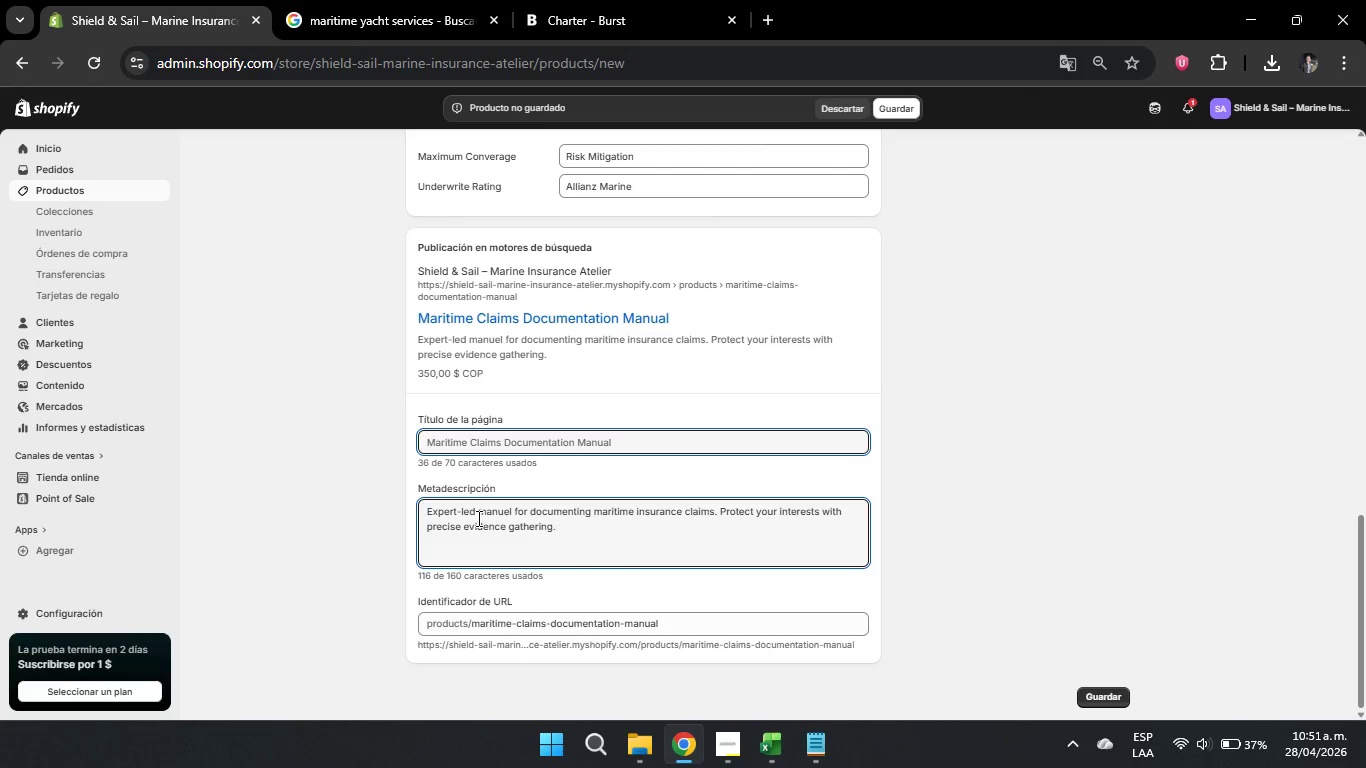 
scroll: coordinate [1044, 519], scroll_direction: down, amount: 4.0
 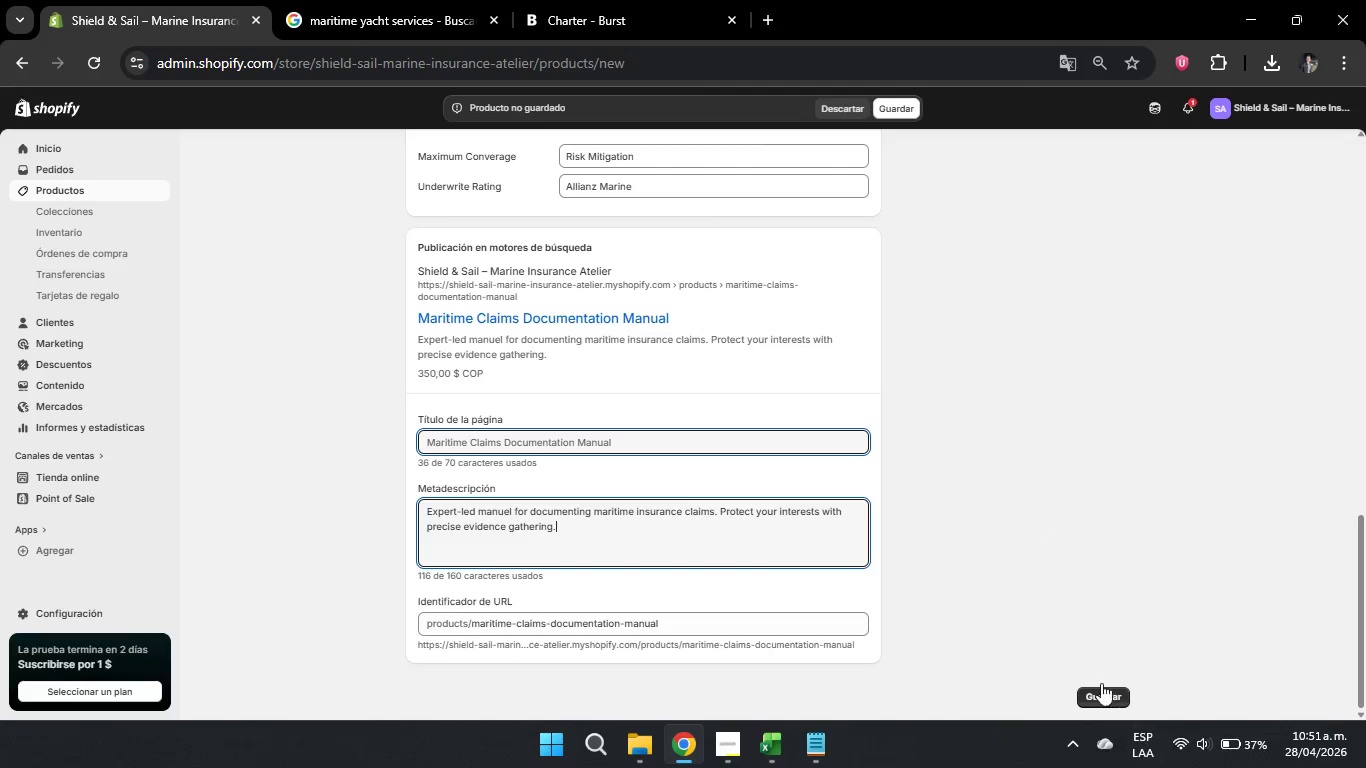 
left_click([1097, 684])
 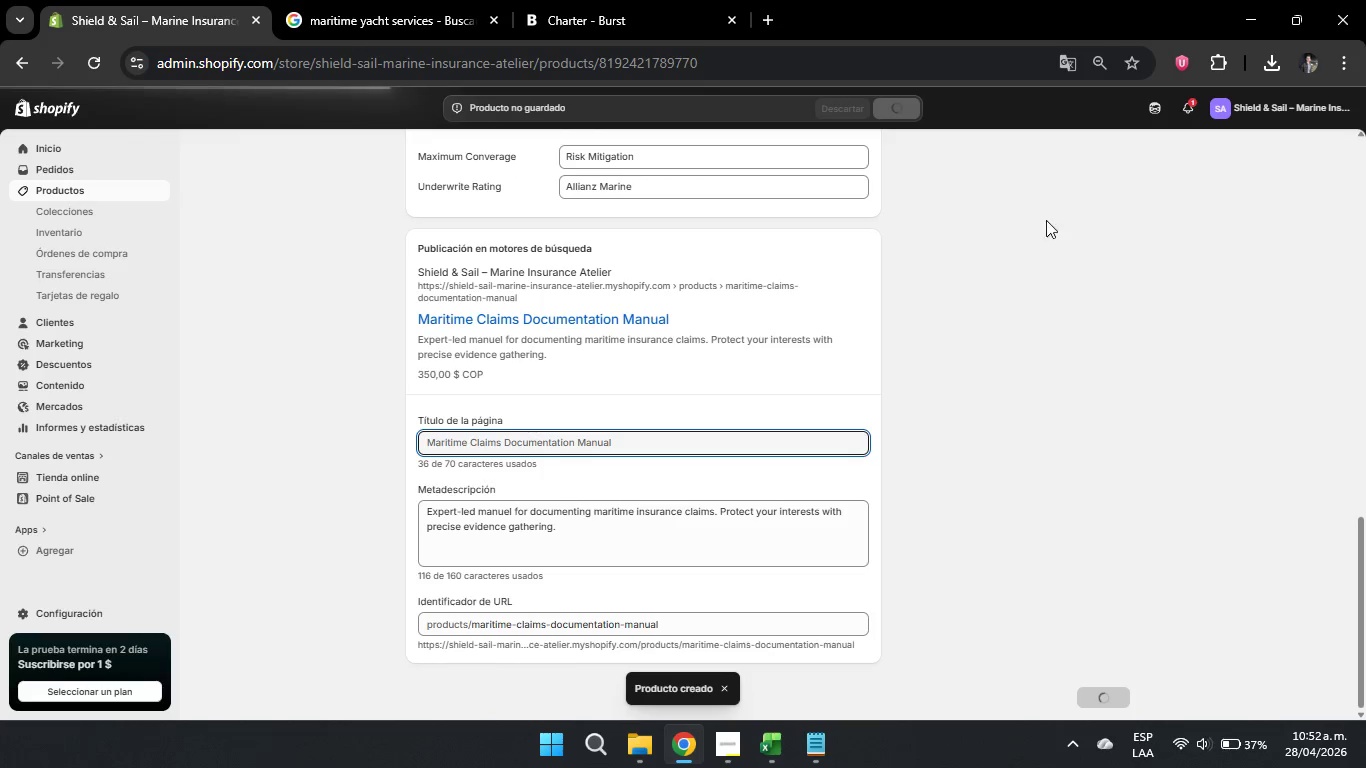 
wait(7.62)
 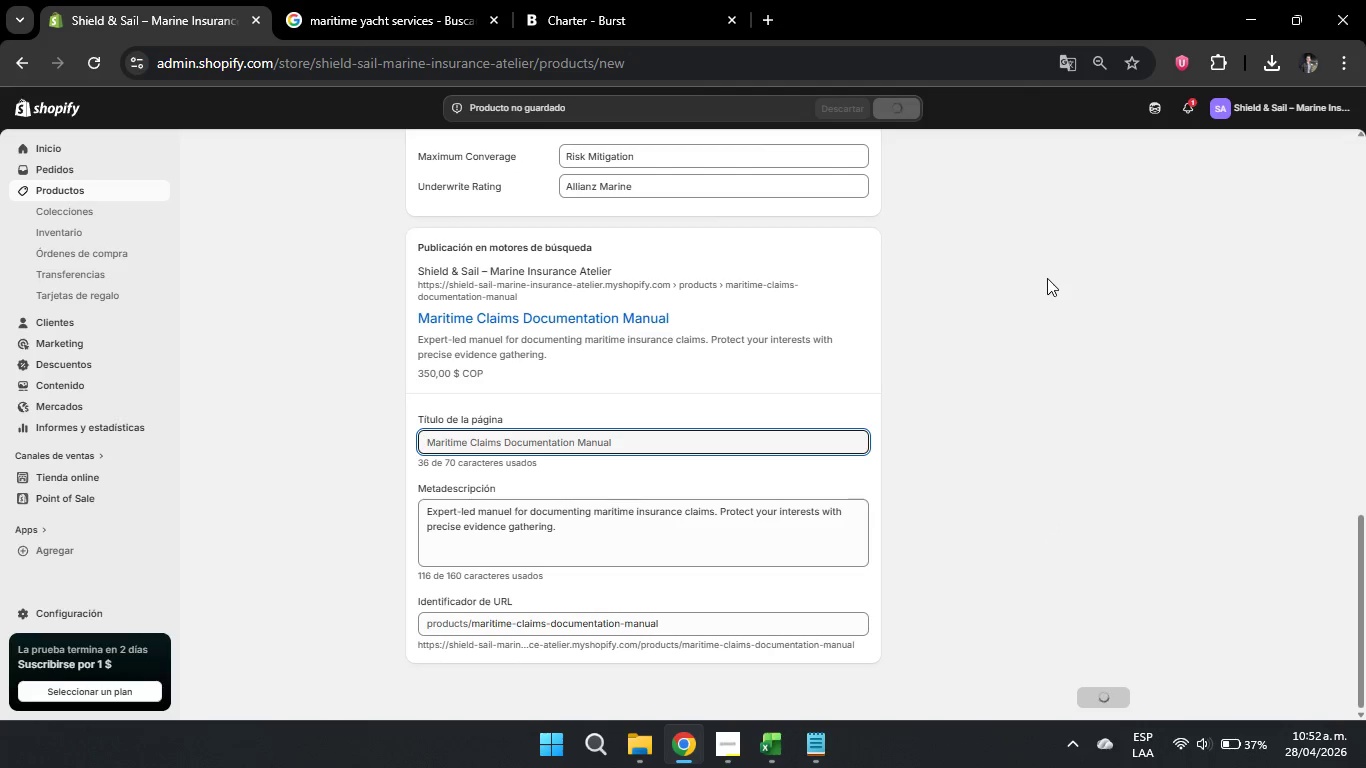 
mouse_move([866, 362])
 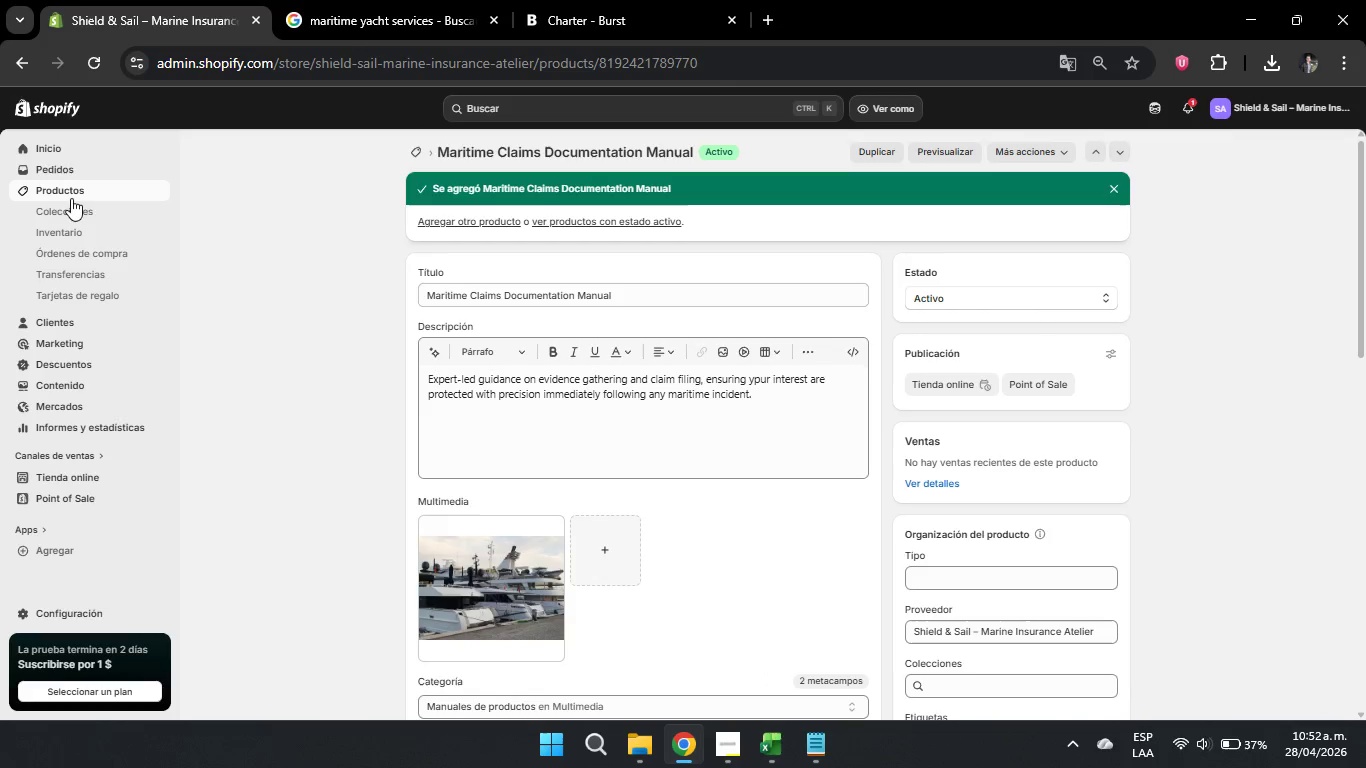 
left_click([72, 190])
 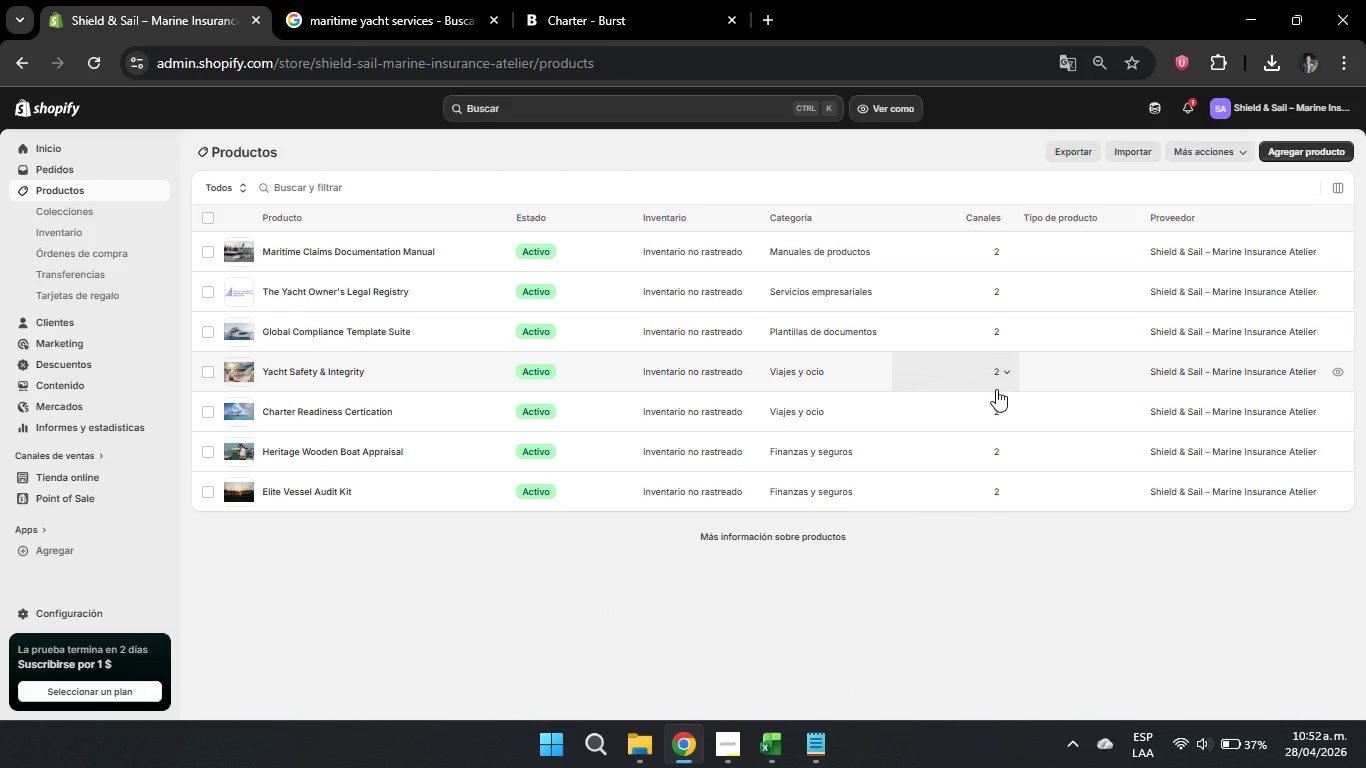 
wait(9.42)
 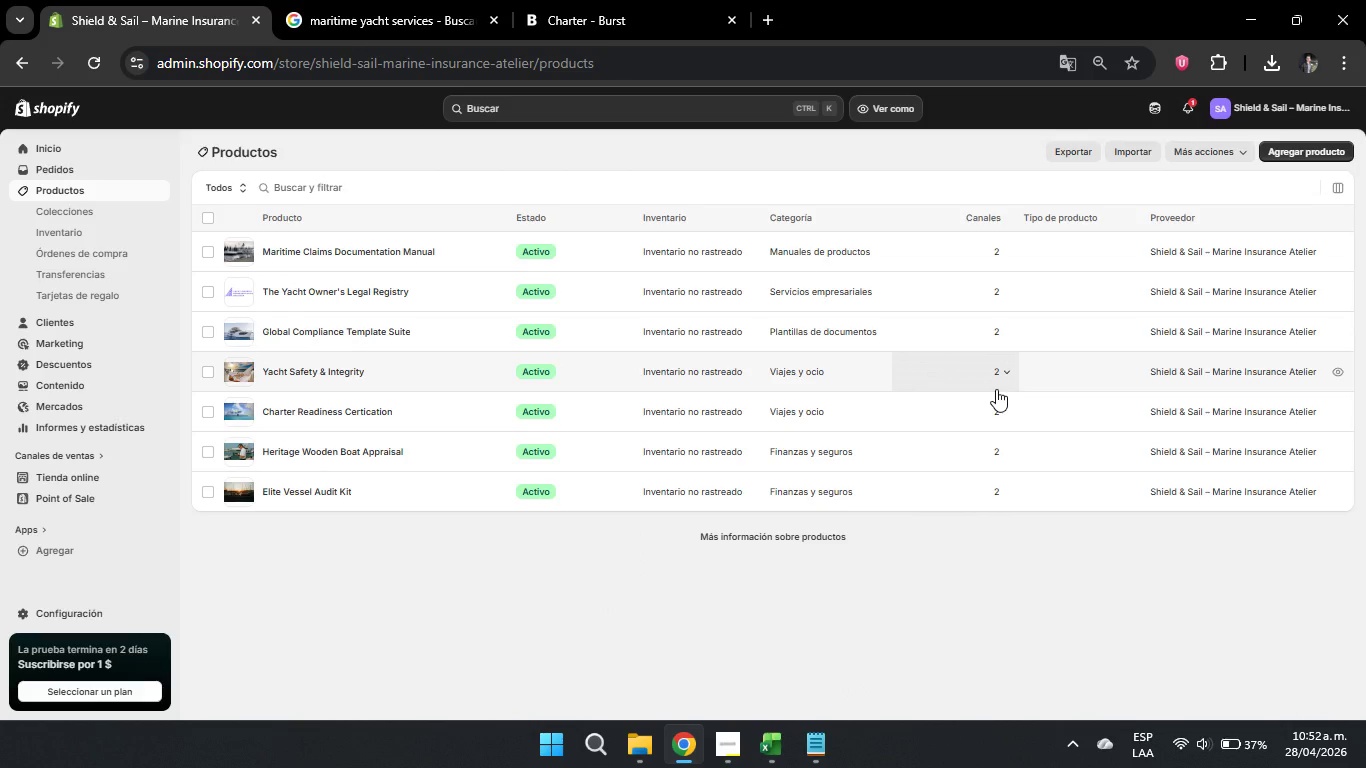 
left_click([1328, 146])
 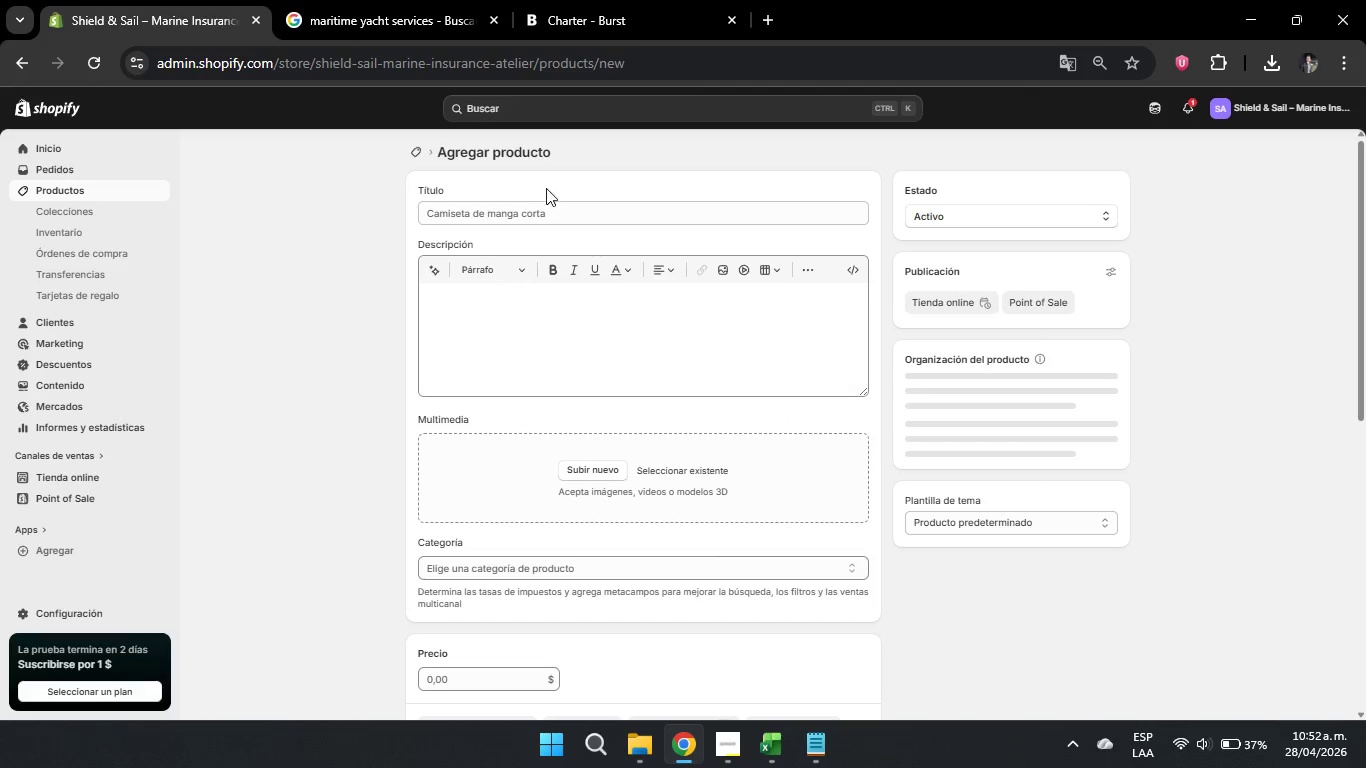 
left_click([562, 240])
 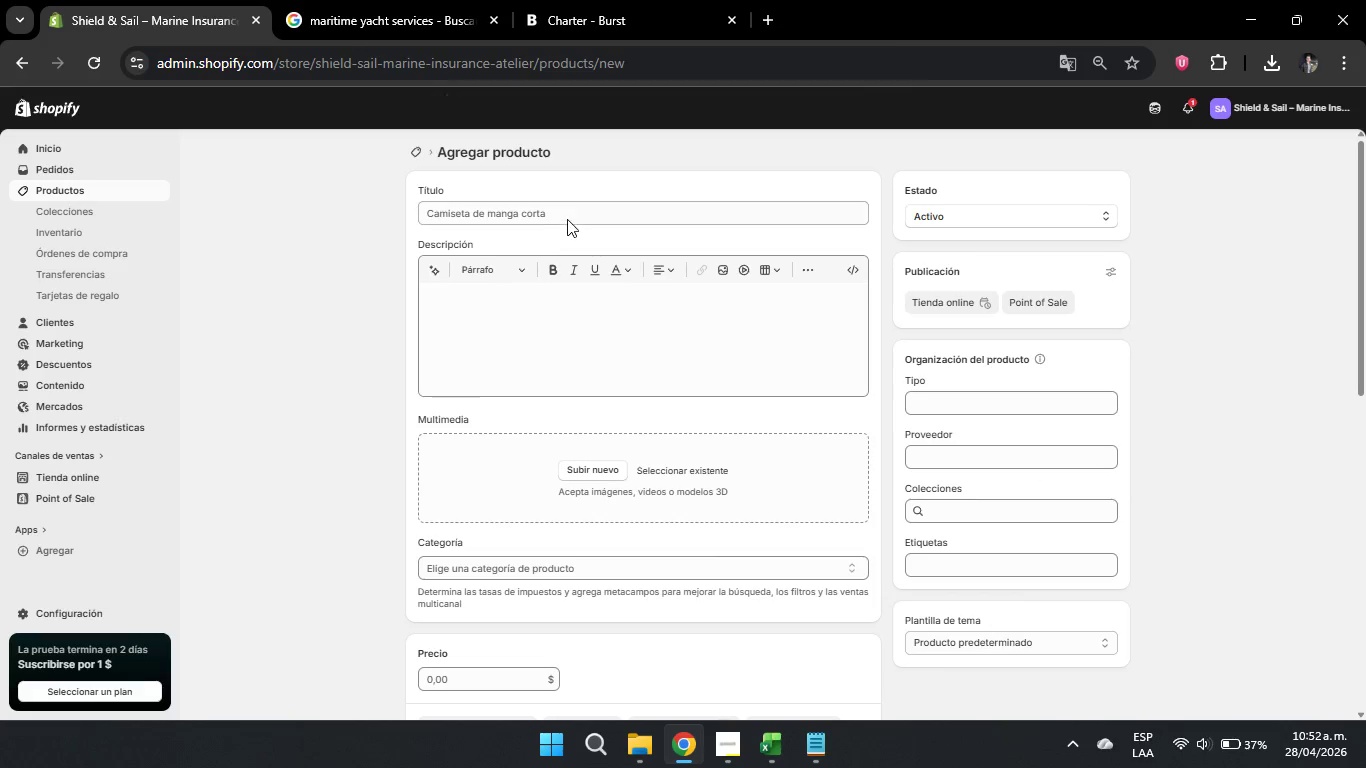 
left_click([568, 215])
 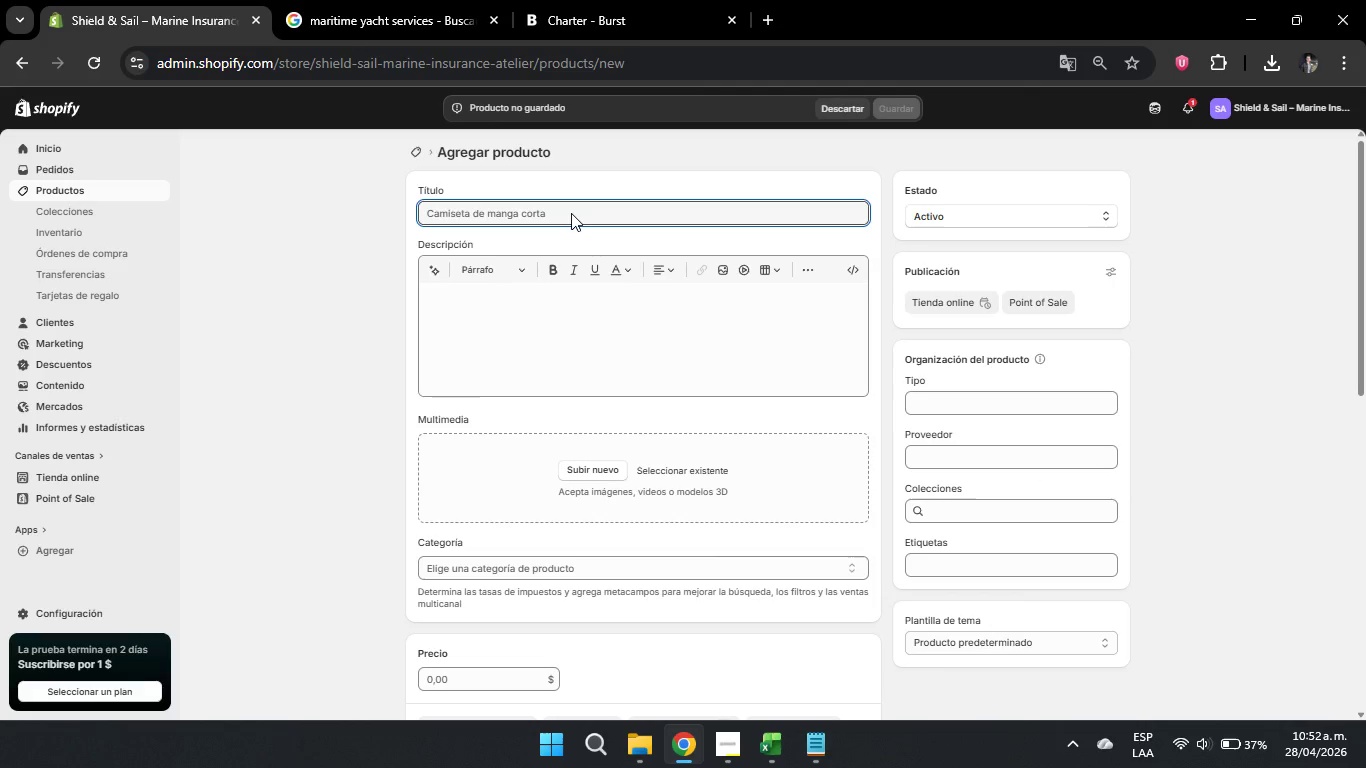 
type(Silver)
 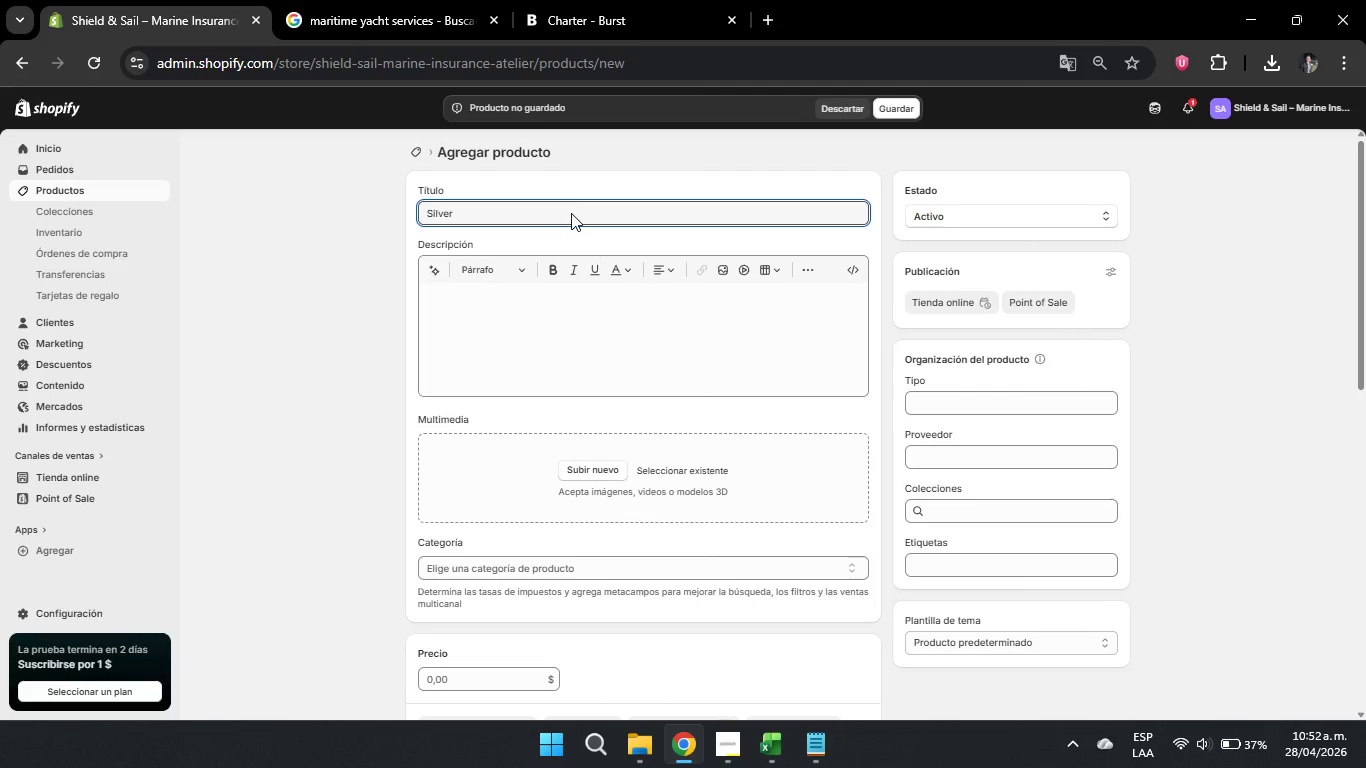 
hold_key(key=ArrowLeft, duration=0.8)
 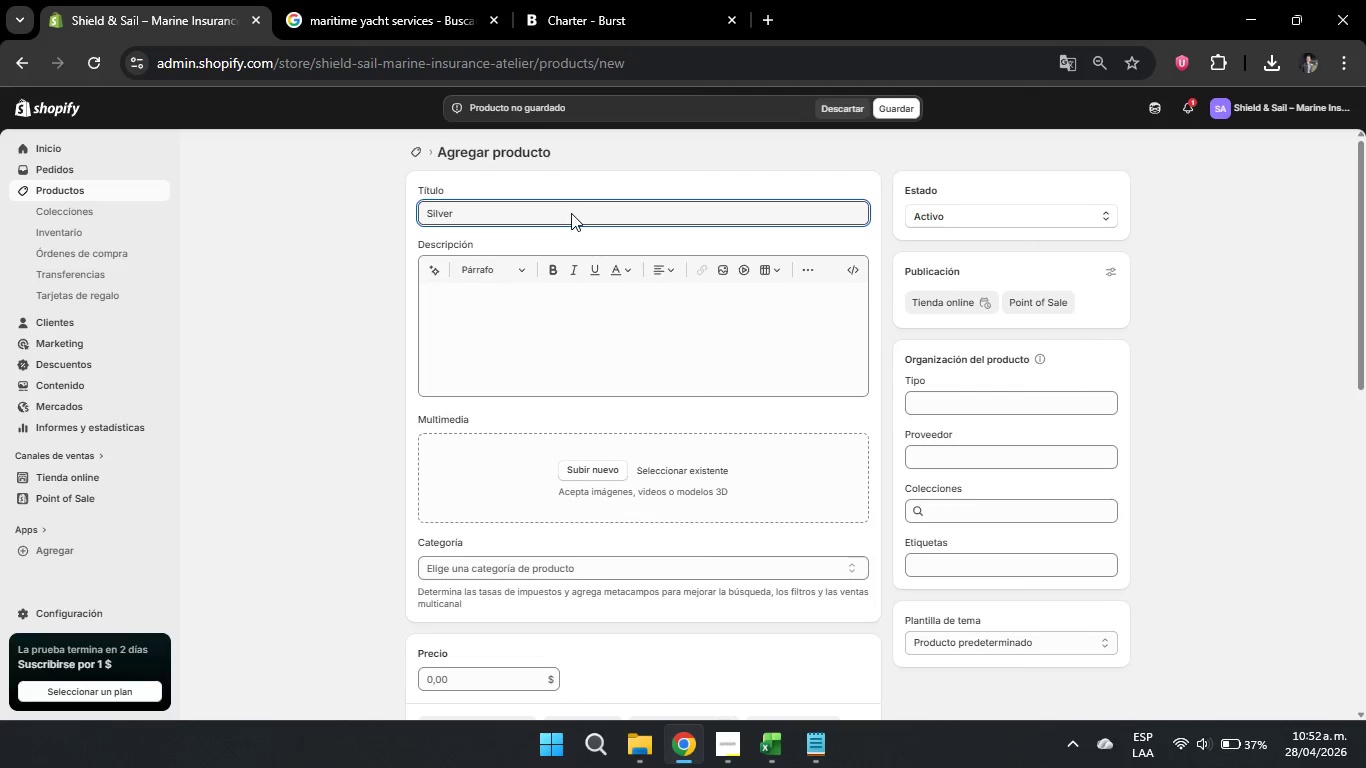 
type(Claims Concierge> )
 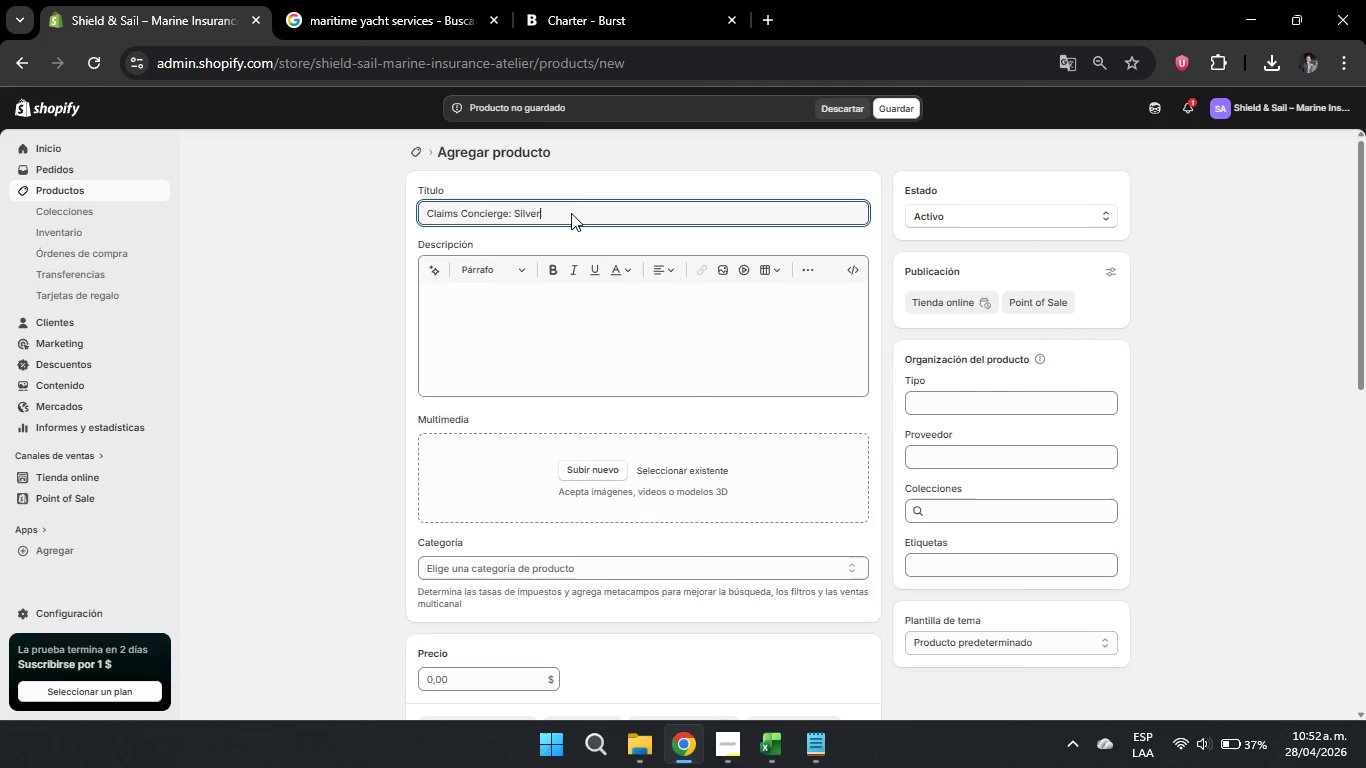 
 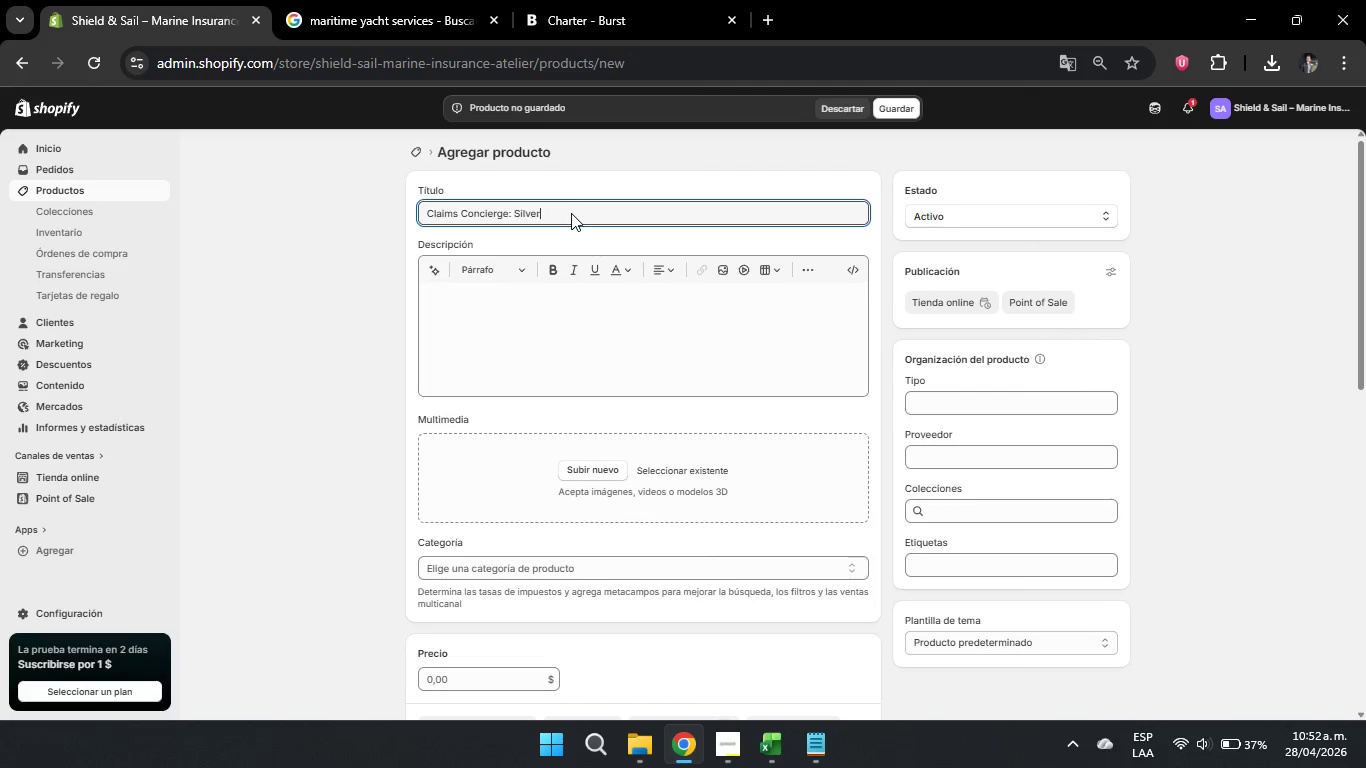 
left_click([571, 213])
 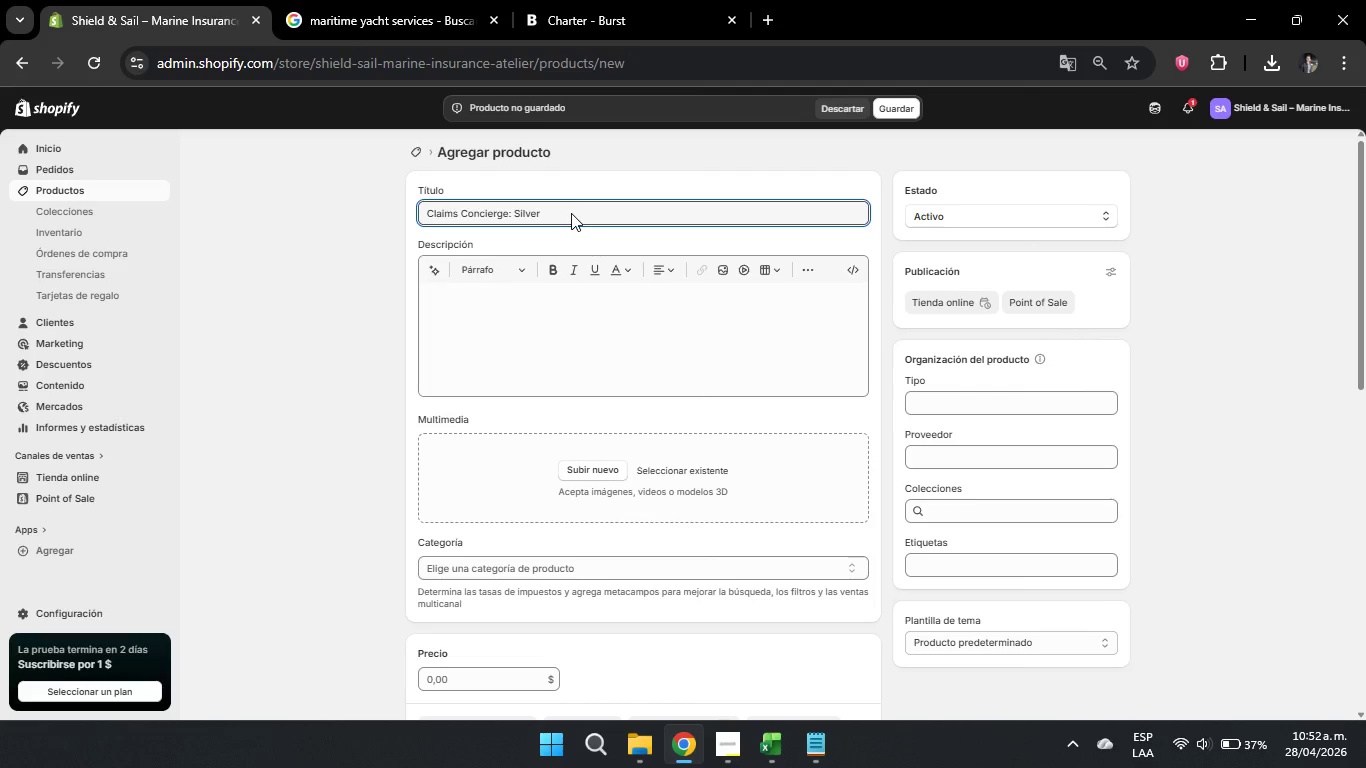 
type( Support)
 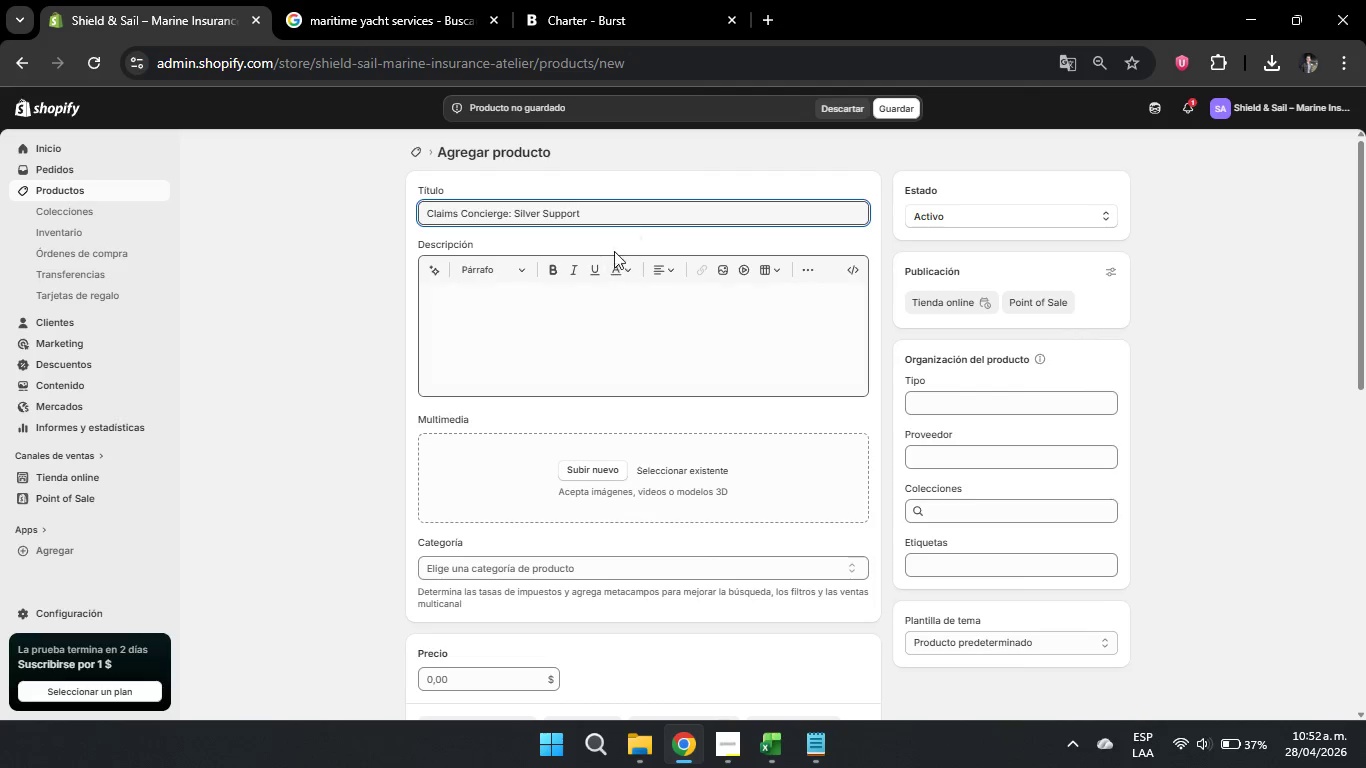 
left_click([635, 233])
 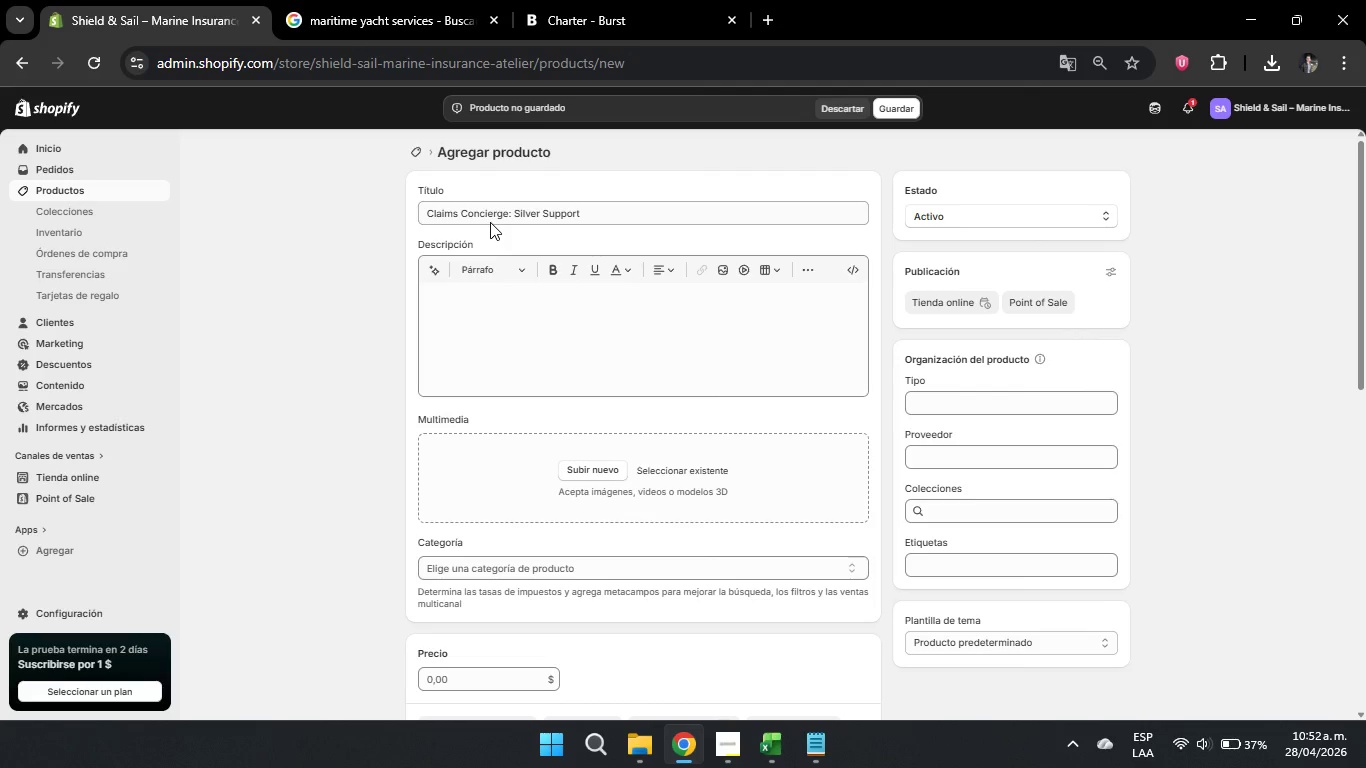 
wait(7.66)
 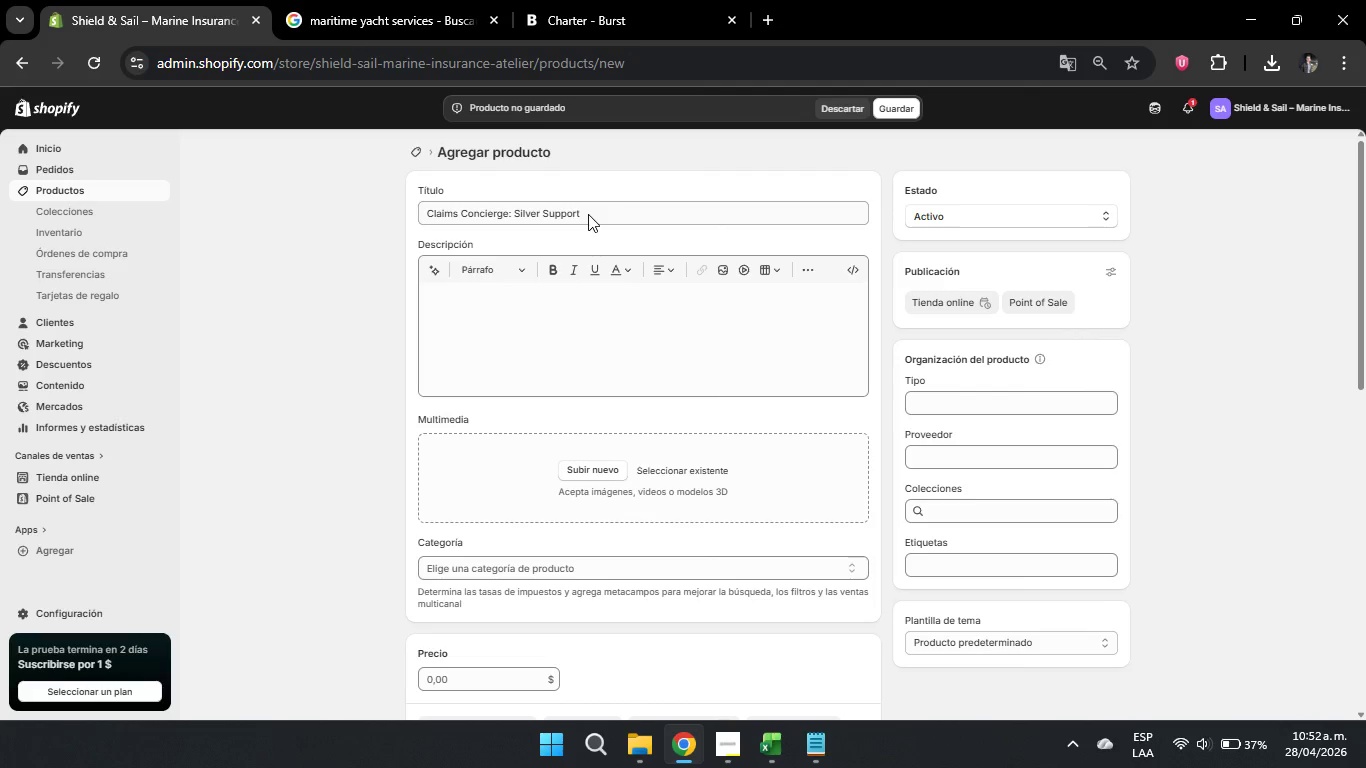 
left_click([519, 322])
 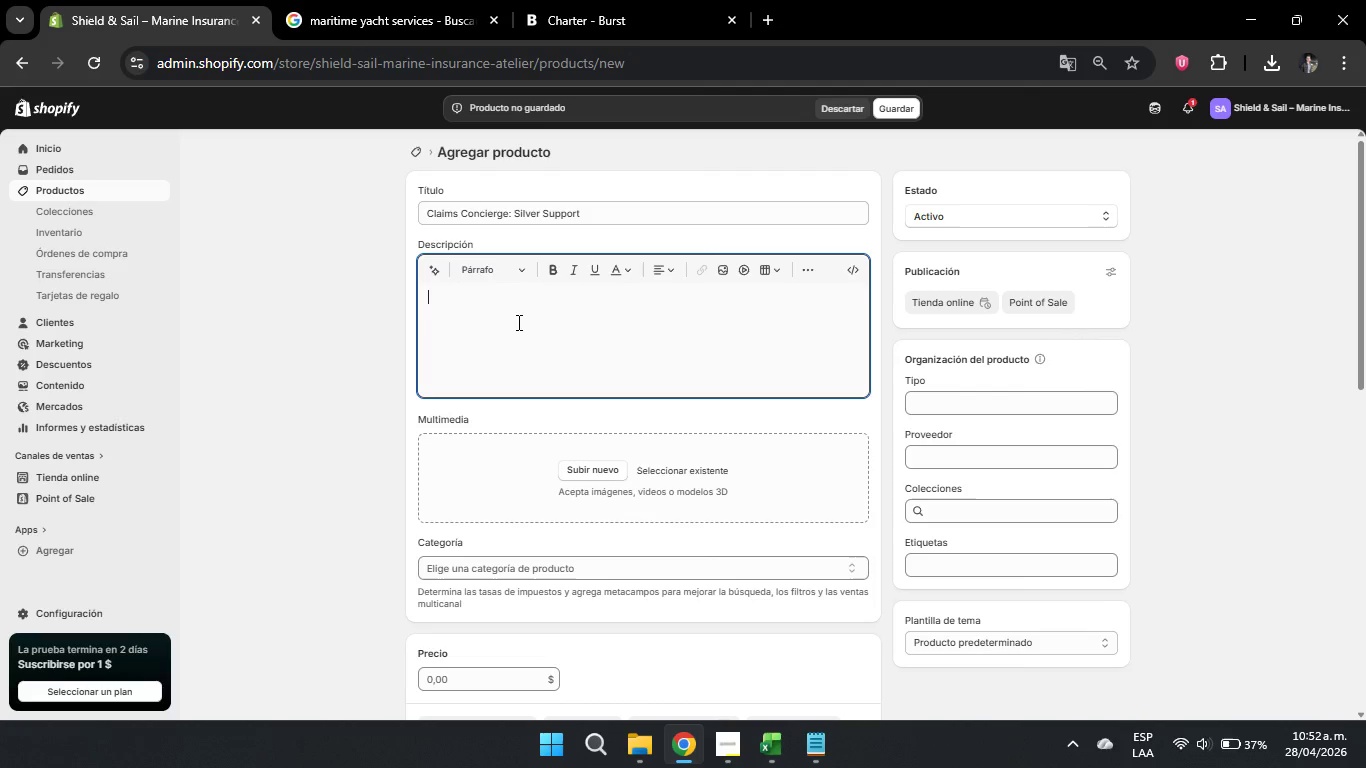 
type(Priority advocacy and dedicated assistance for pl)
key(Backspace)
type(olicy inquiries, offering a refined communication line for owners who value  re)
key(Backspace)
key(Backspace)
key(Backspace)
type(reliablity.)
 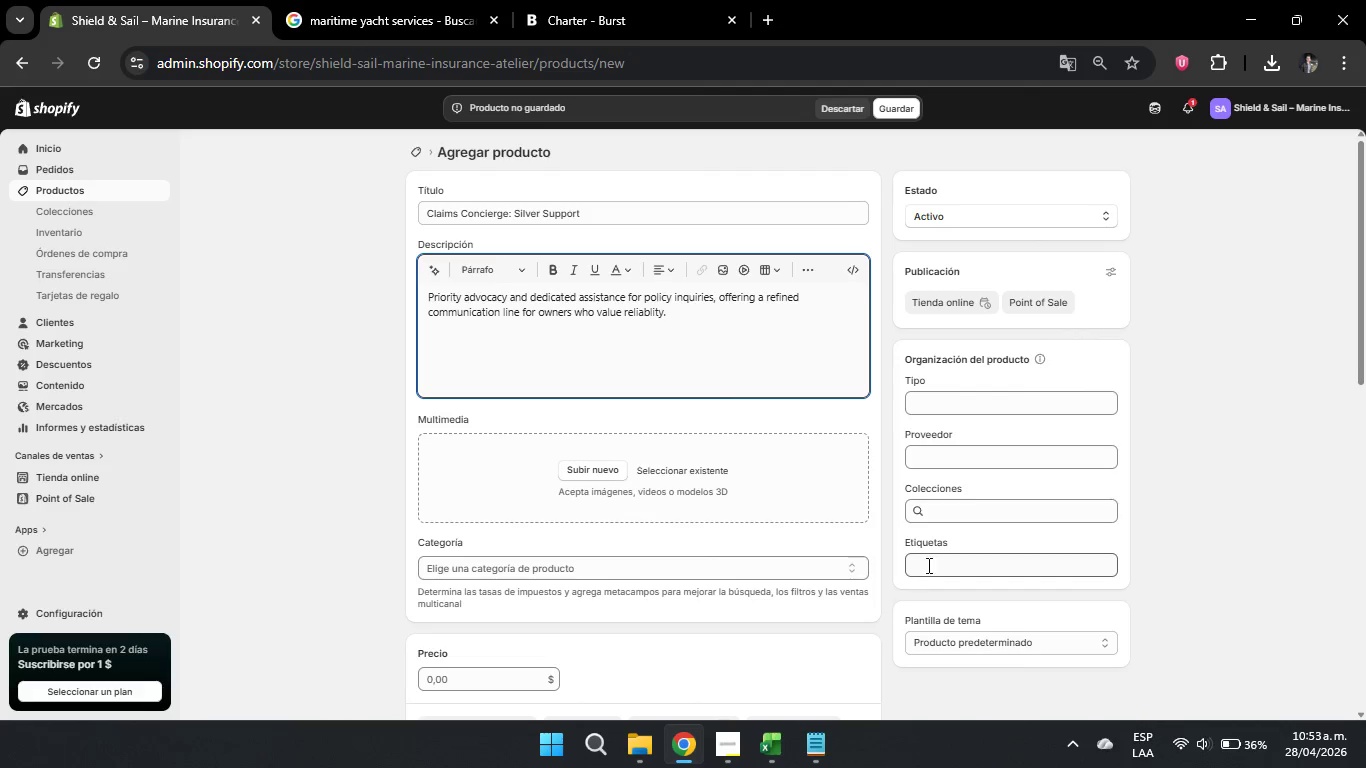 
left_click([943, 558])
 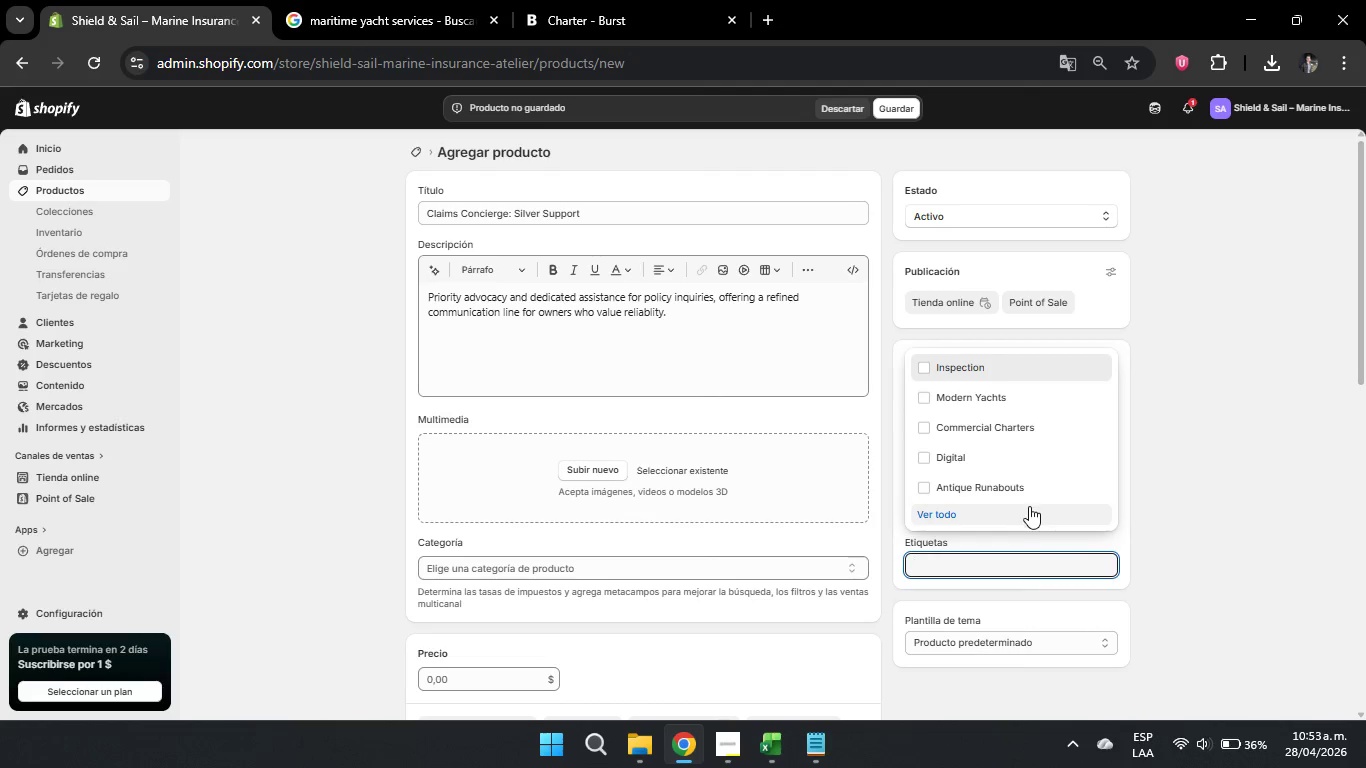 
type(Membership)
 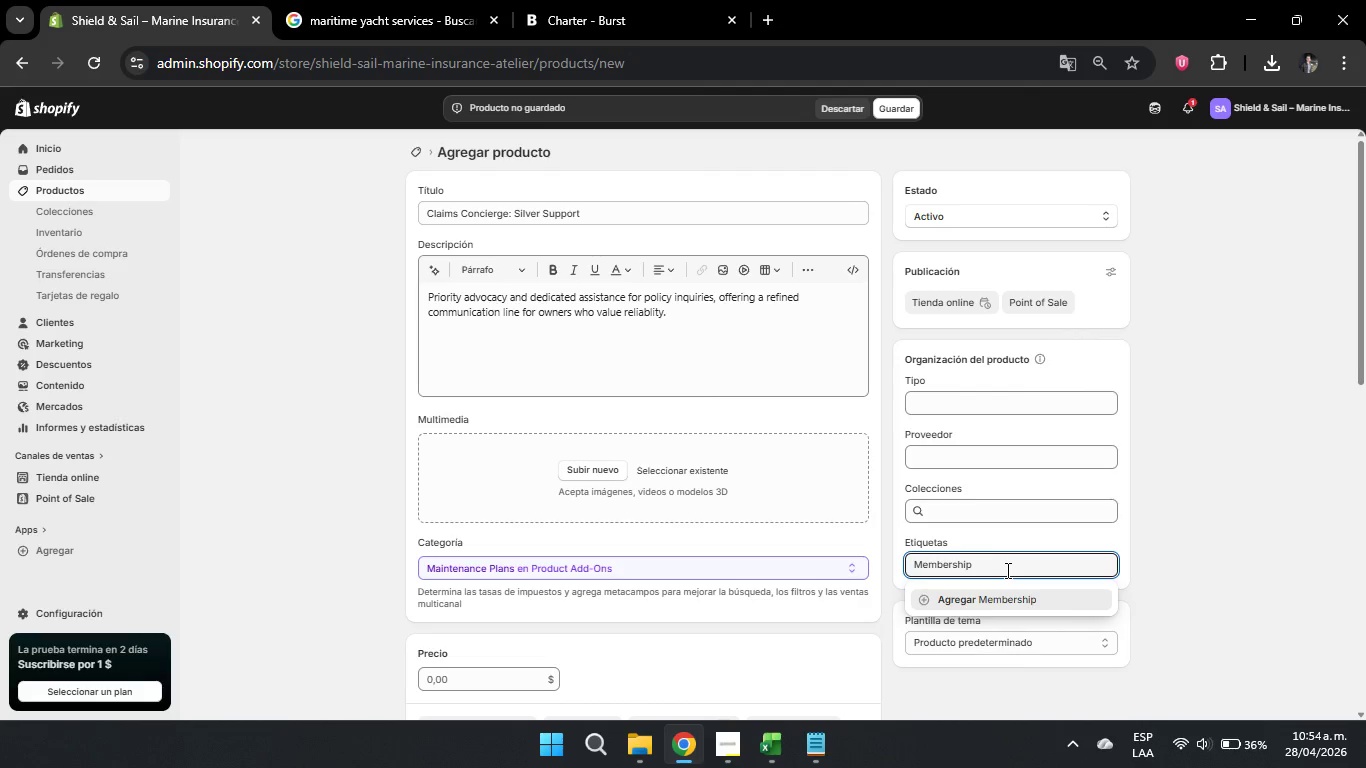 
wait(5.31)
 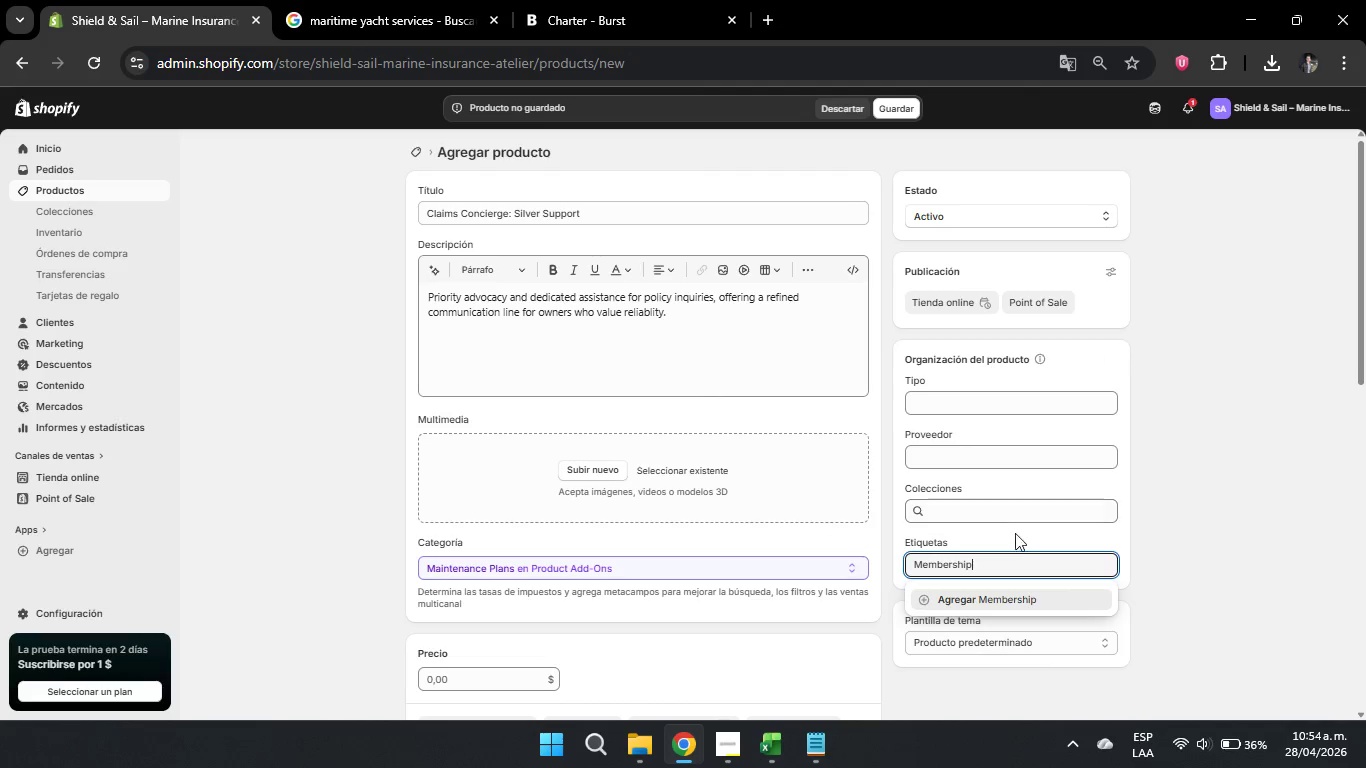 
key(Enter)
 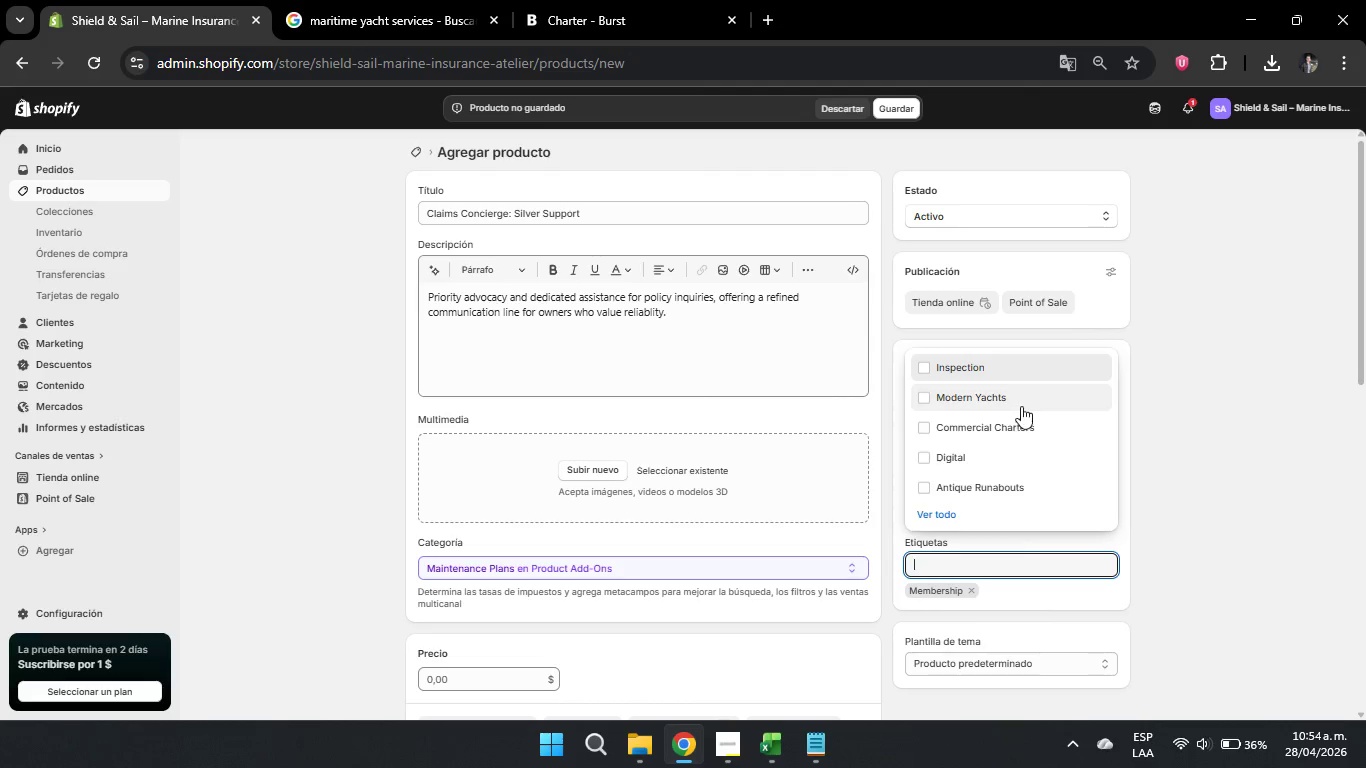 
left_click([1013, 403])
 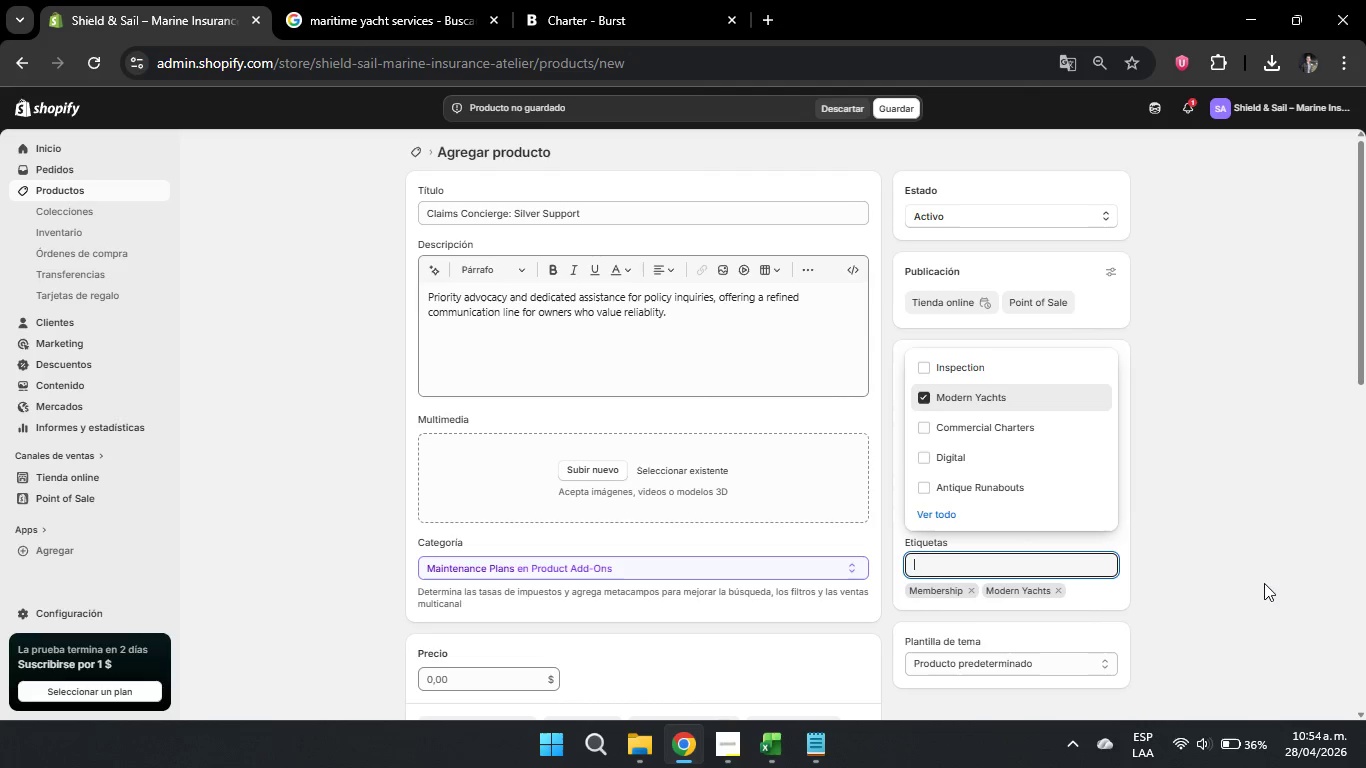 
left_click([1288, 556])
 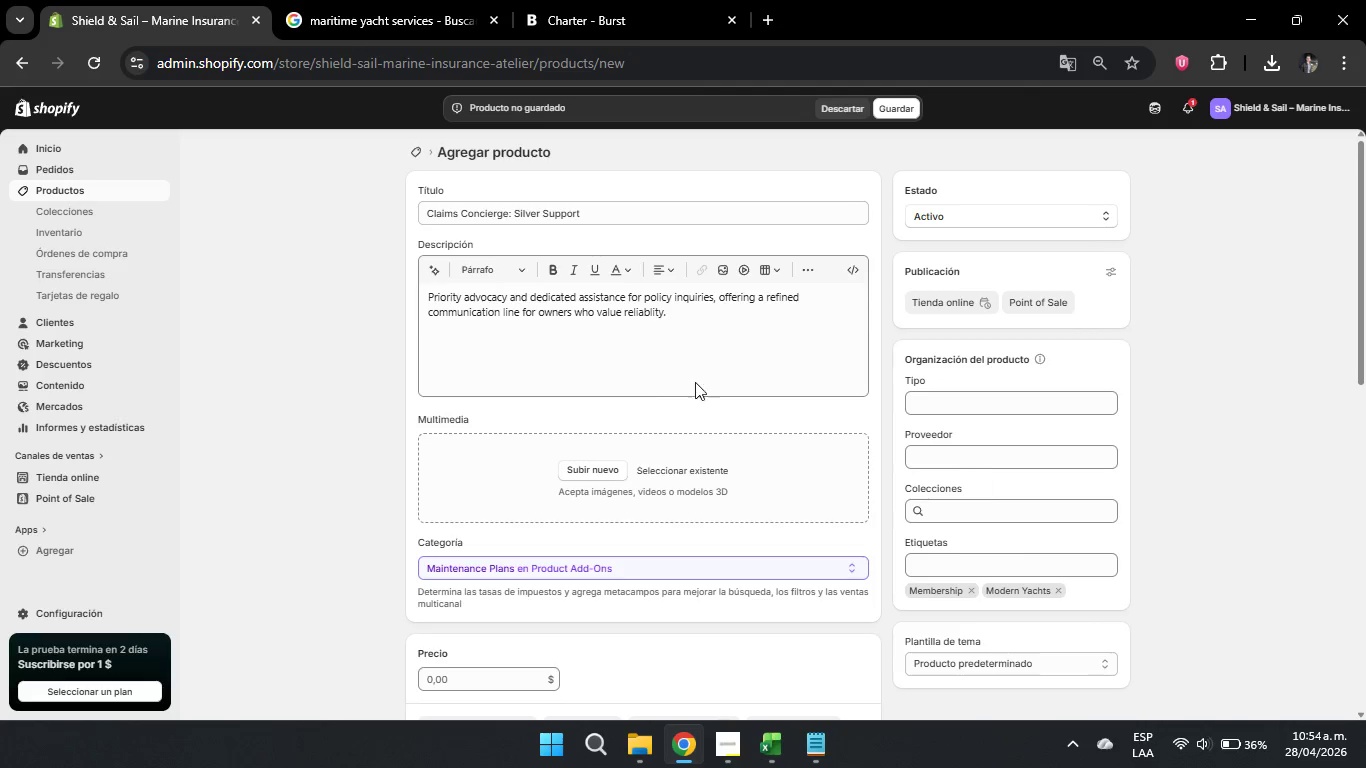 
scroll: coordinate [655, 381], scroll_direction: down, amount: 1.0
 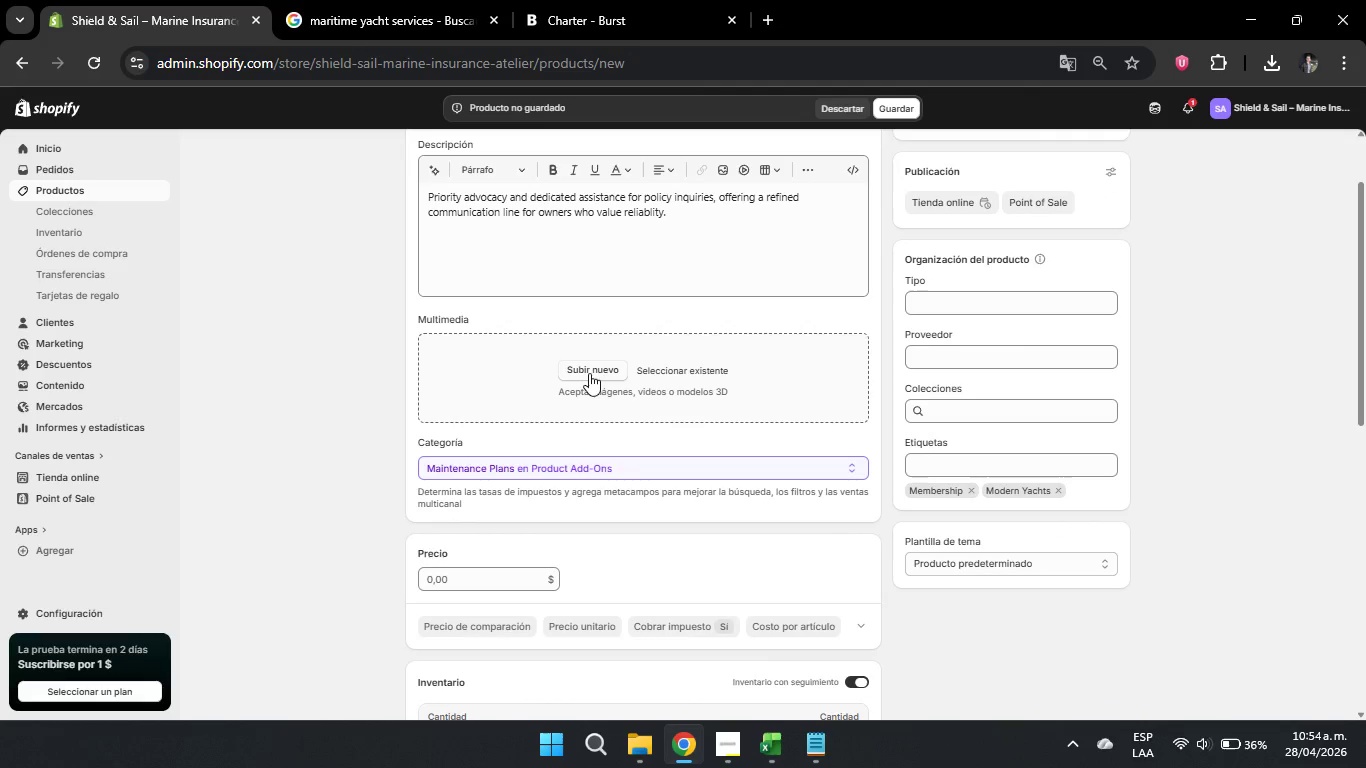 
scroll: coordinate [588, 373], scroll_direction: none, amount: 0.0
 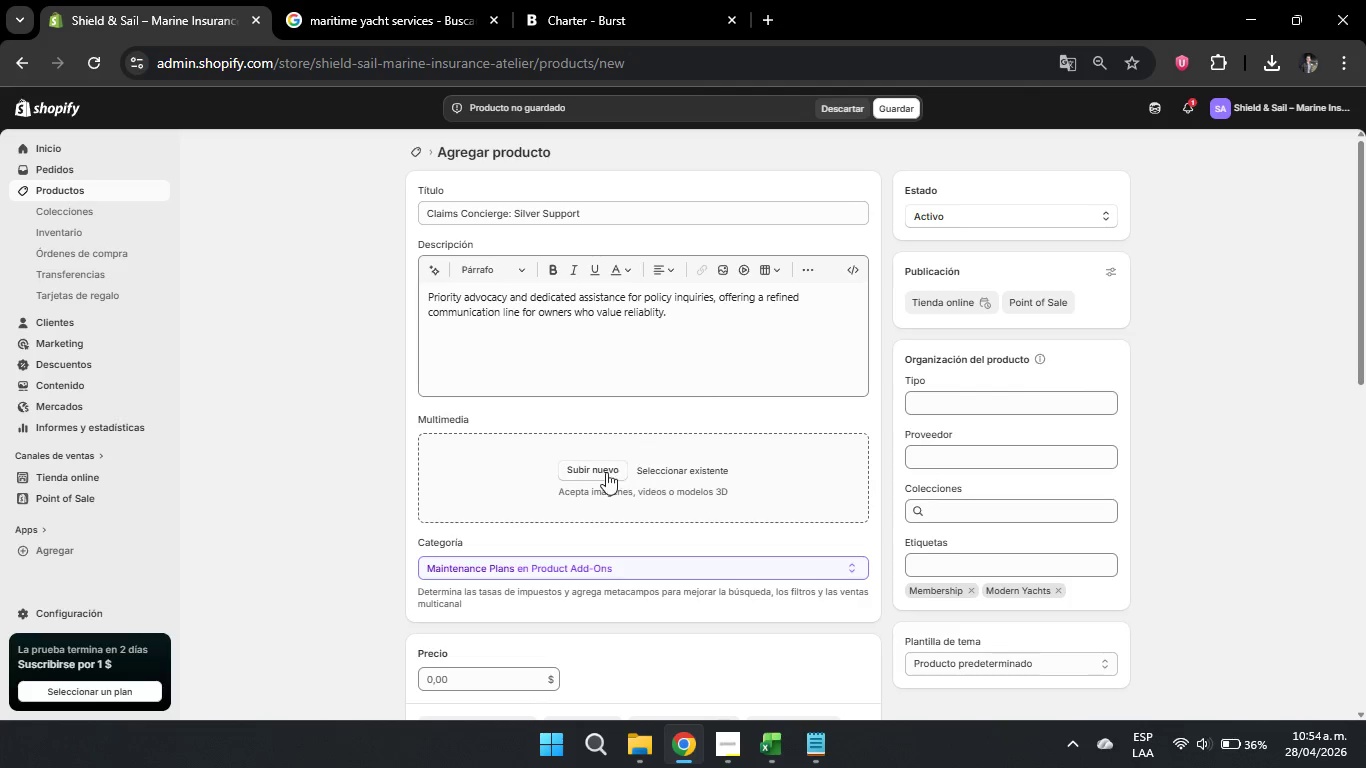 
double_click([415, 12])
 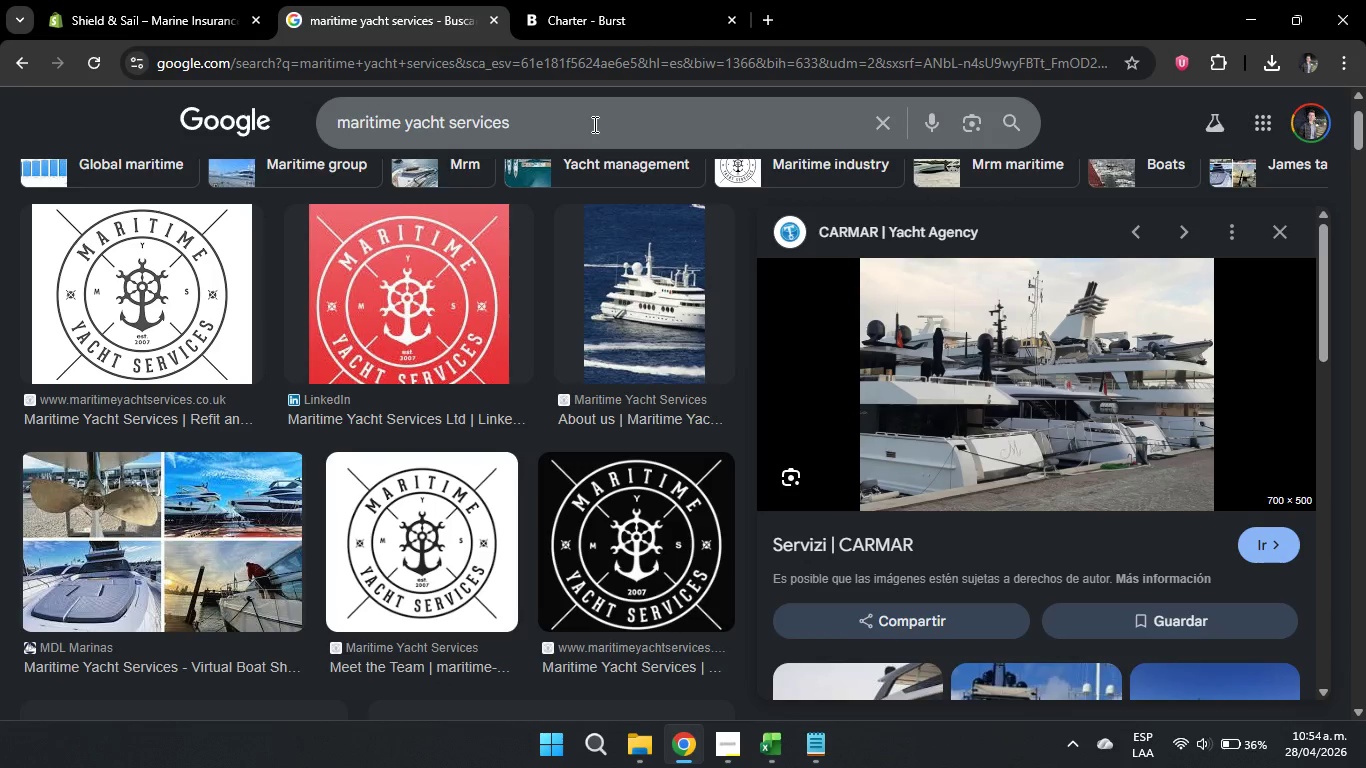 
wait(6.11)
 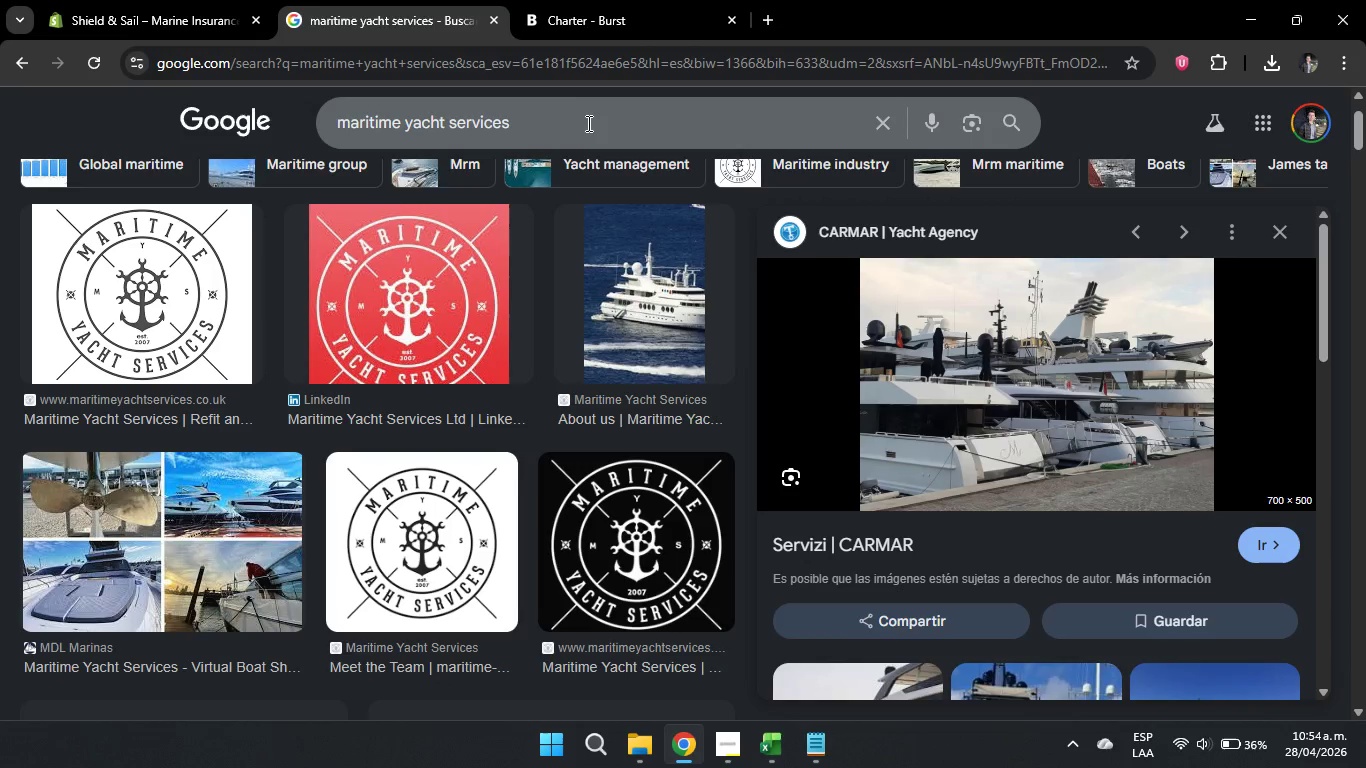 
left_click_drag(start_coordinate=[583, 127], to_coordinate=[441, 274])
 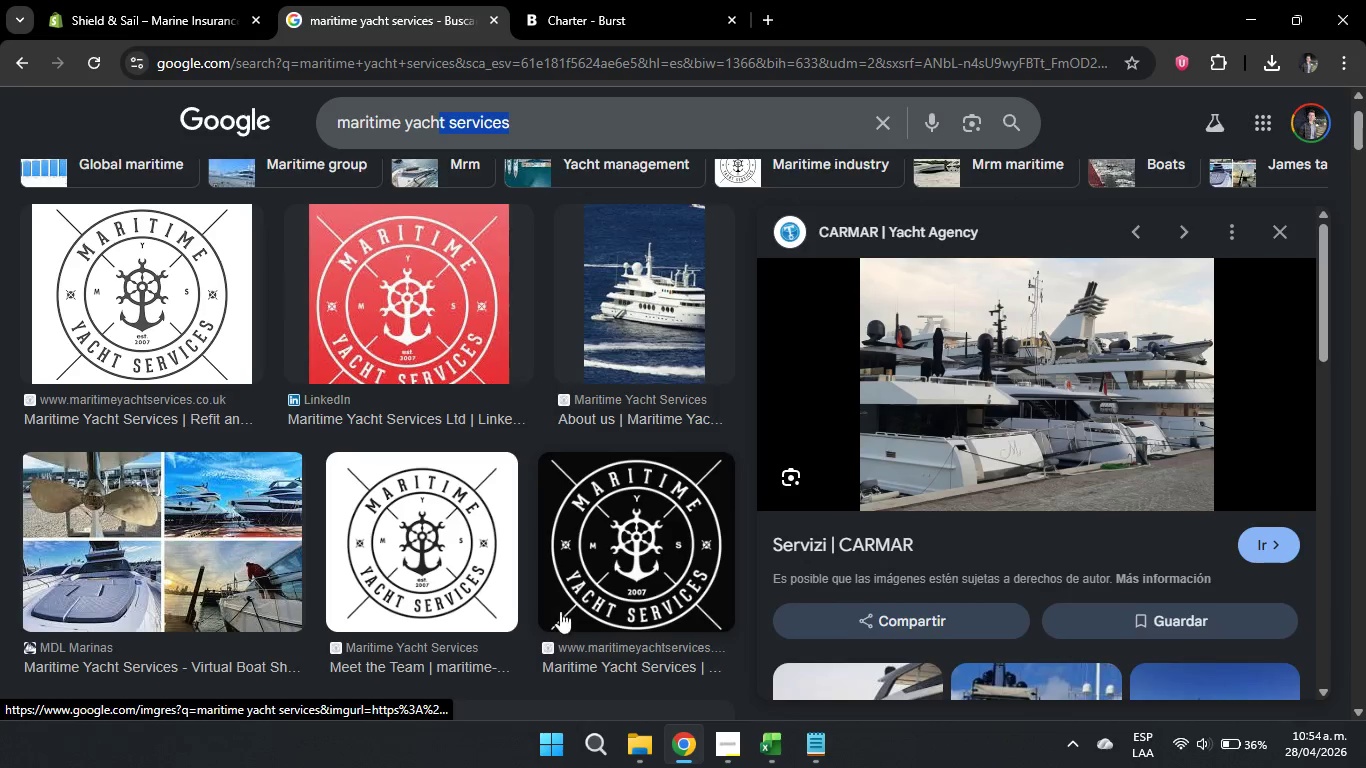 
scroll: coordinate [577, 454], scroll_direction: down, amount: 18.0
 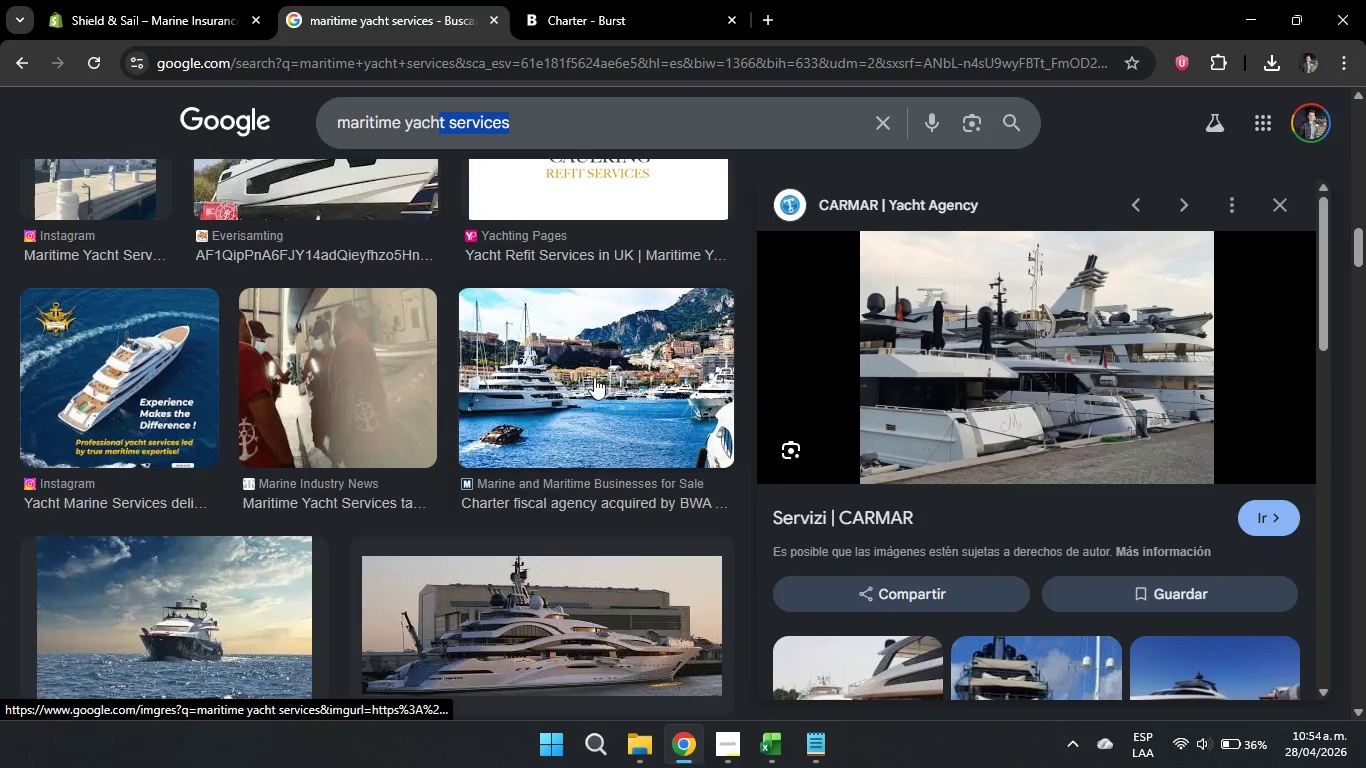 
left_click([604, 374])
 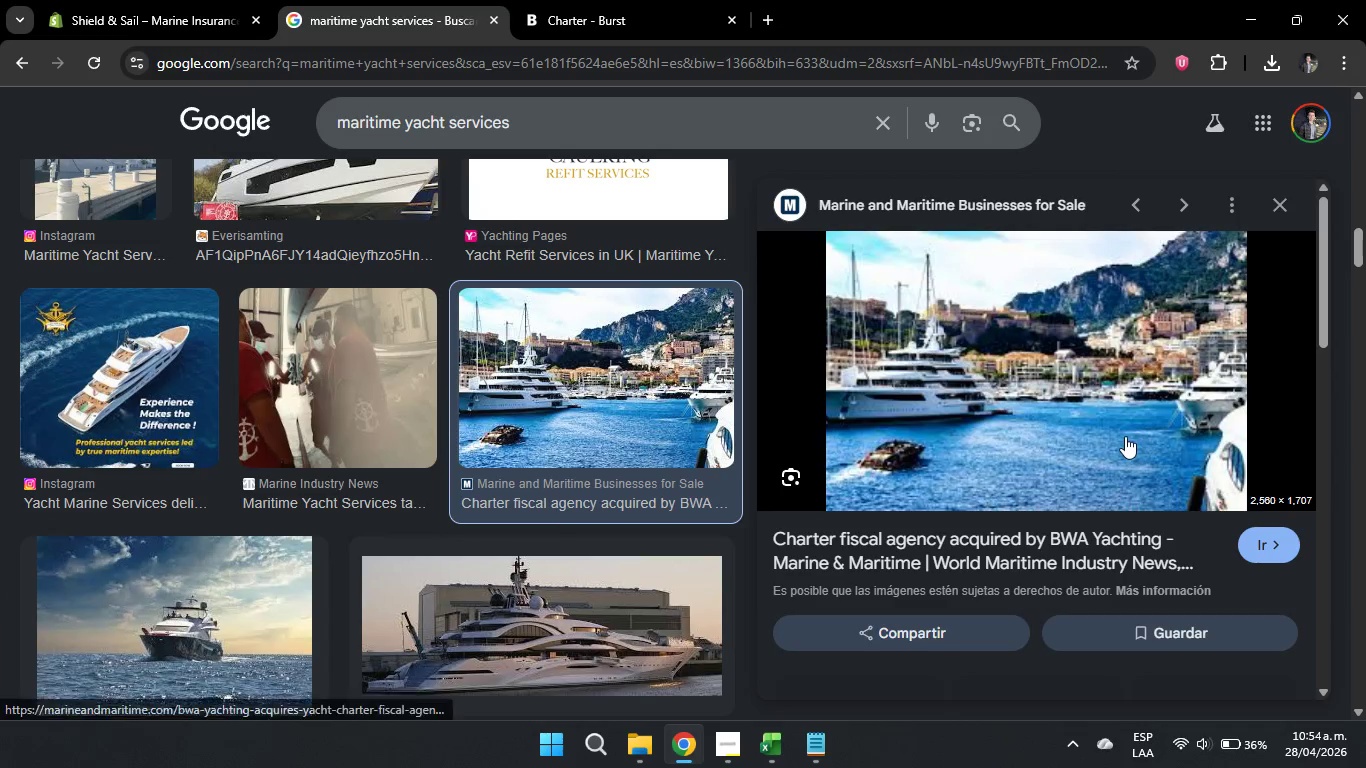 
right_click([1020, 384])
 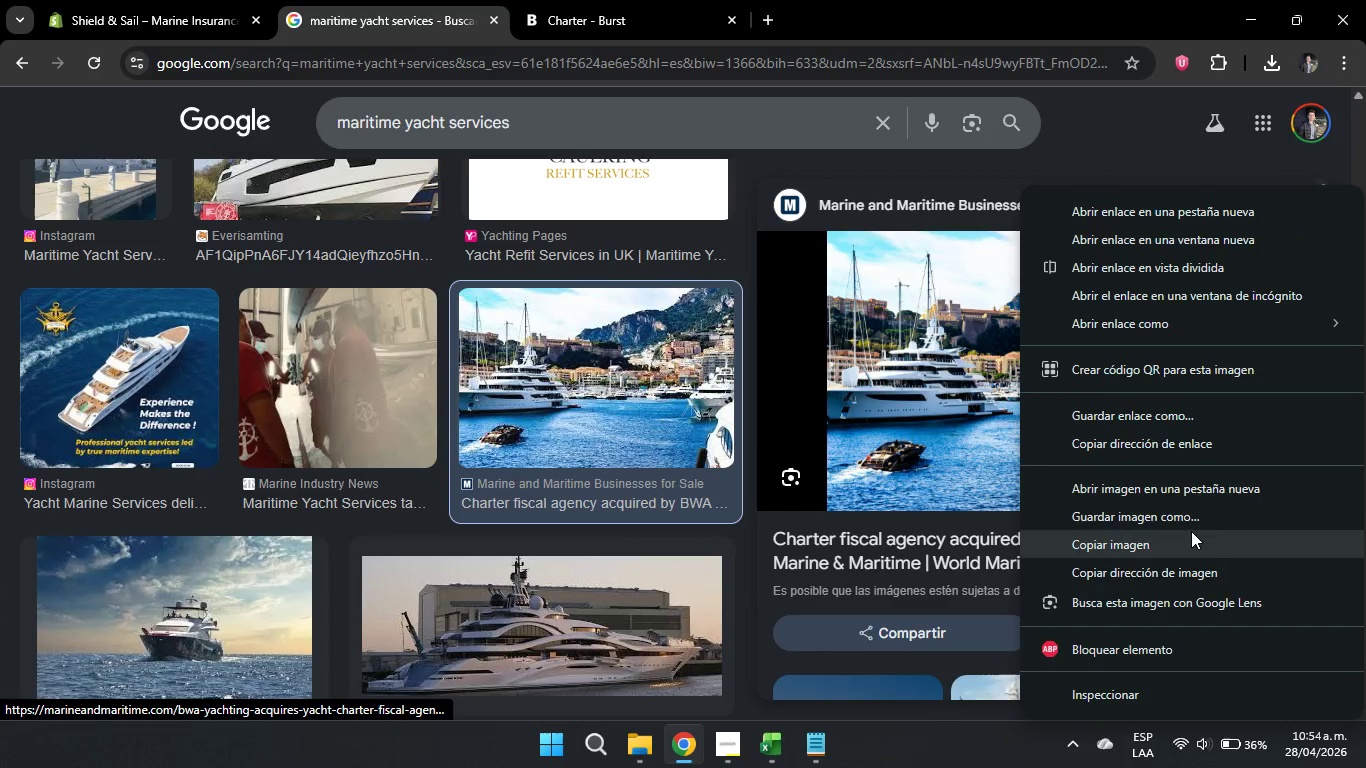 
left_click([1186, 517])
 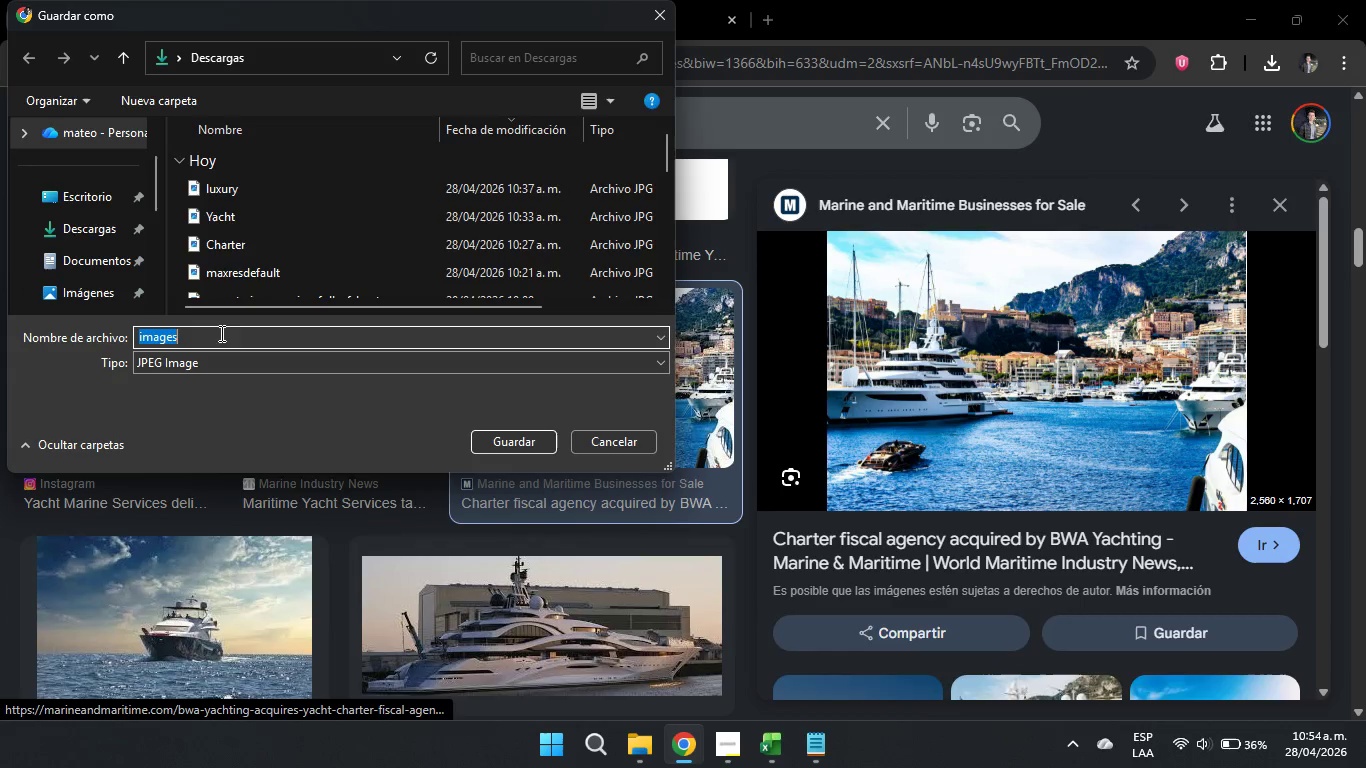 
key(Backspace)
 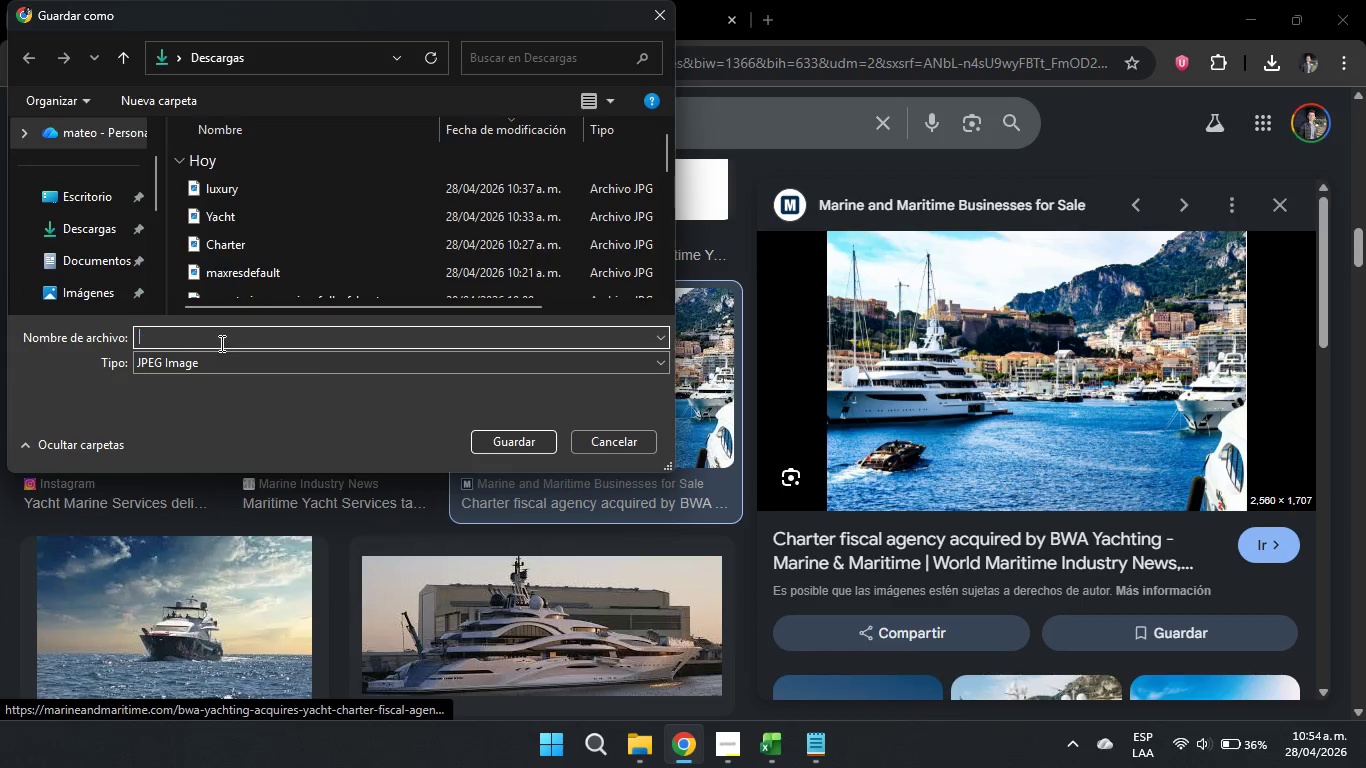 
key(Control+ControlLeft)
 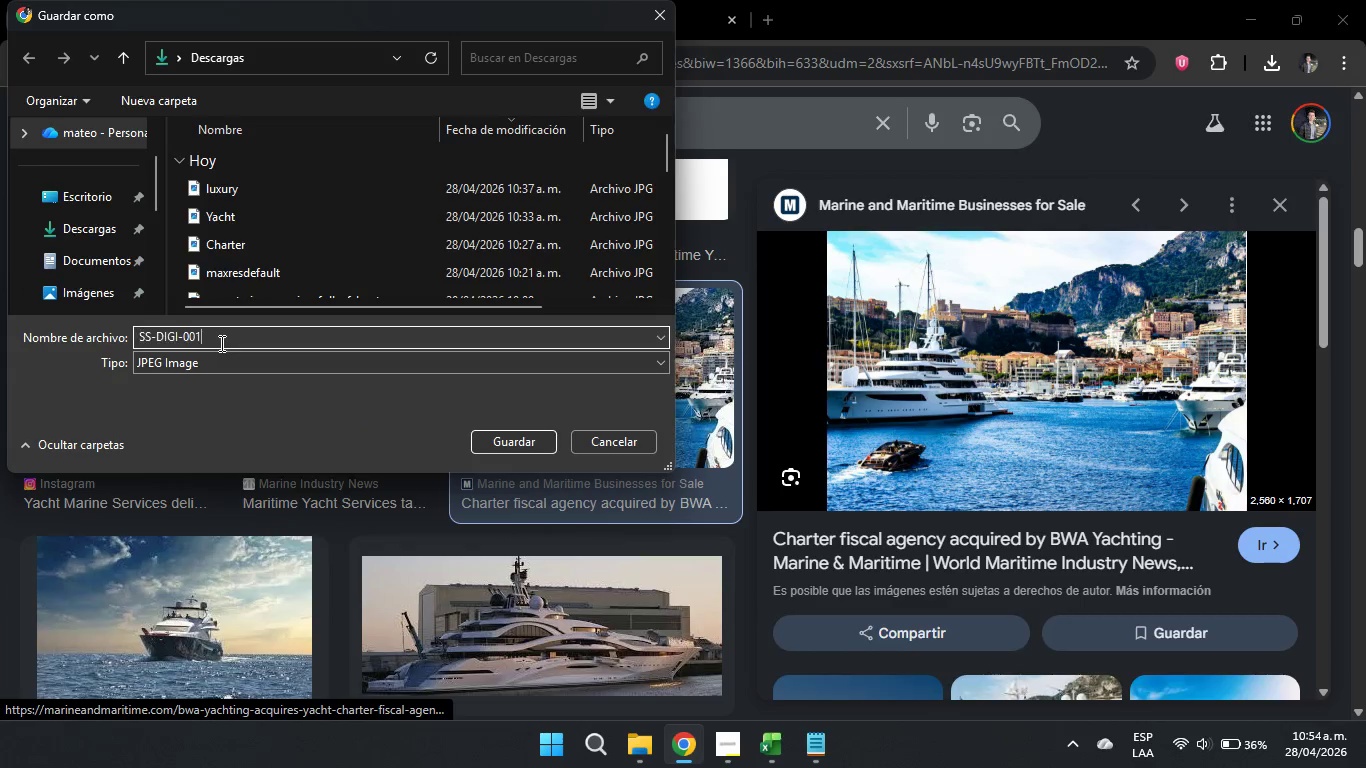 
key(Control+V)
 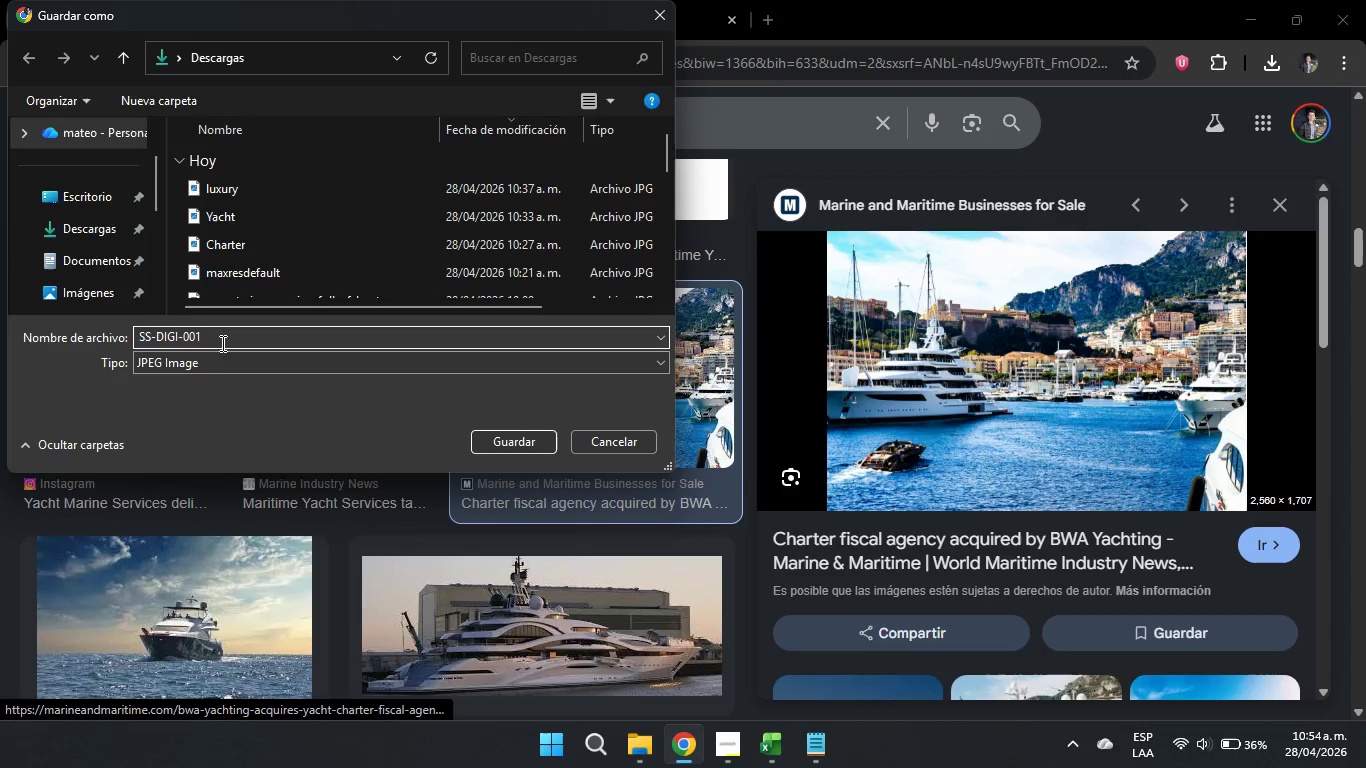 
left_click_drag(start_coordinate=[222, 341], to_coordinate=[0, 340])
 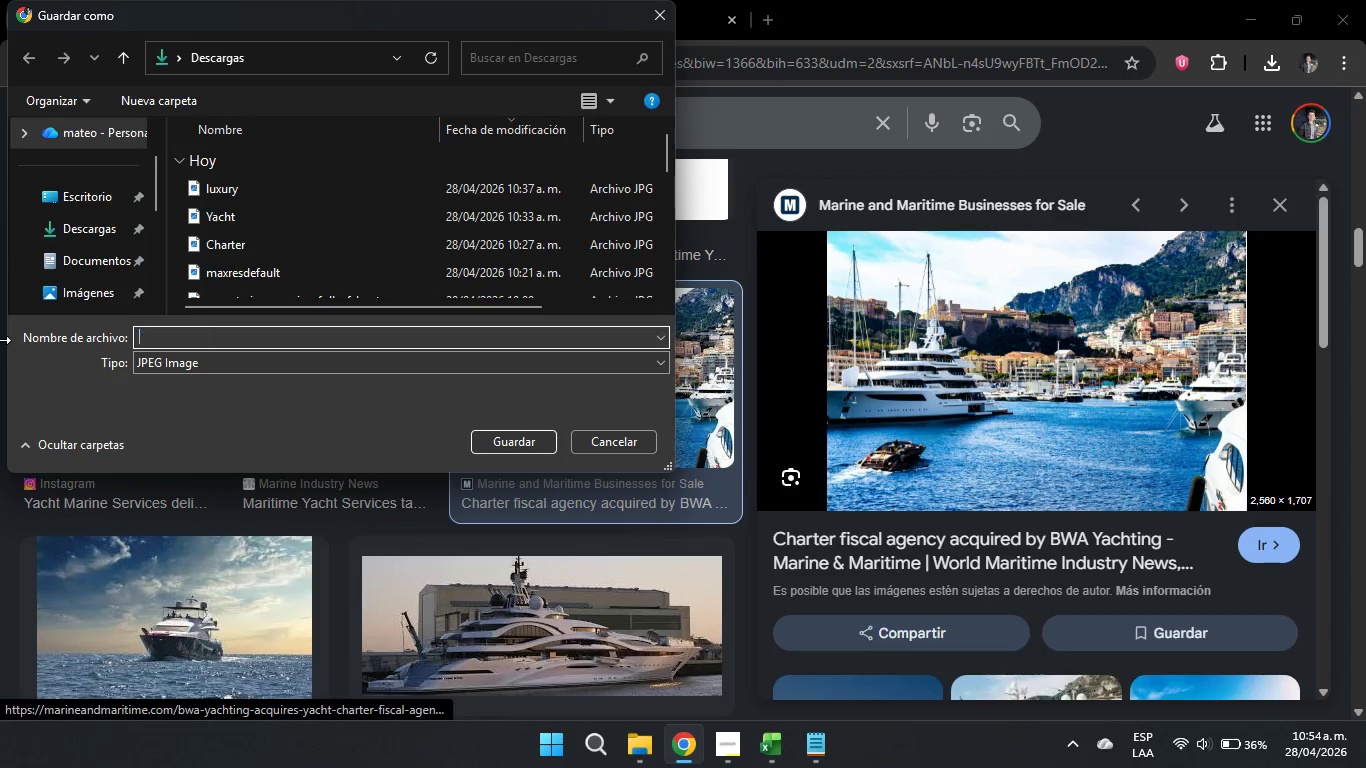 
key(Backspace)
 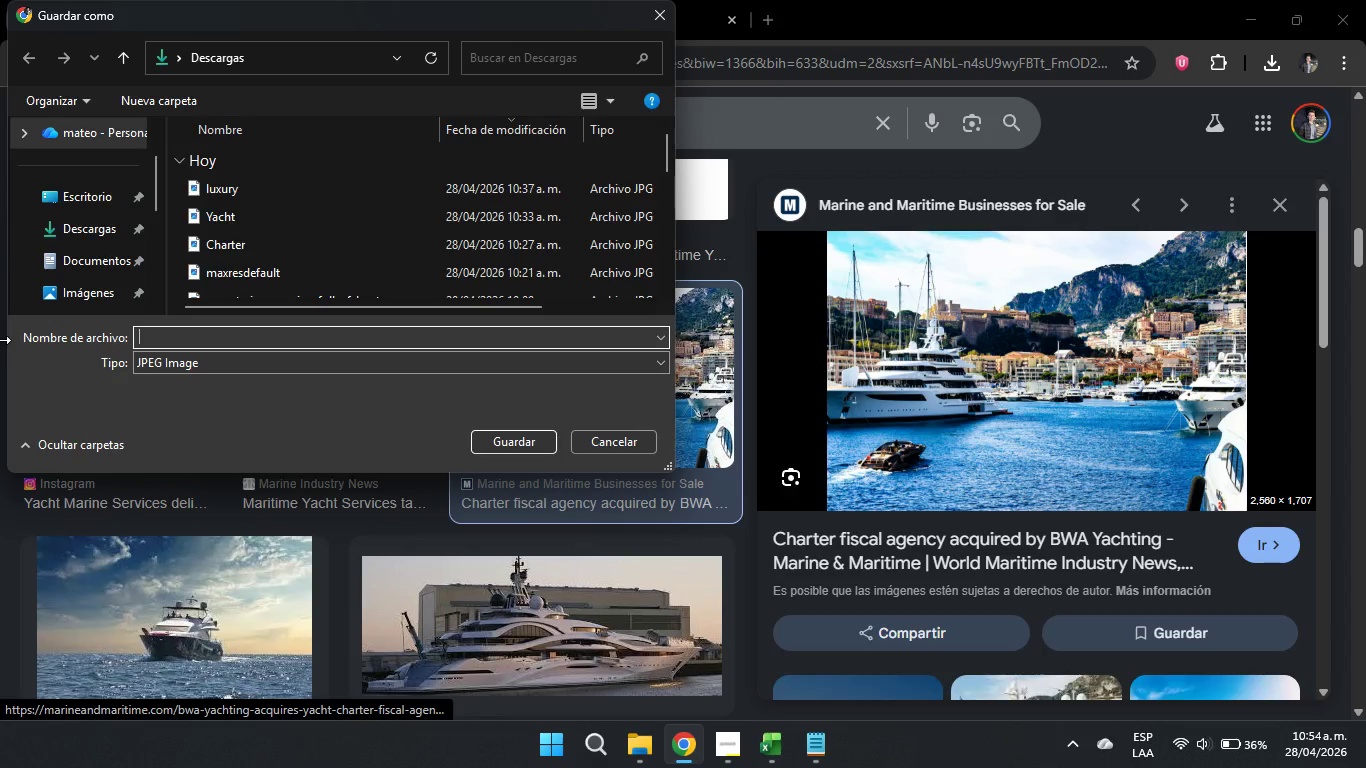 
key(Backspace)
 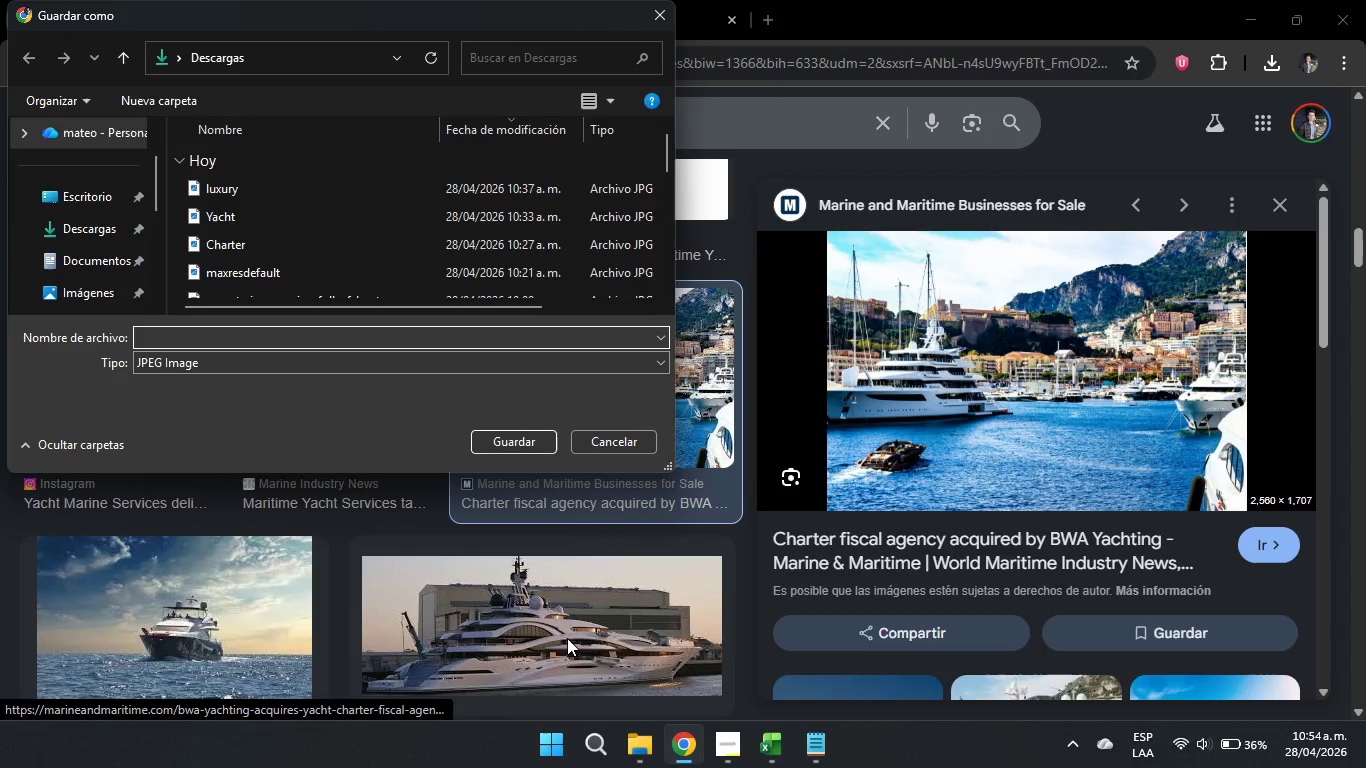 
type(silver)
 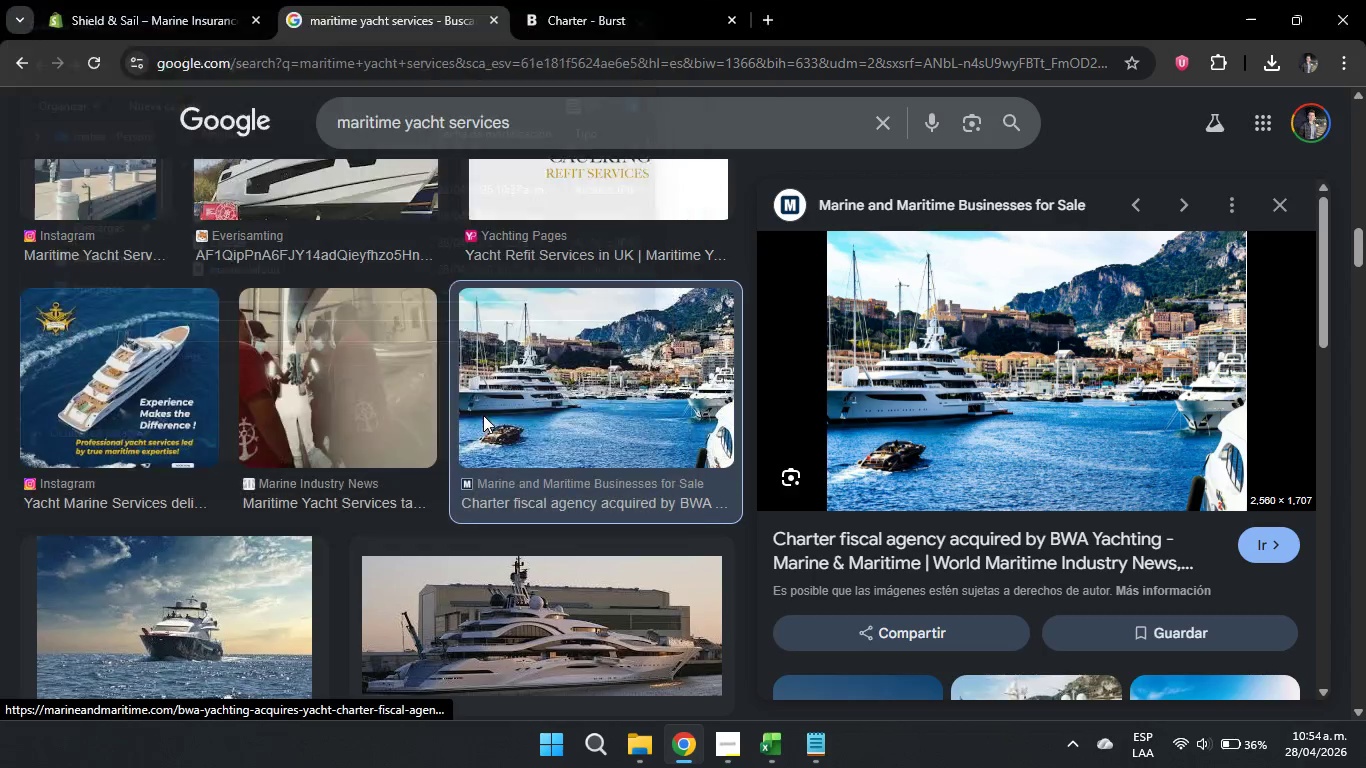 
left_click([156, 0])
 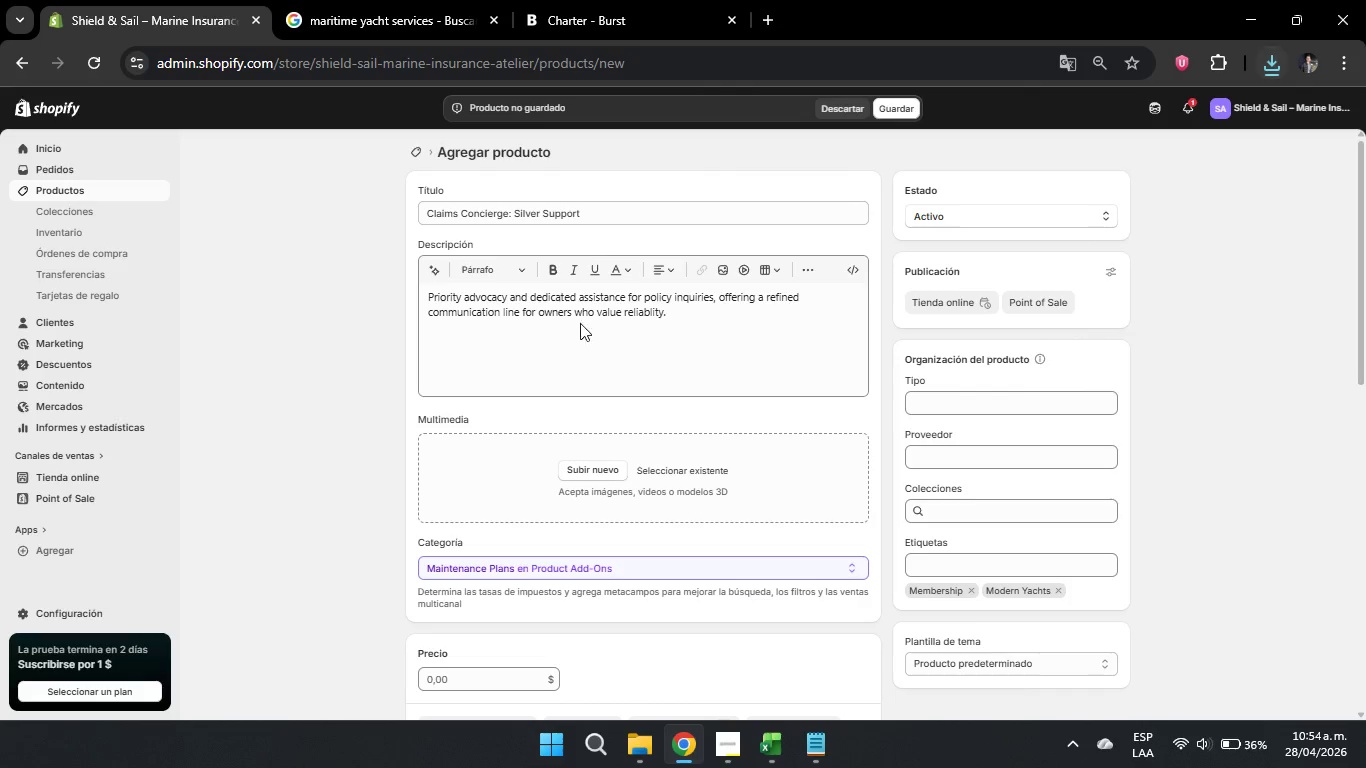 
scroll: coordinate [626, 349], scroll_direction: down, amount: 3.0
 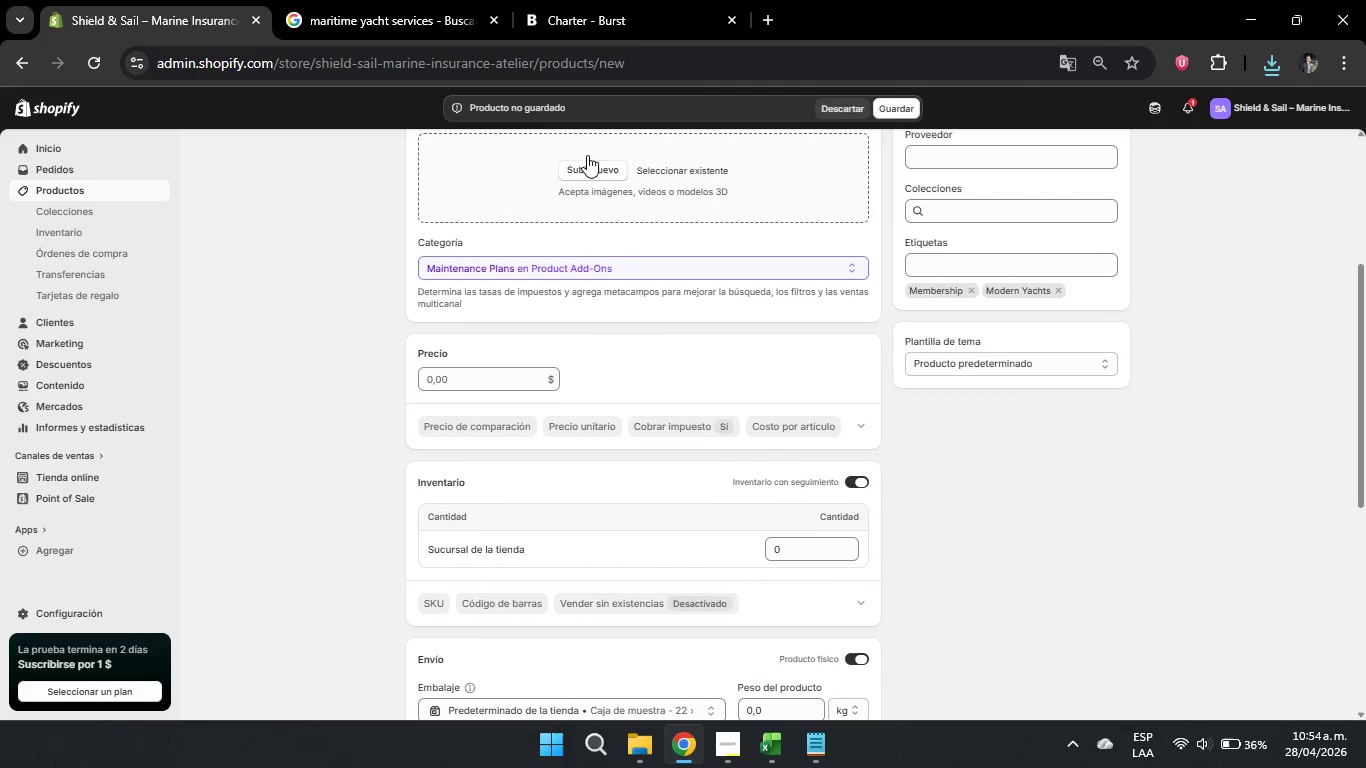 
left_click([593, 164])
 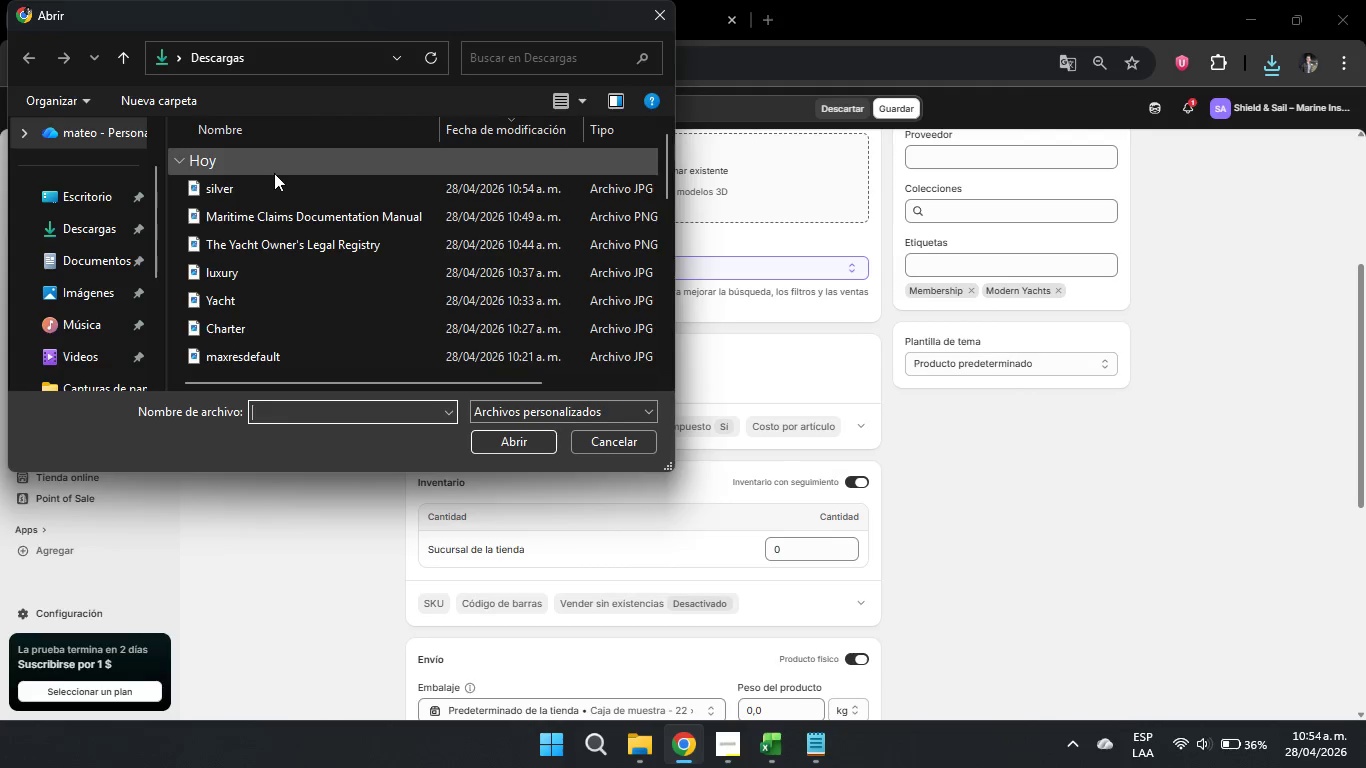 
left_click([245, 183])
 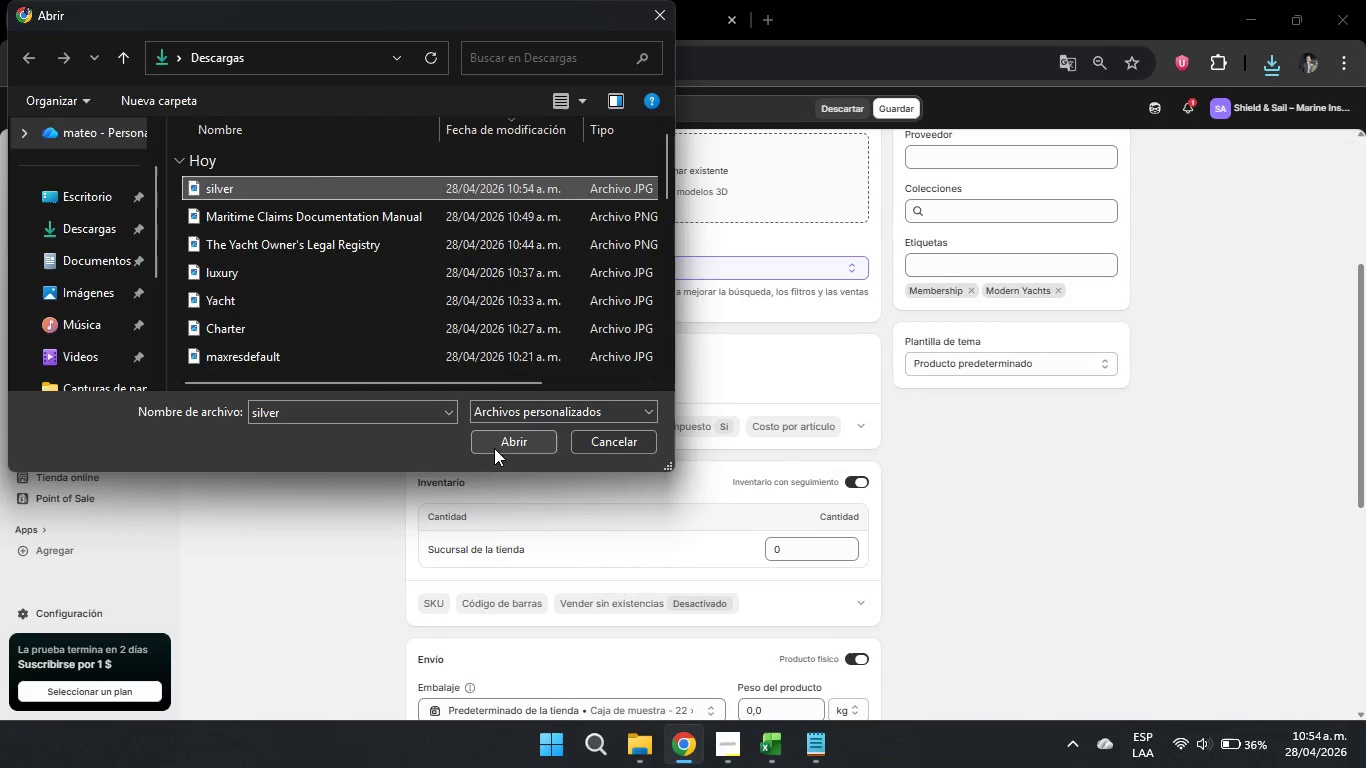 
left_click([494, 448])
 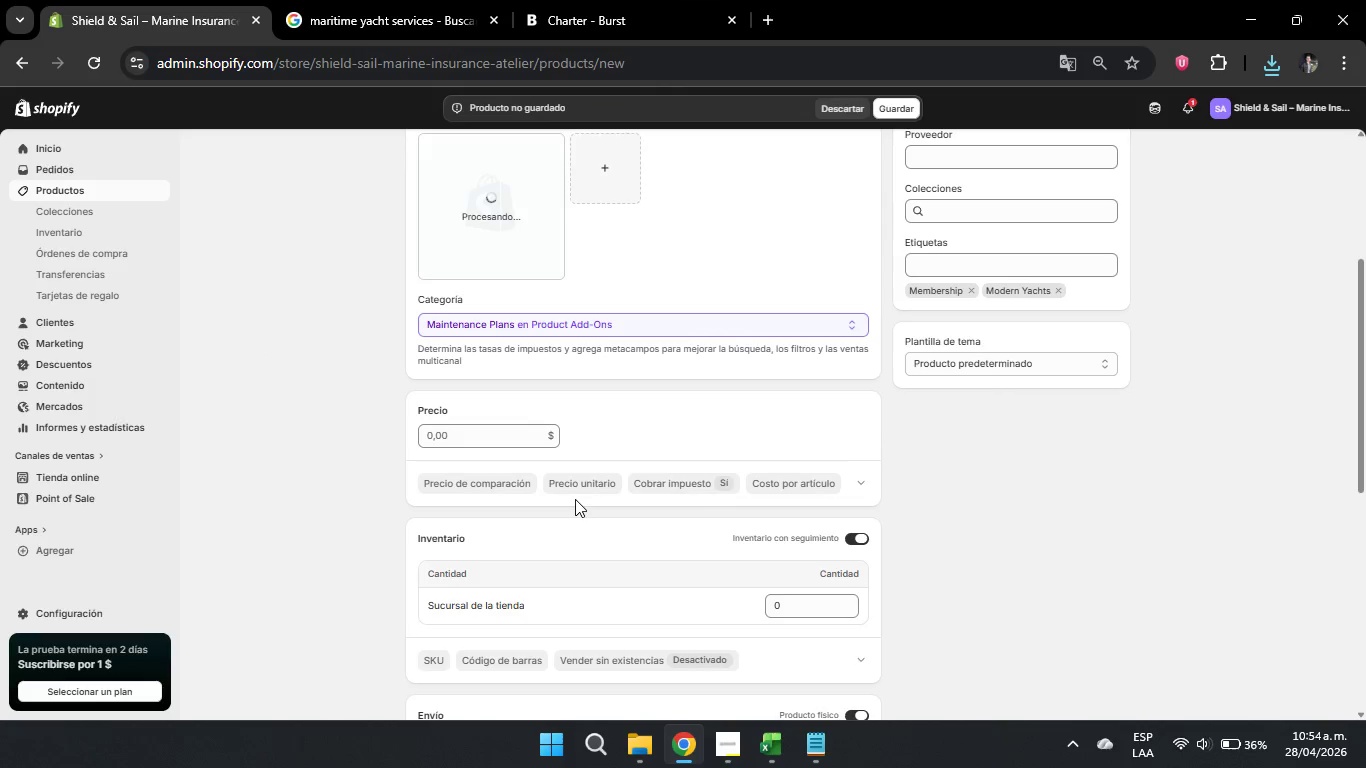 
wait(5.66)
 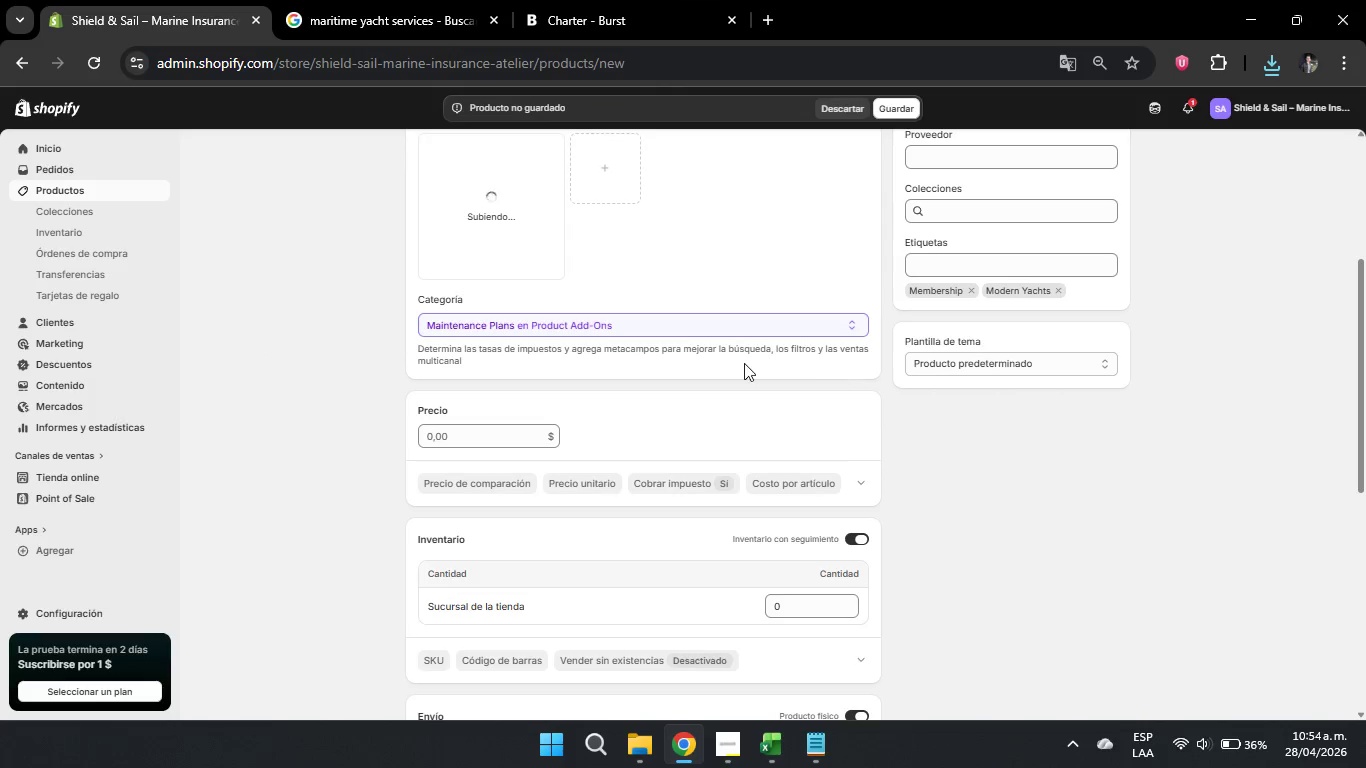 
left_click([435, 437])
 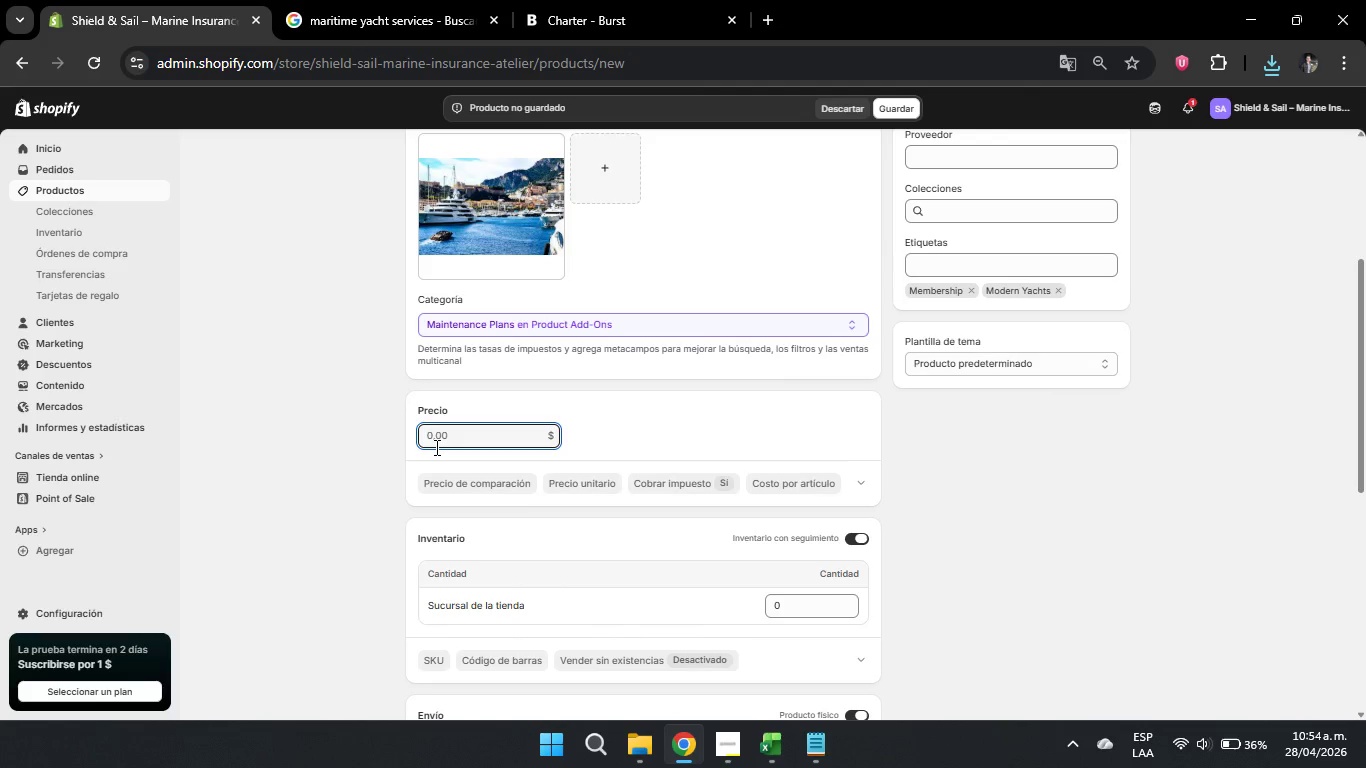 
key(Numpad5)
 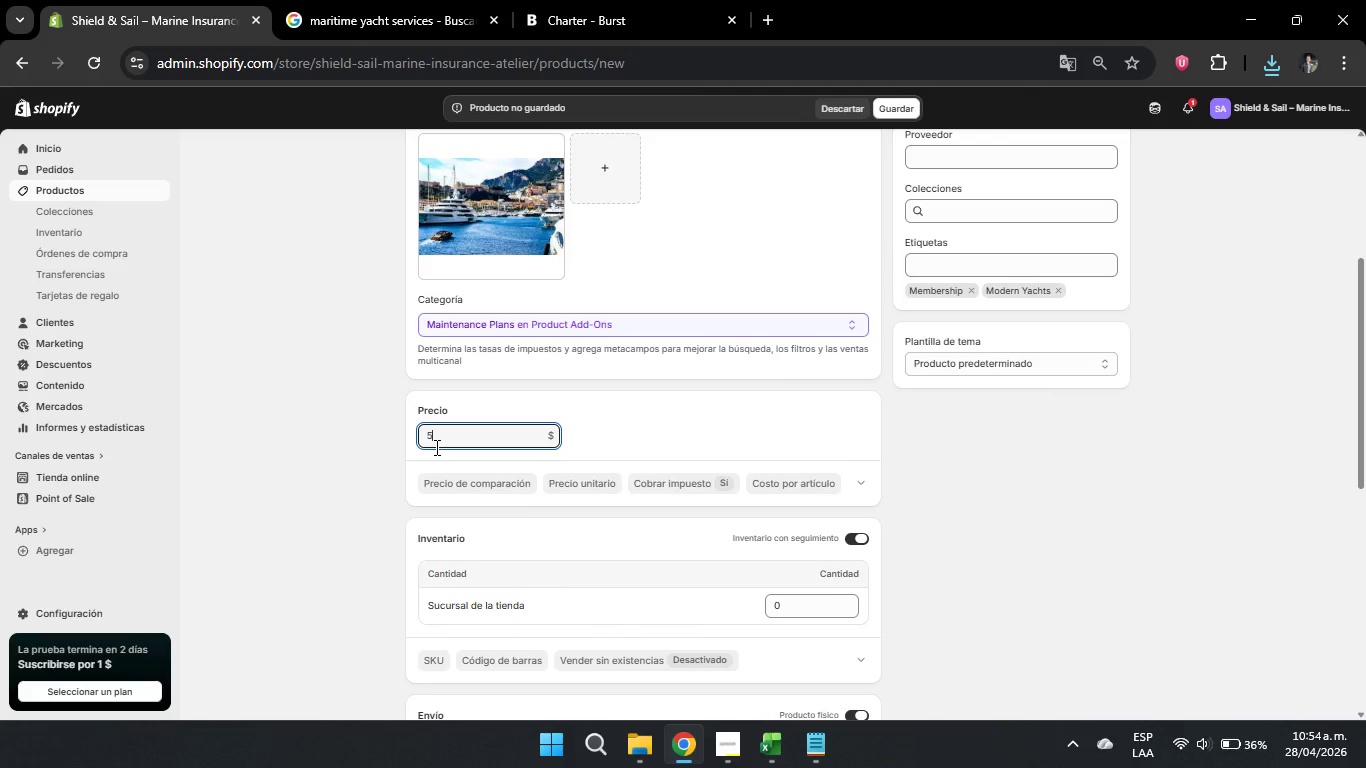 
key(Backspace)
 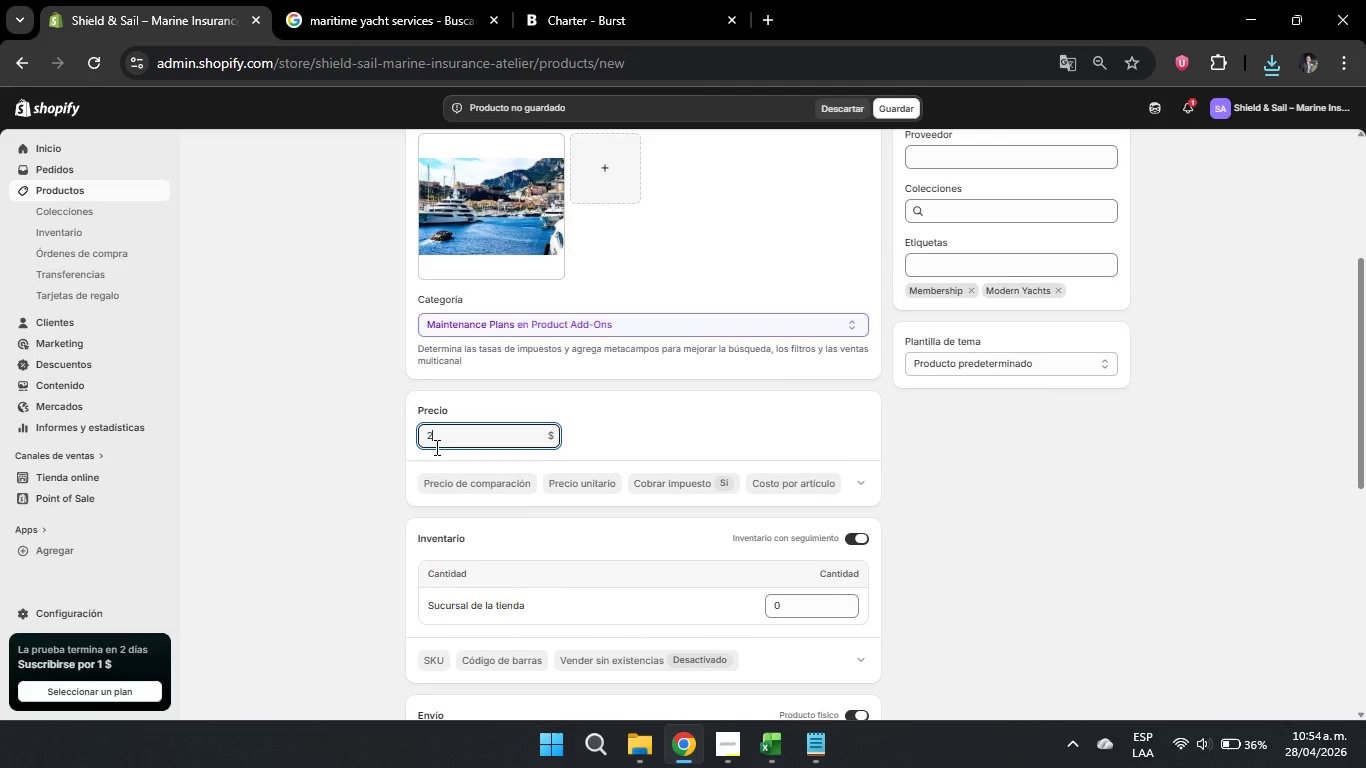 
key(Numpad2)
 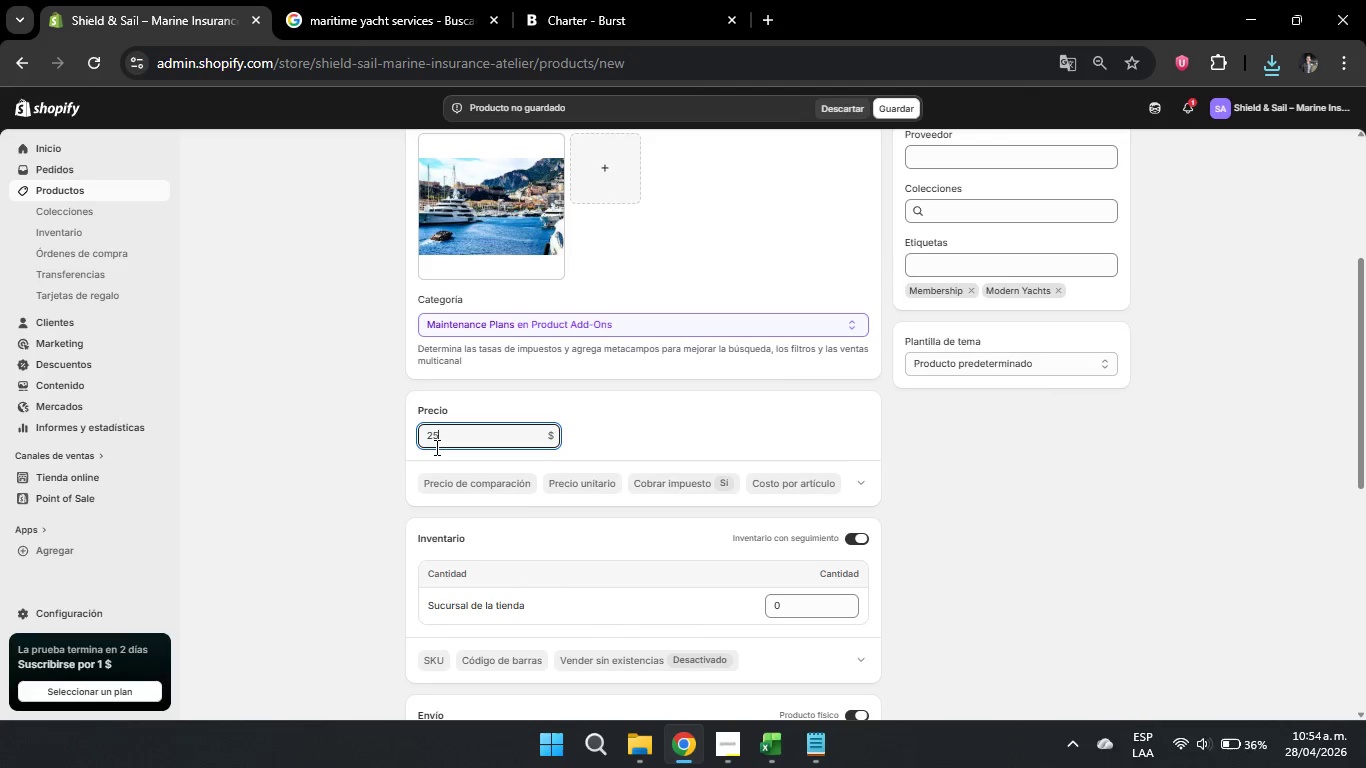 
key(Numpad5)
 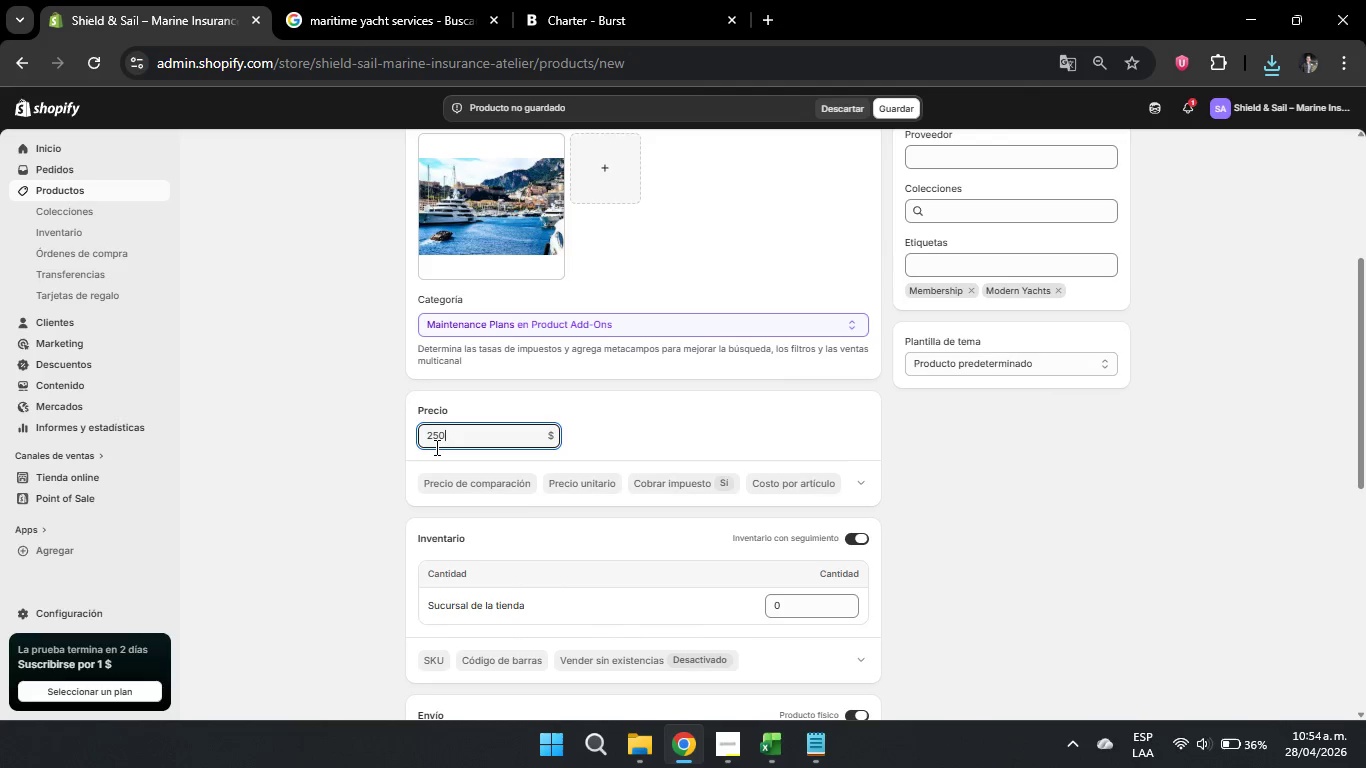 
key(Numpad0)
 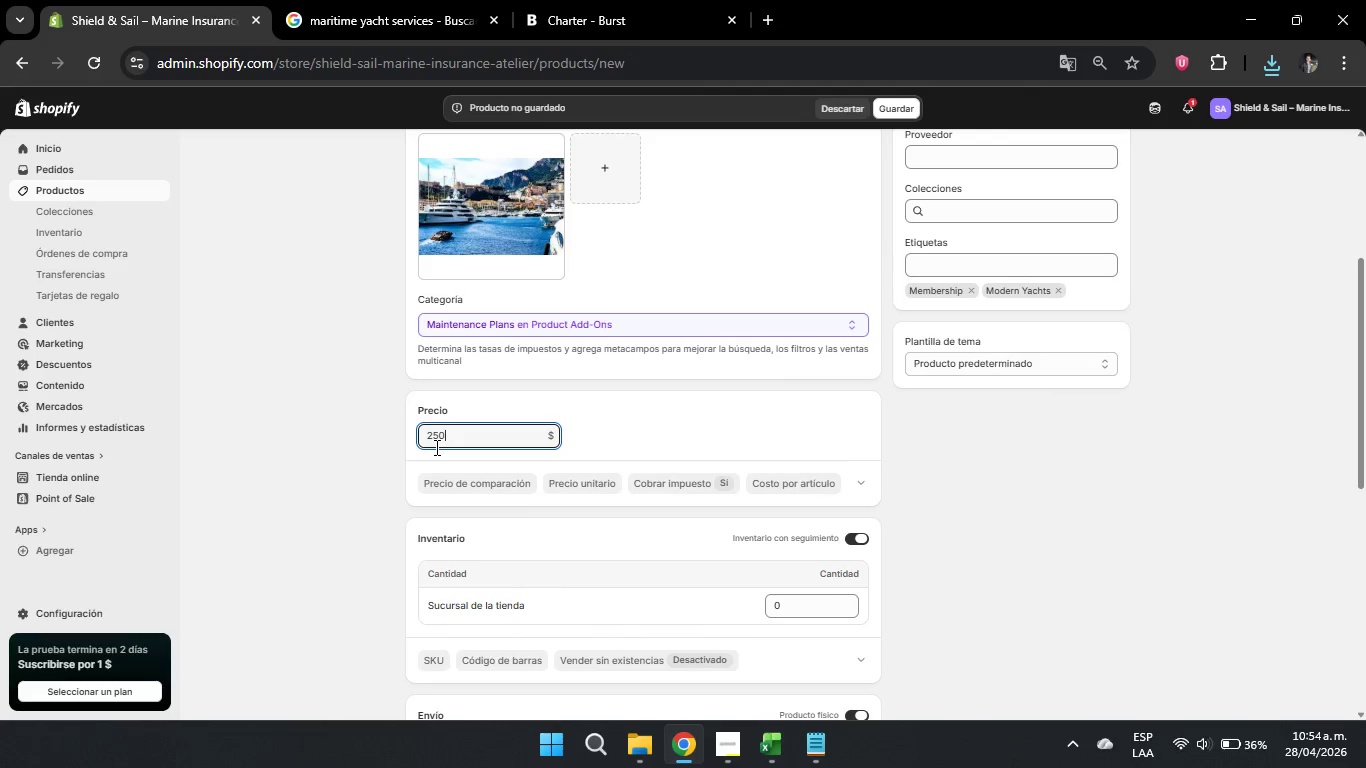 
key(Numpad0)
 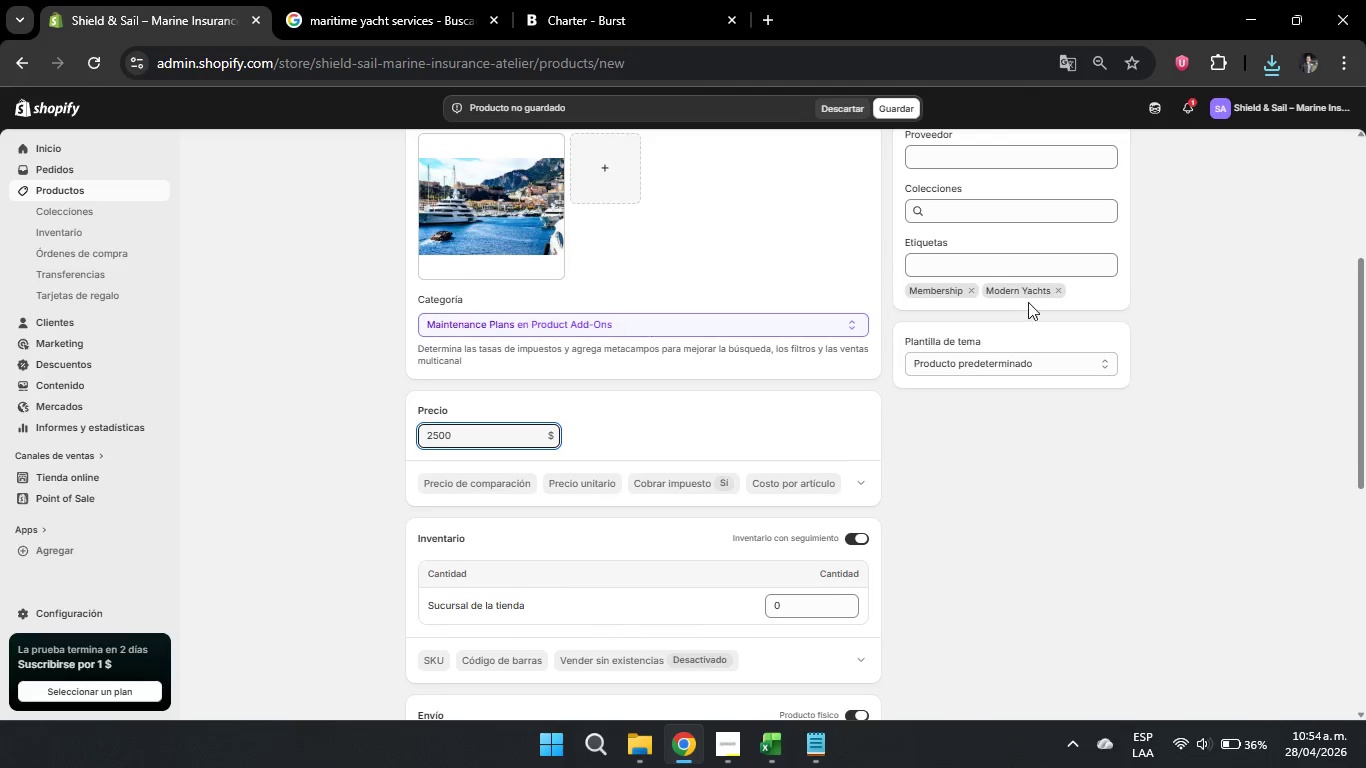 
scroll: coordinate [998, 352], scroll_direction: down, amount: 3.0
 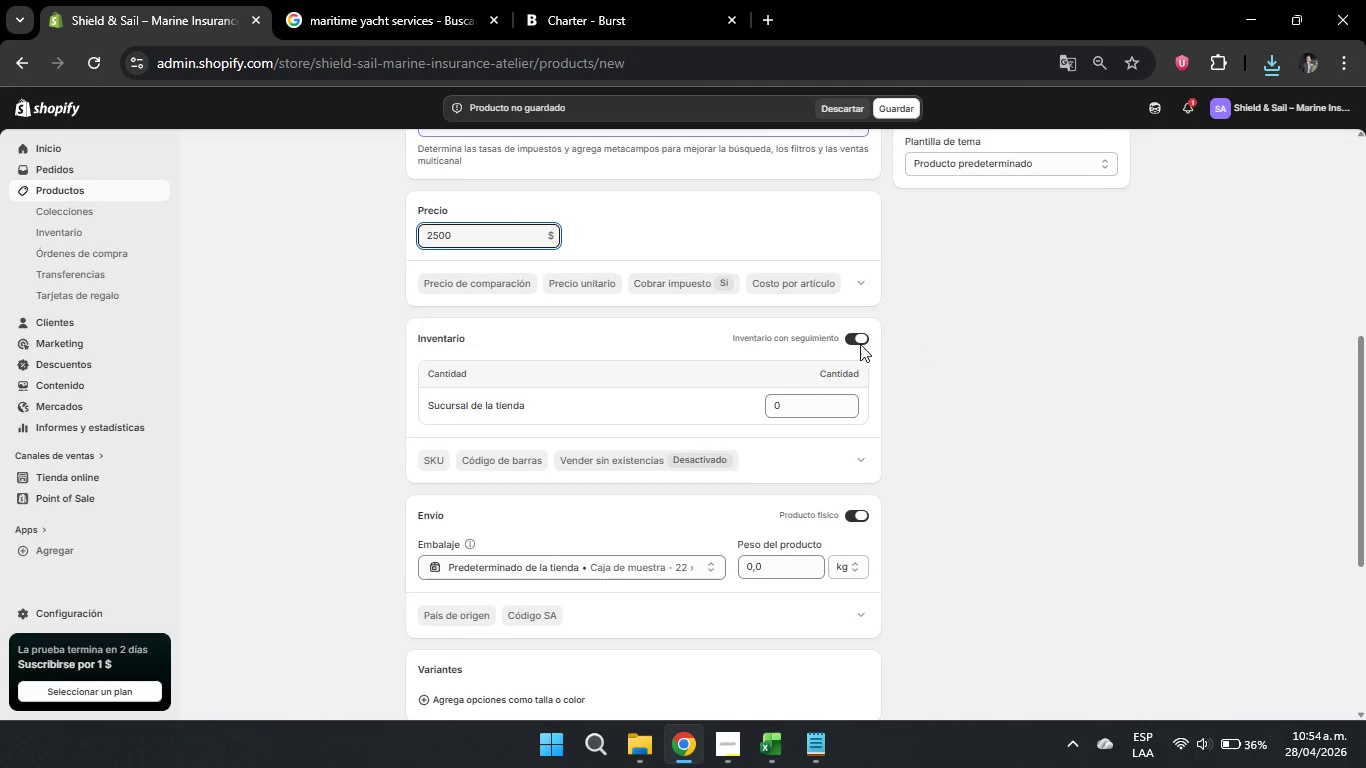 
scroll: coordinate [870, 341], scroll_direction: up, amount: 2.0
 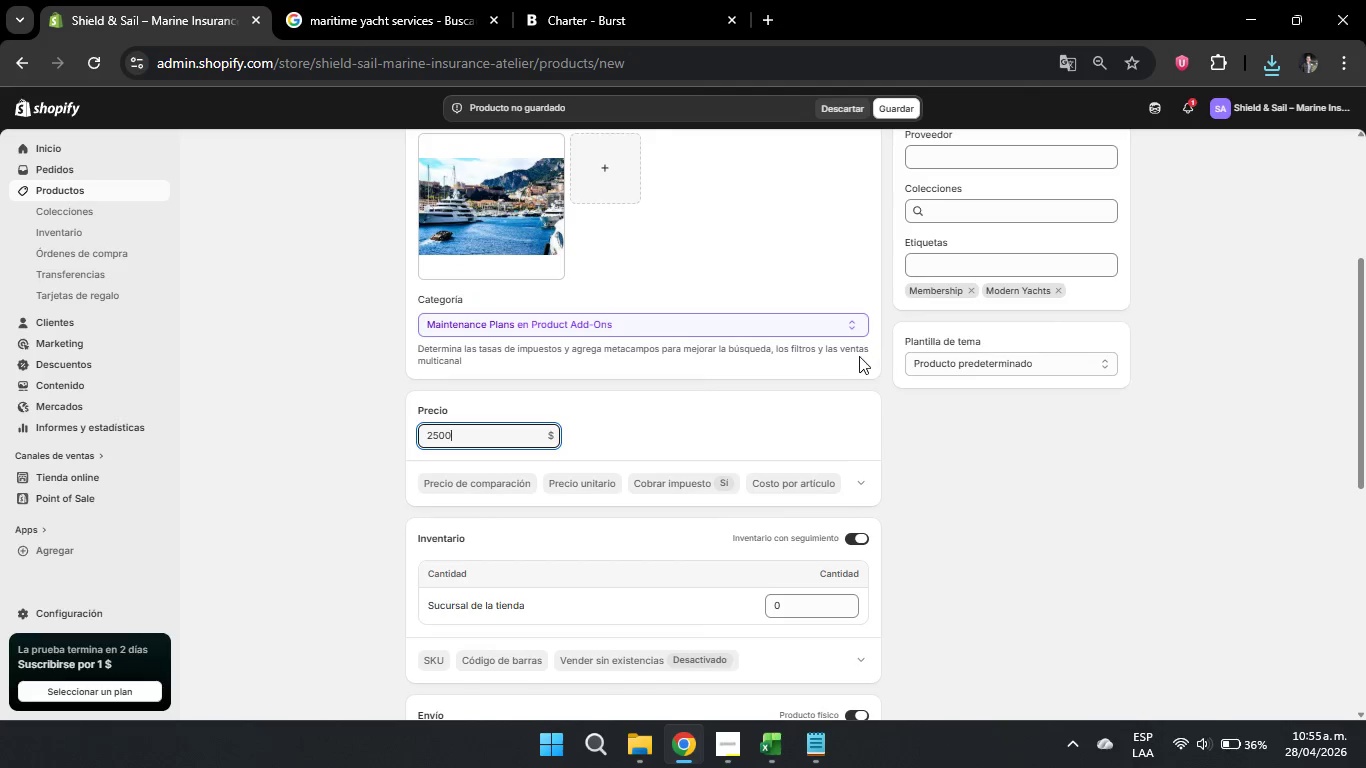 
scroll: coordinate [856, 357], scroll_direction: down, amount: 1.0
 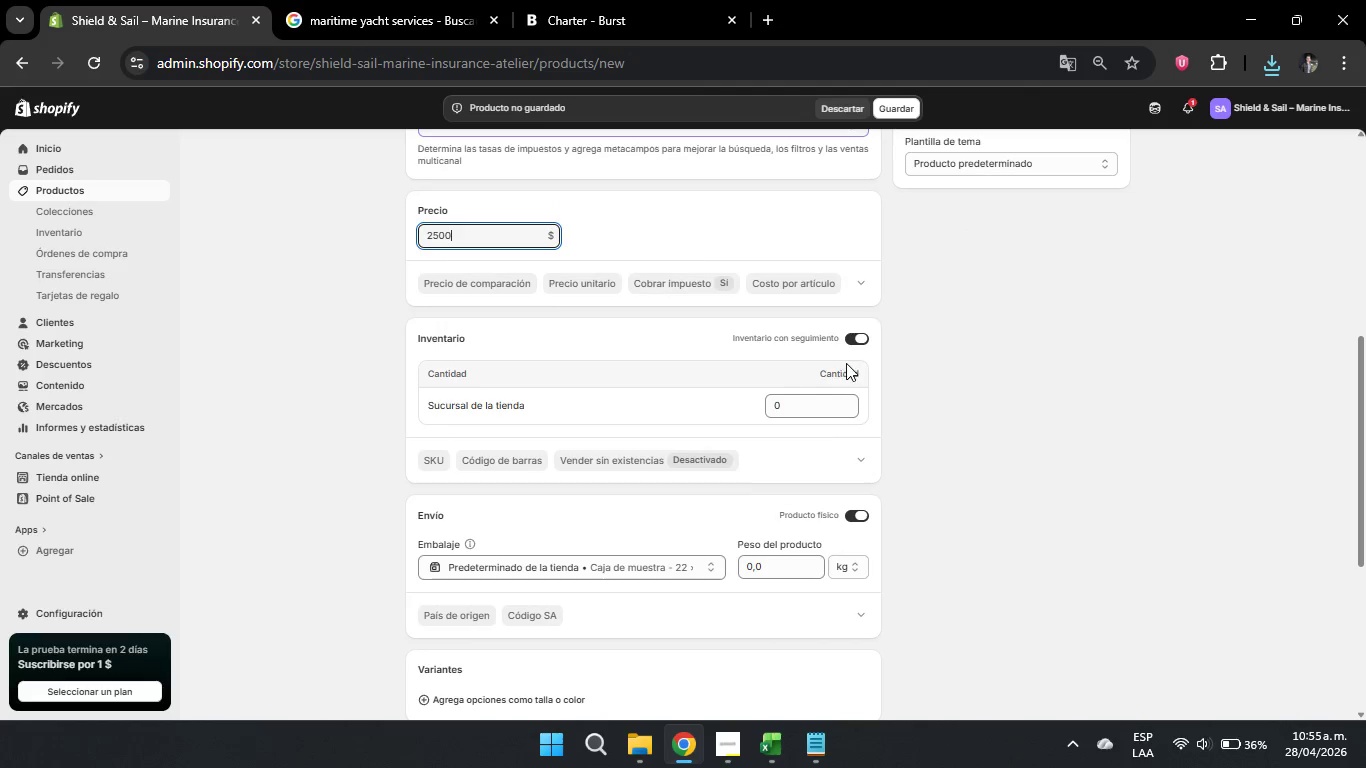 
left_click([852, 341])
 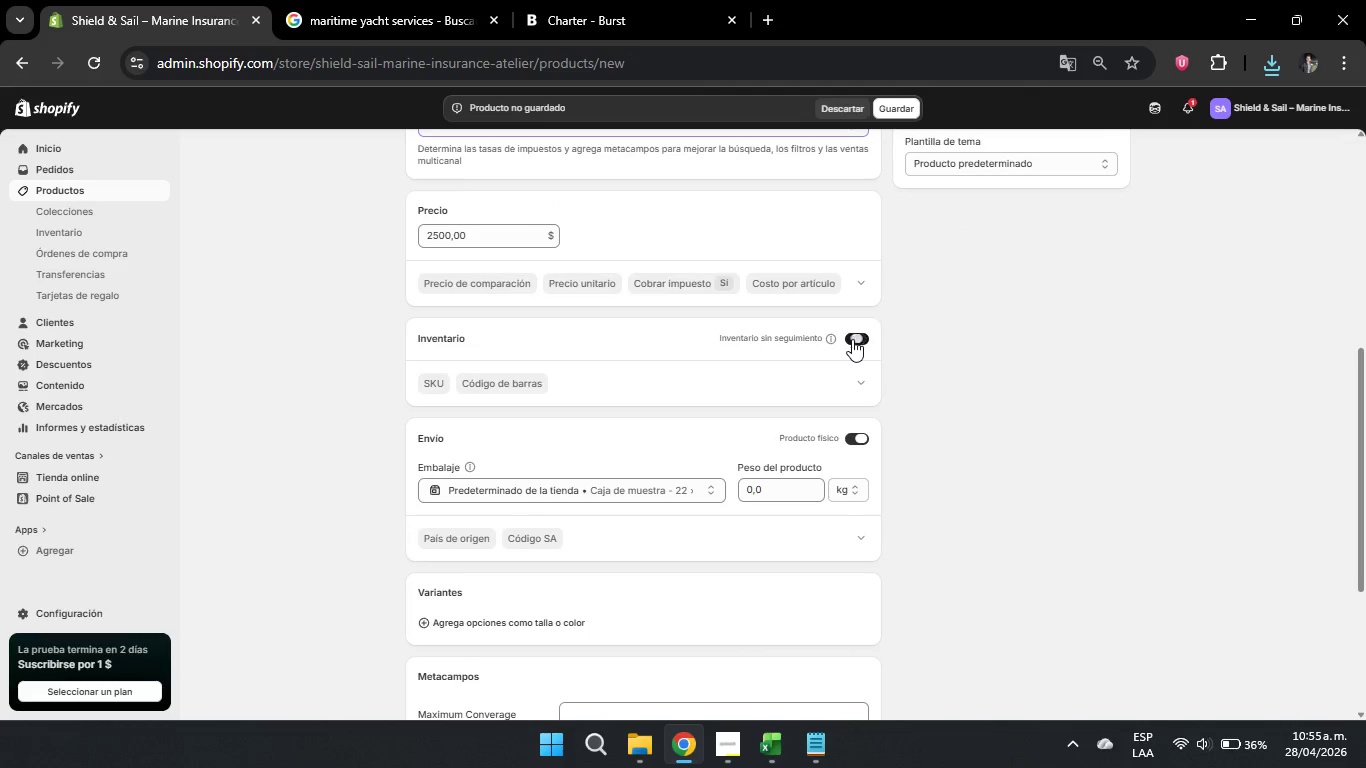 
scroll: coordinate [852, 339], scroll_direction: down, amount: 2.0
 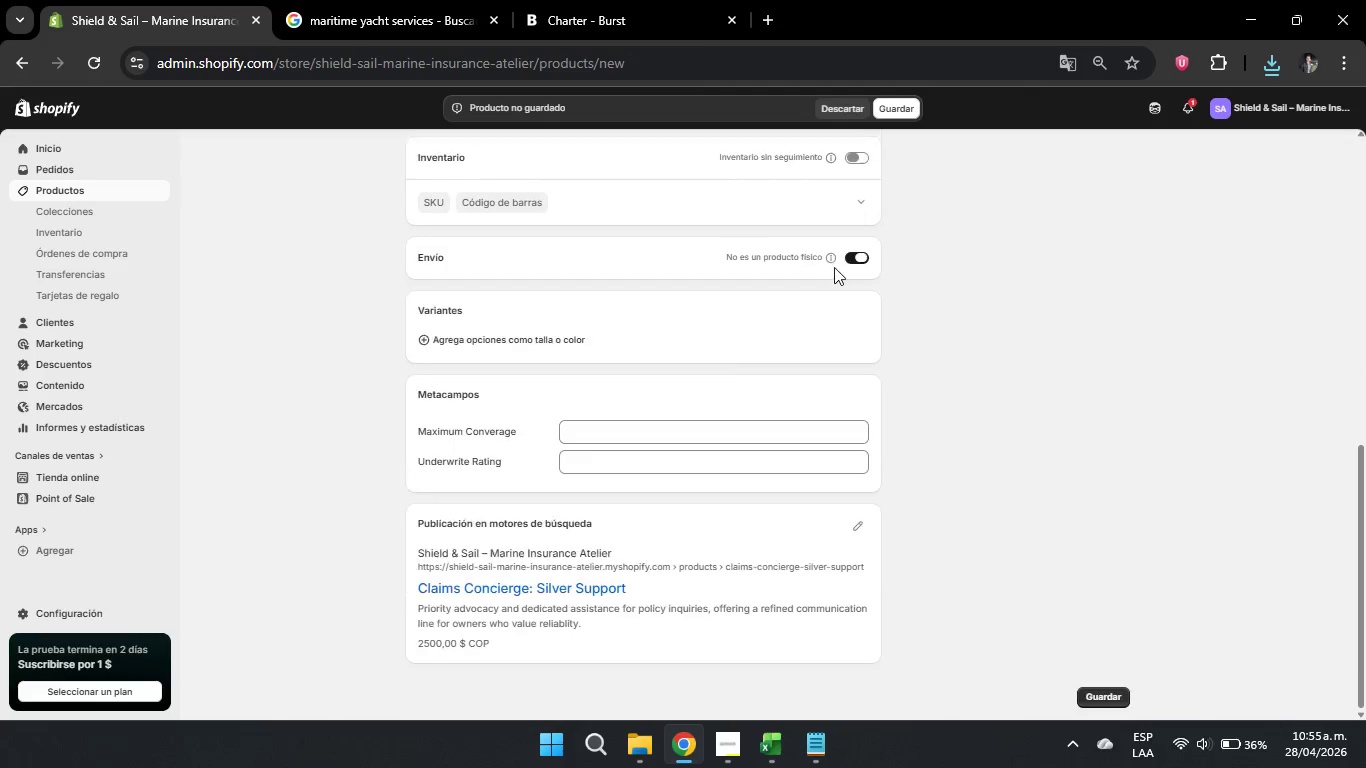 
scroll: coordinate [754, 312], scroll_direction: none, amount: 0.0
 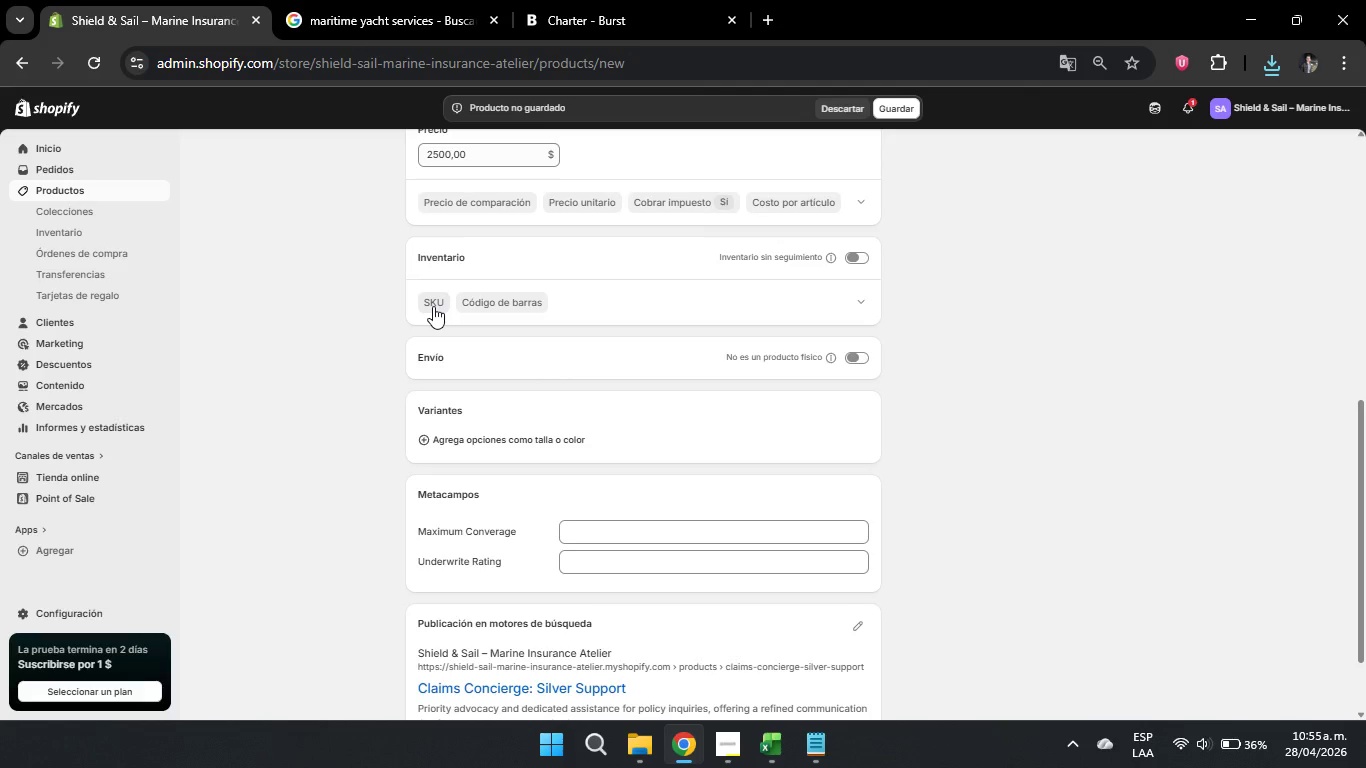 
left_click([433, 306])
 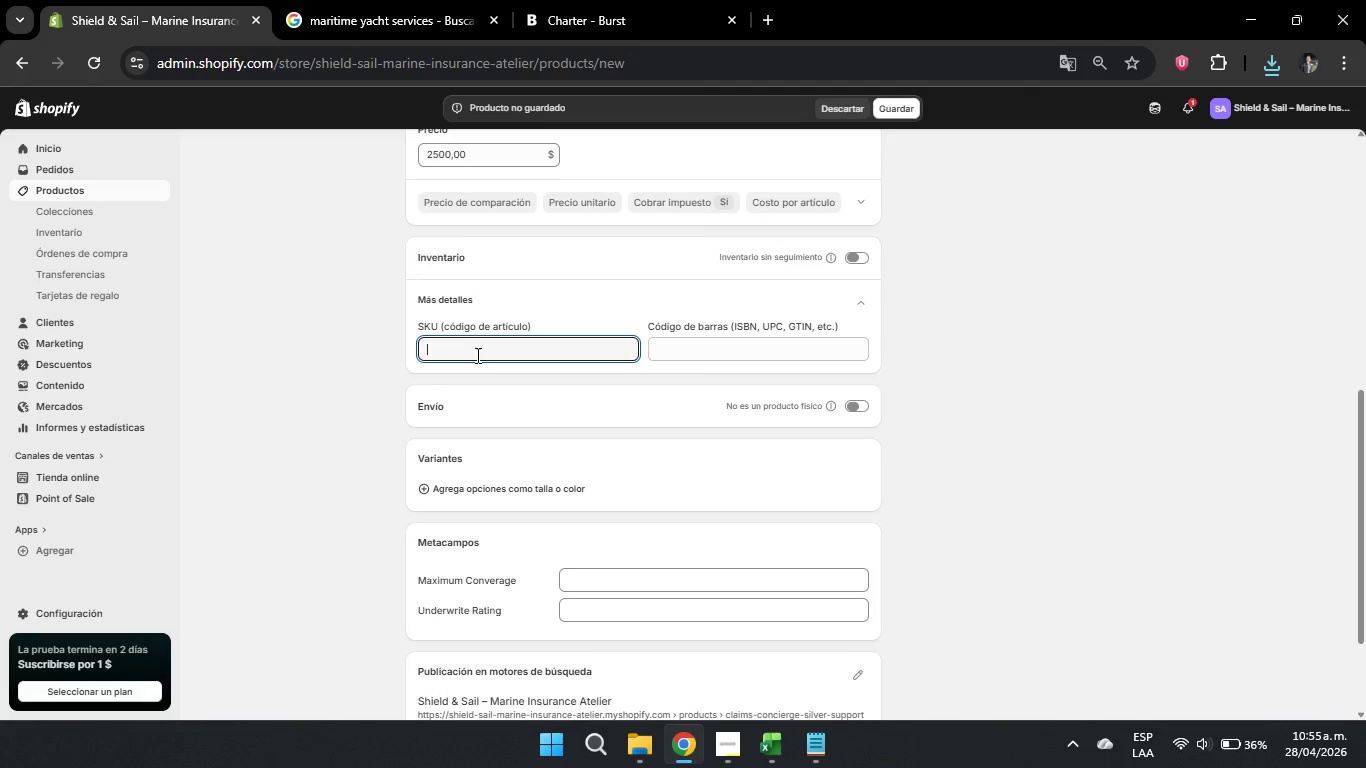 
type(SS-MBR-SILV)
 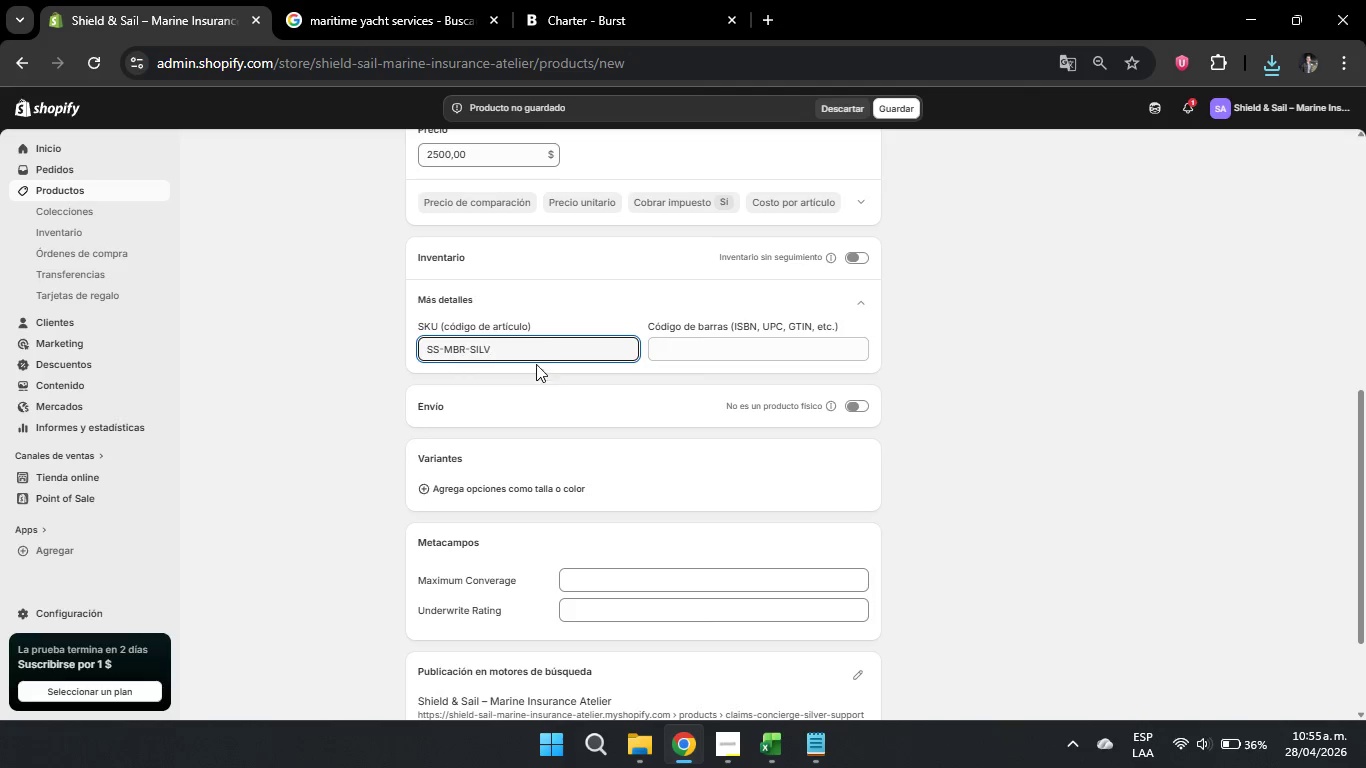 
left_click_drag(start_coordinate=[542, 353], to_coordinate=[183, 354])
 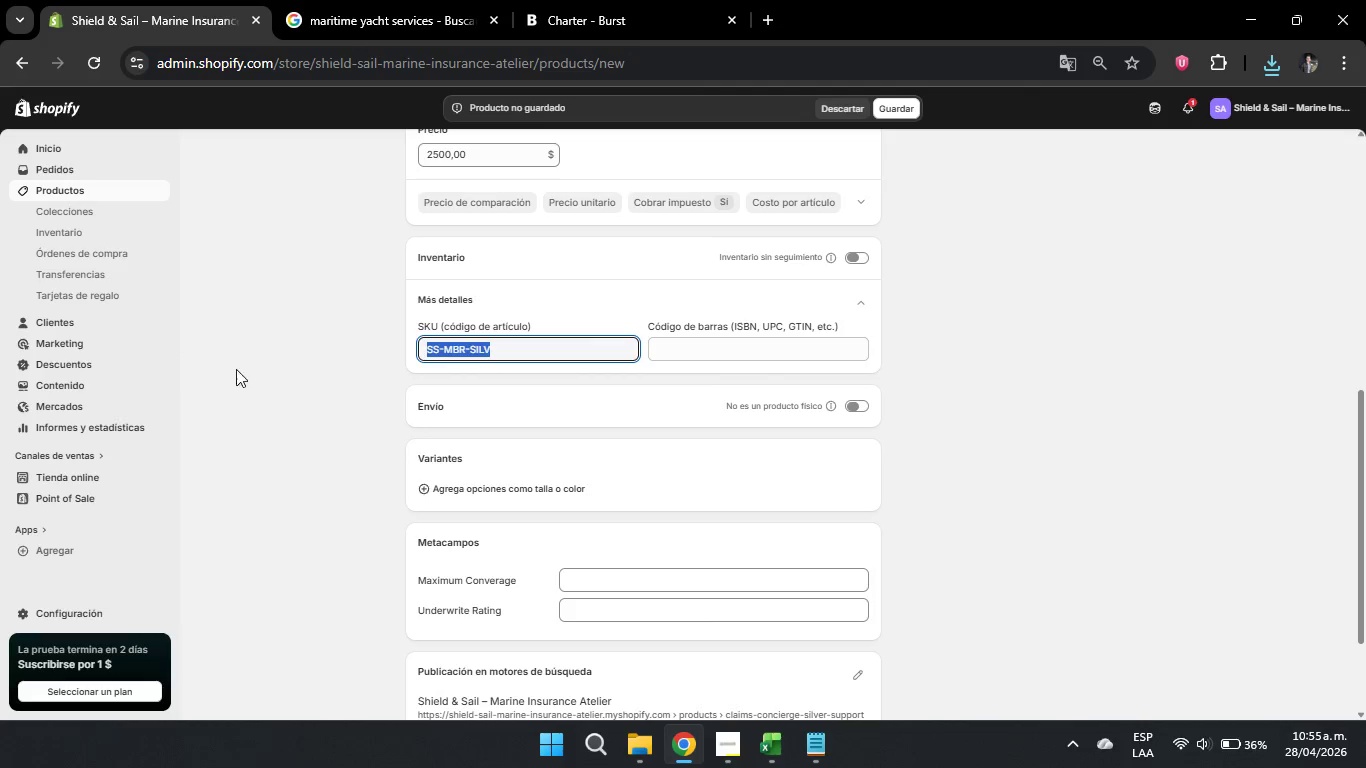 
key(Control+C)
 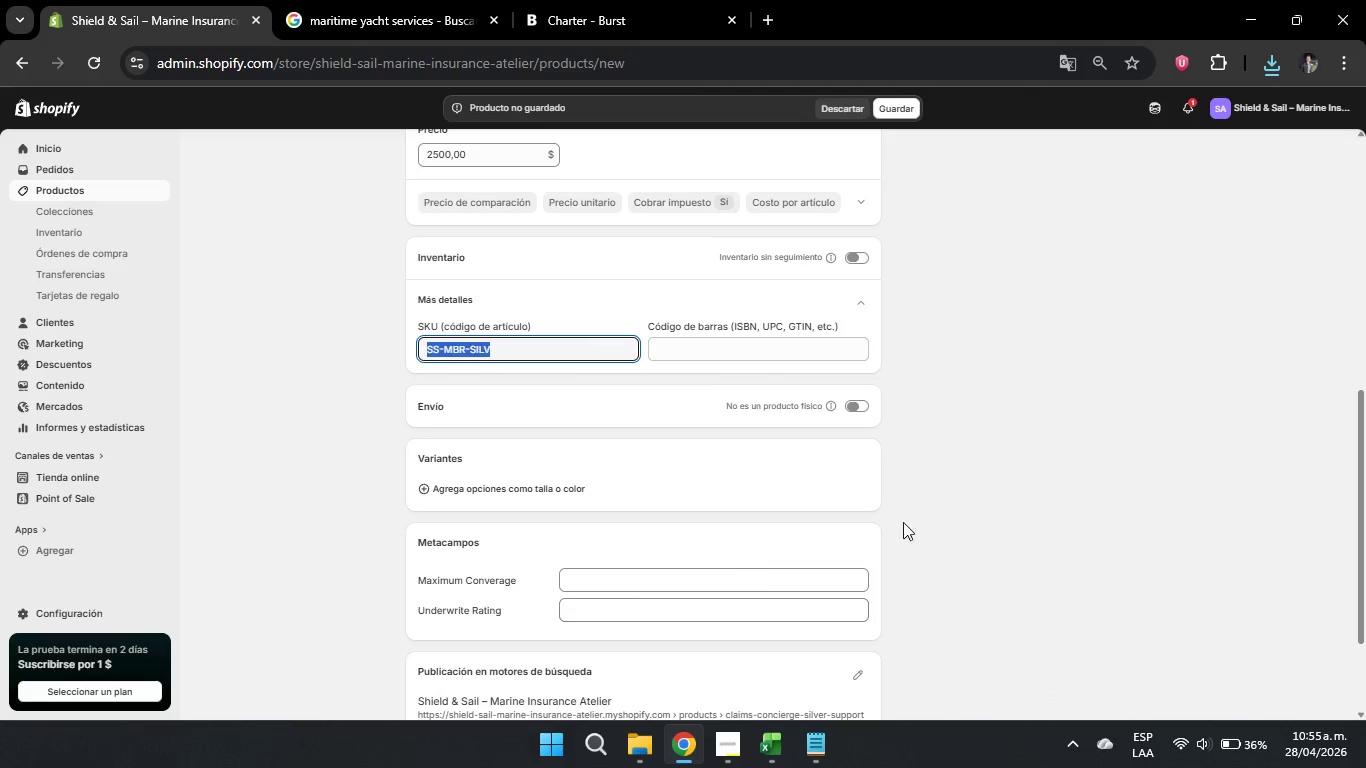 
left_click([1024, 443])
 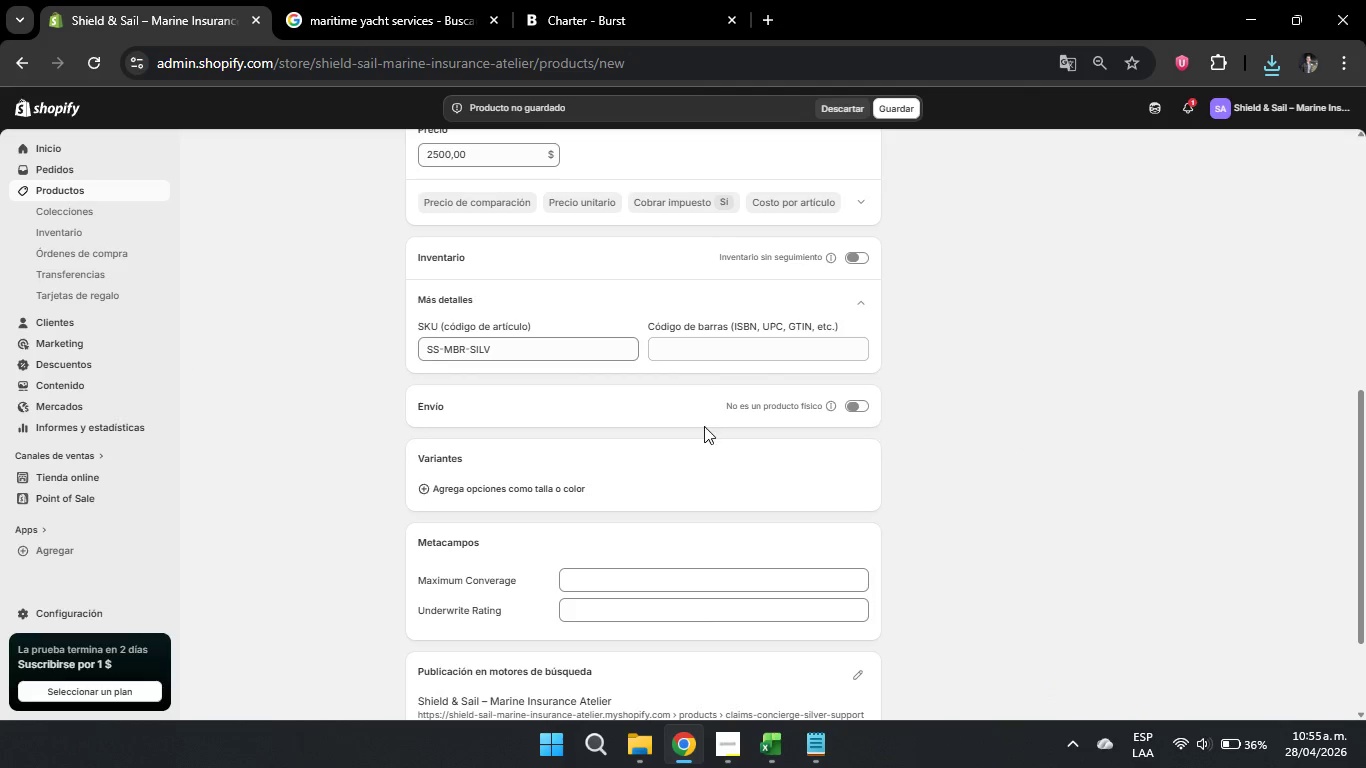 
scroll: coordinate [704, 426], scroll_direction: none, amount: 0.0
 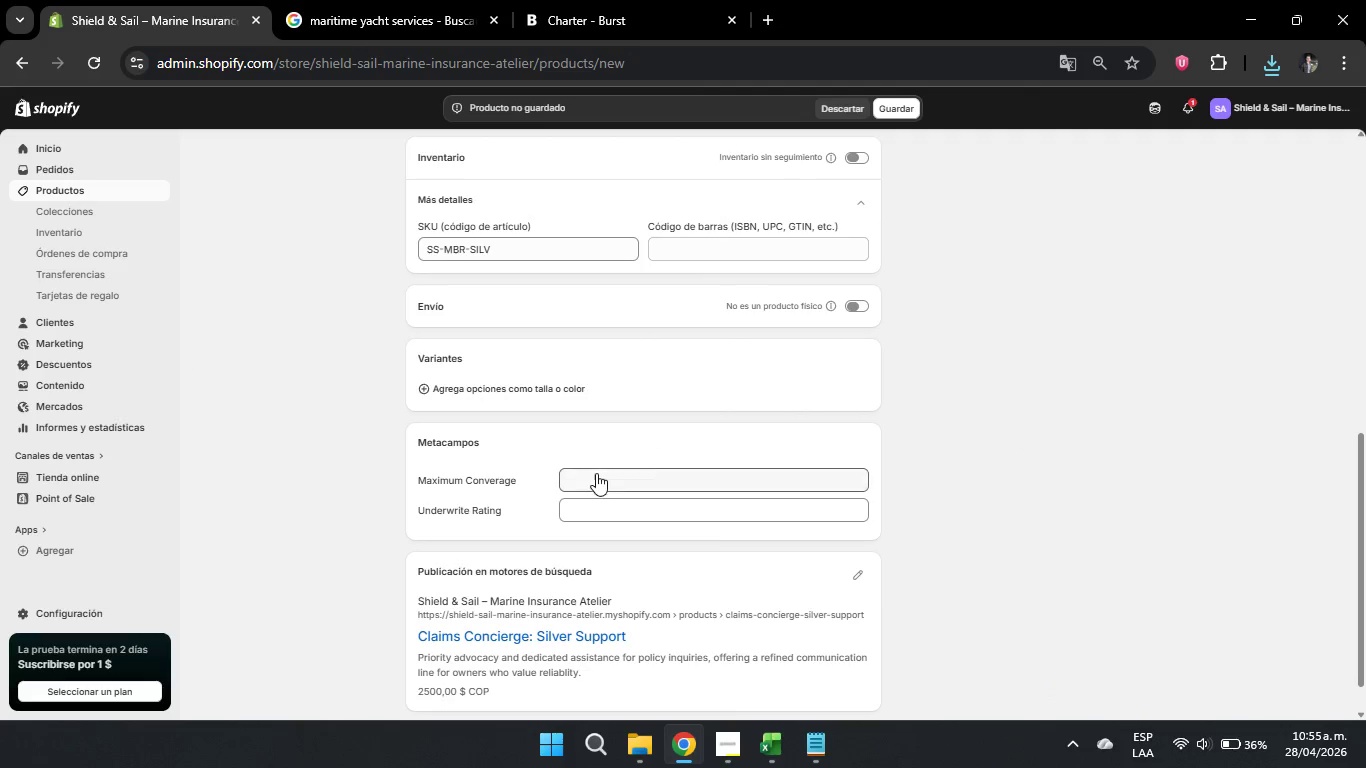 
left_click([595, 475])
 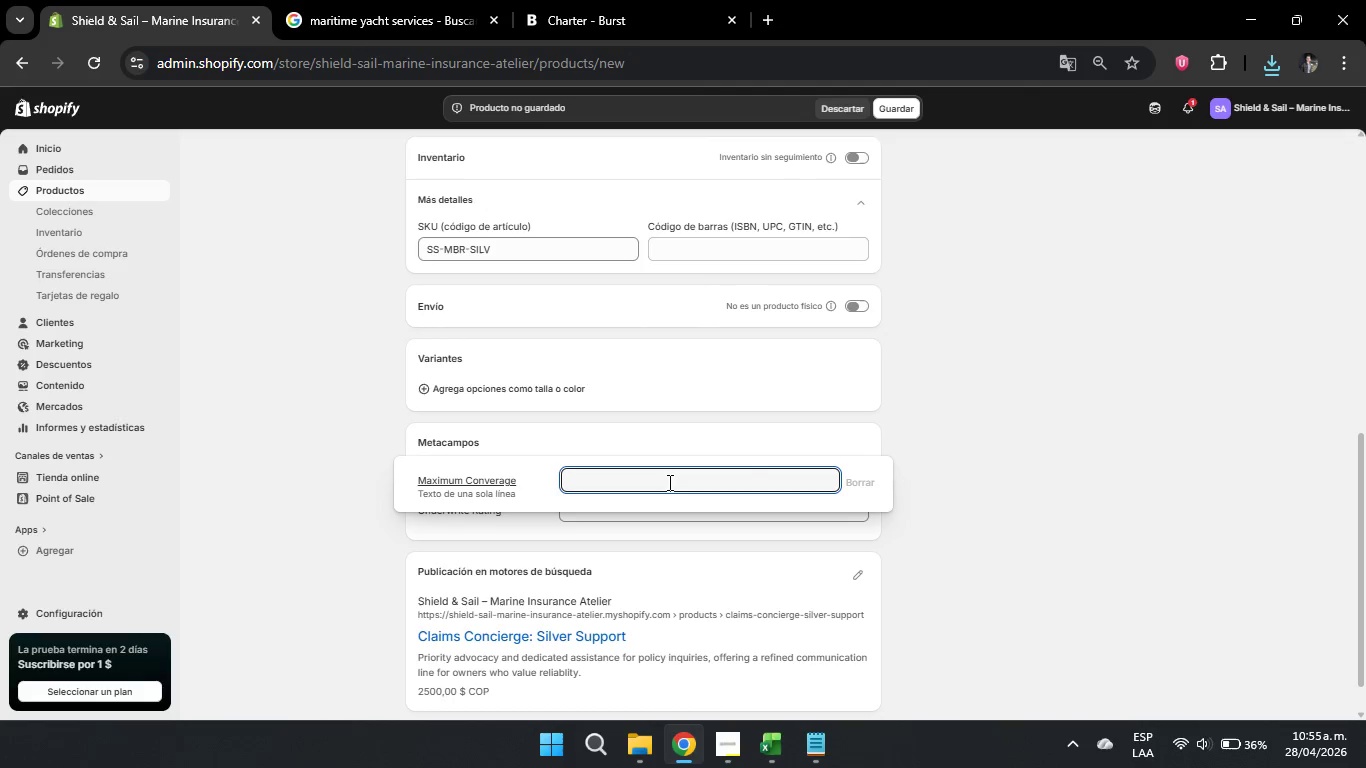 
left_click([1112, 439])
 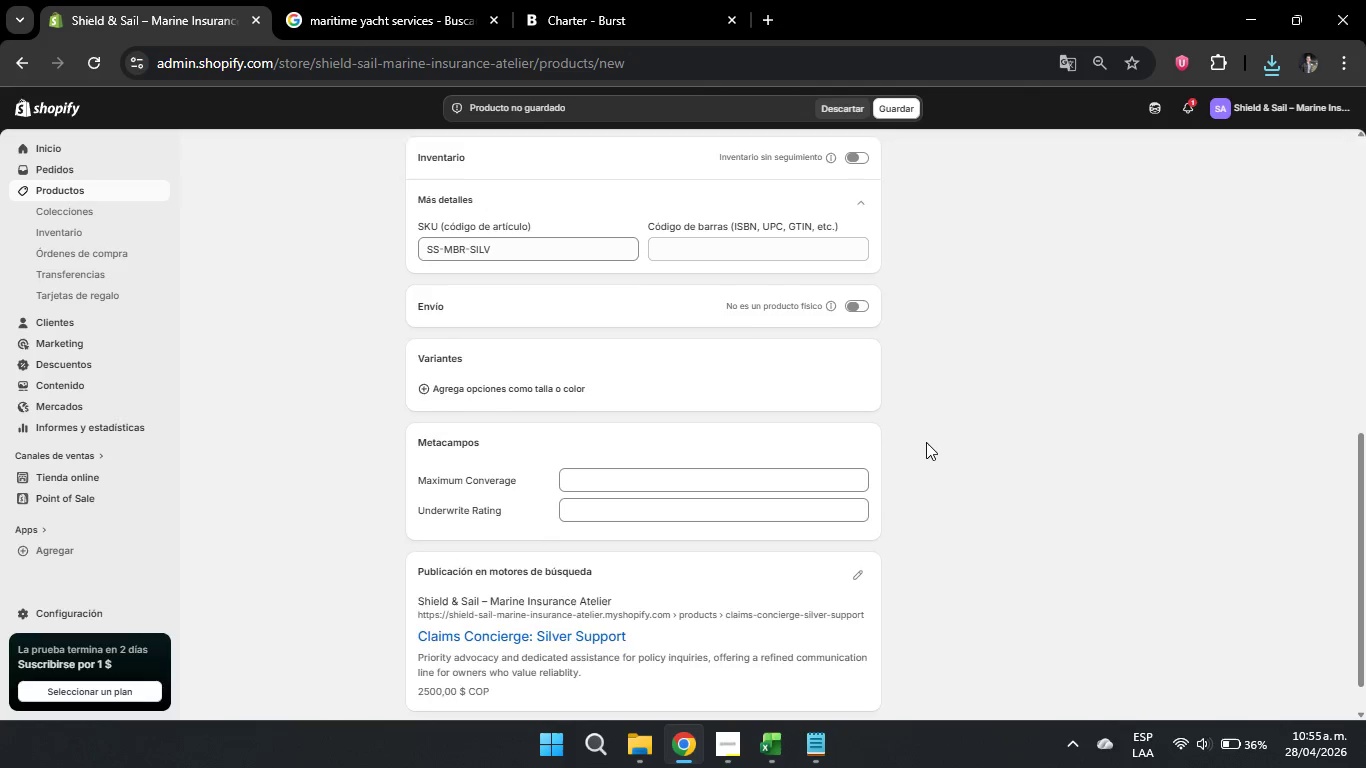 
scroll: coordinate [923, 445], scroll_direction: down, amount: 4.0
 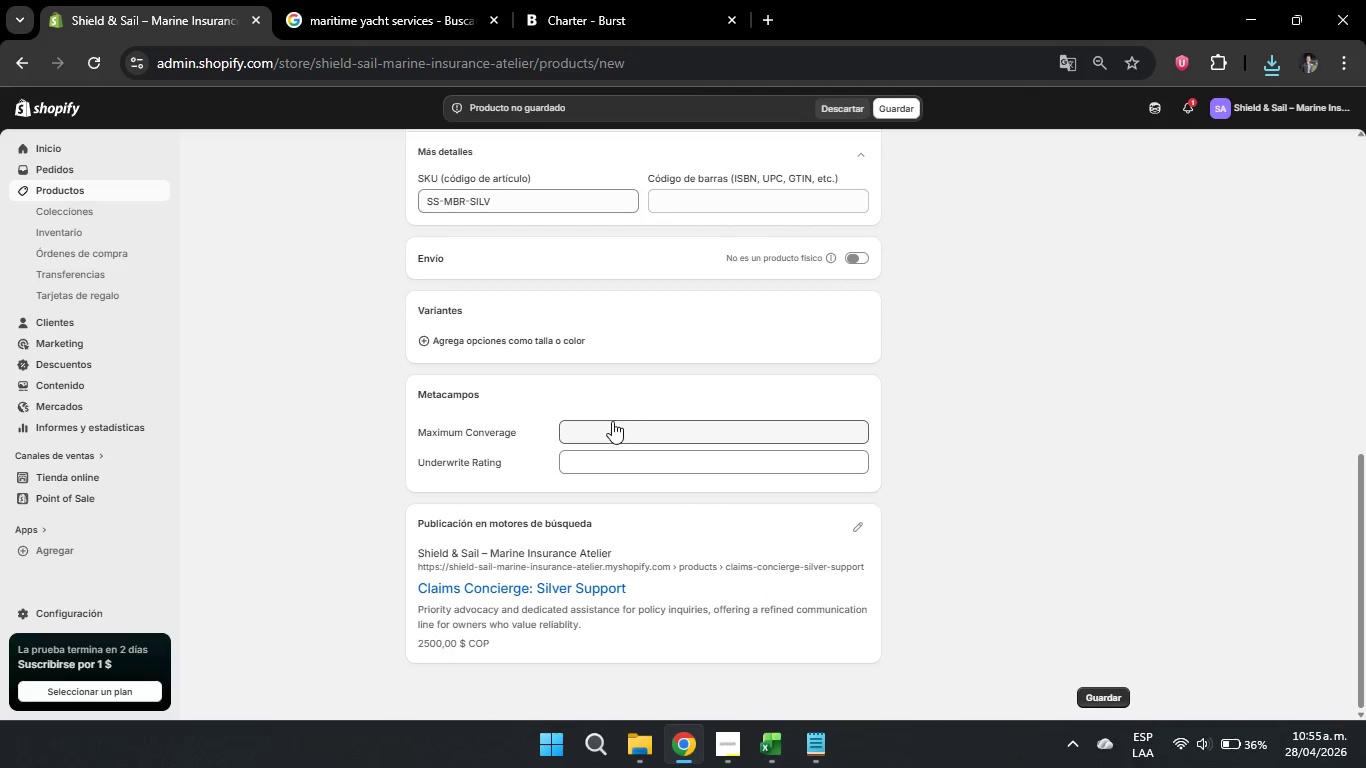 
left_click([598, 431])
 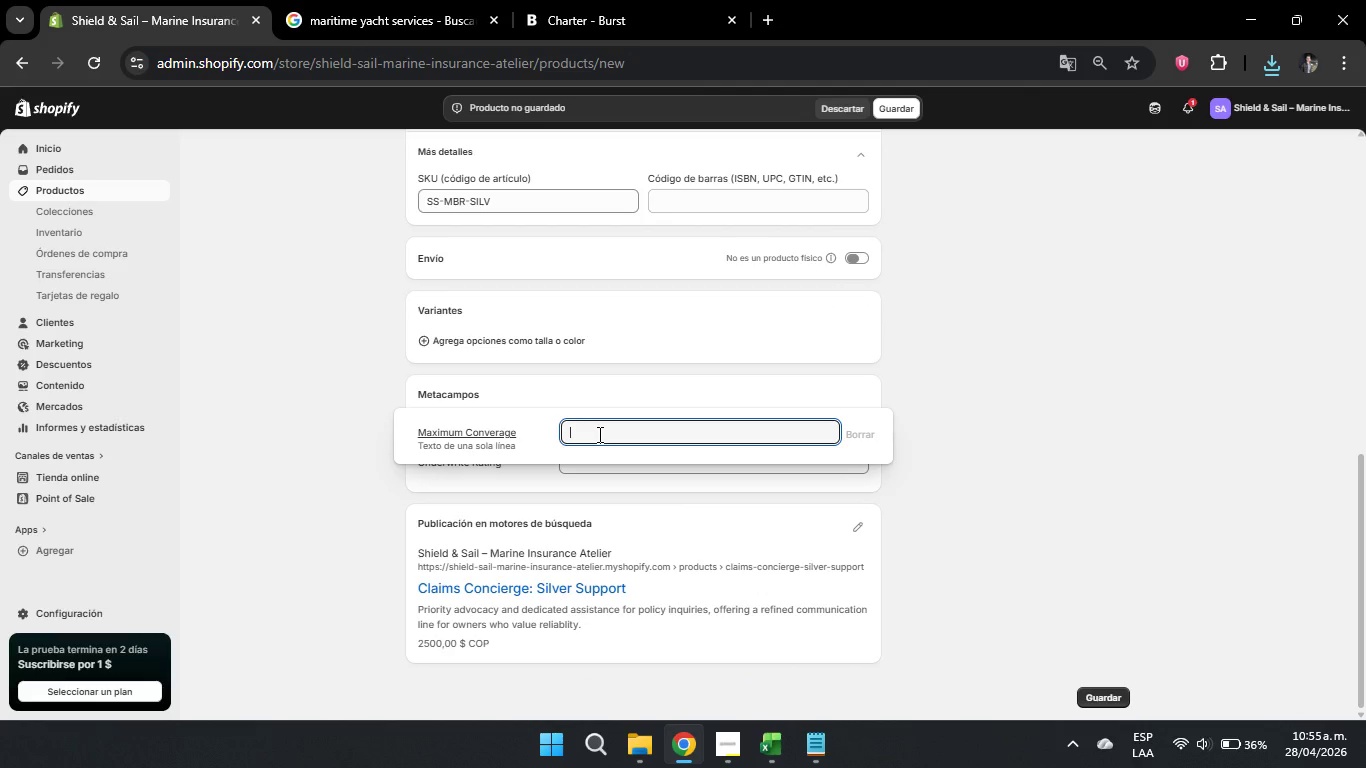 
type($500.000 Assistance)
 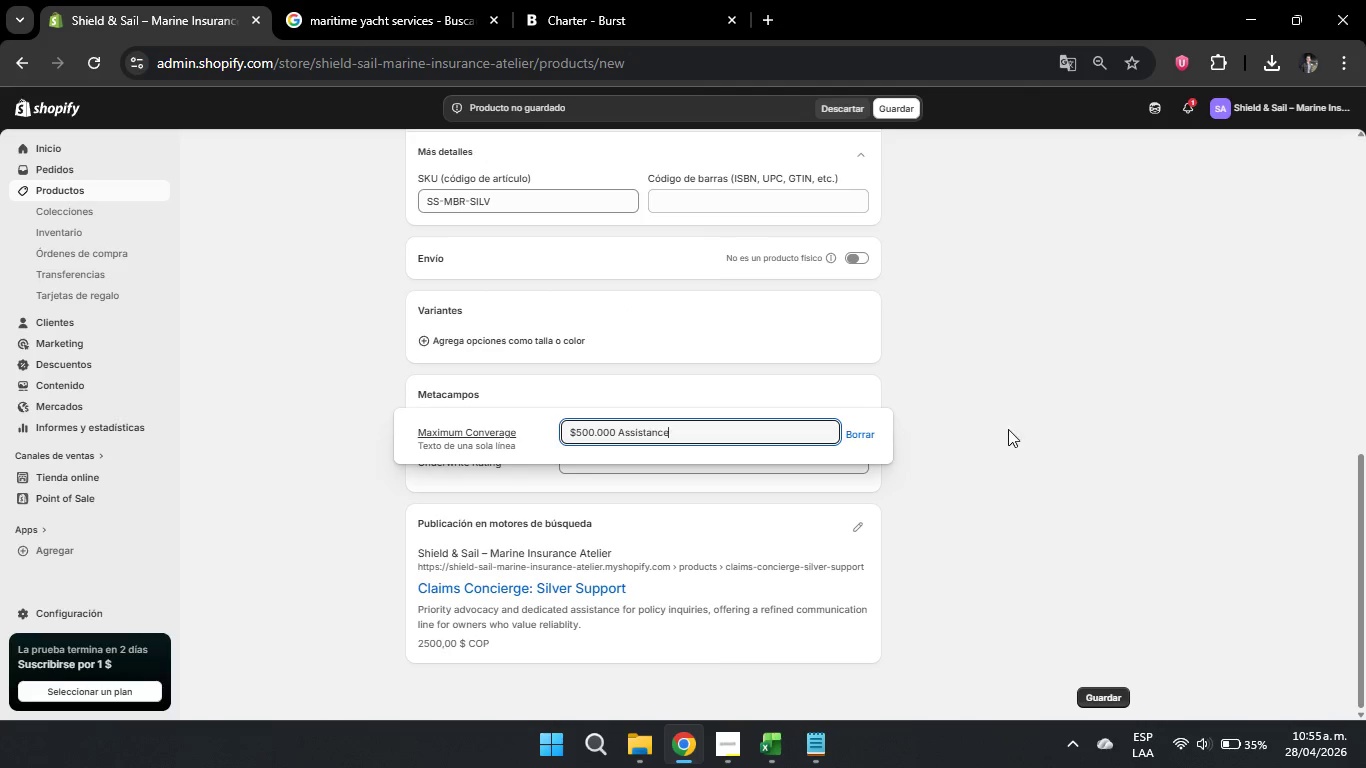 
left_click([993, 420])
 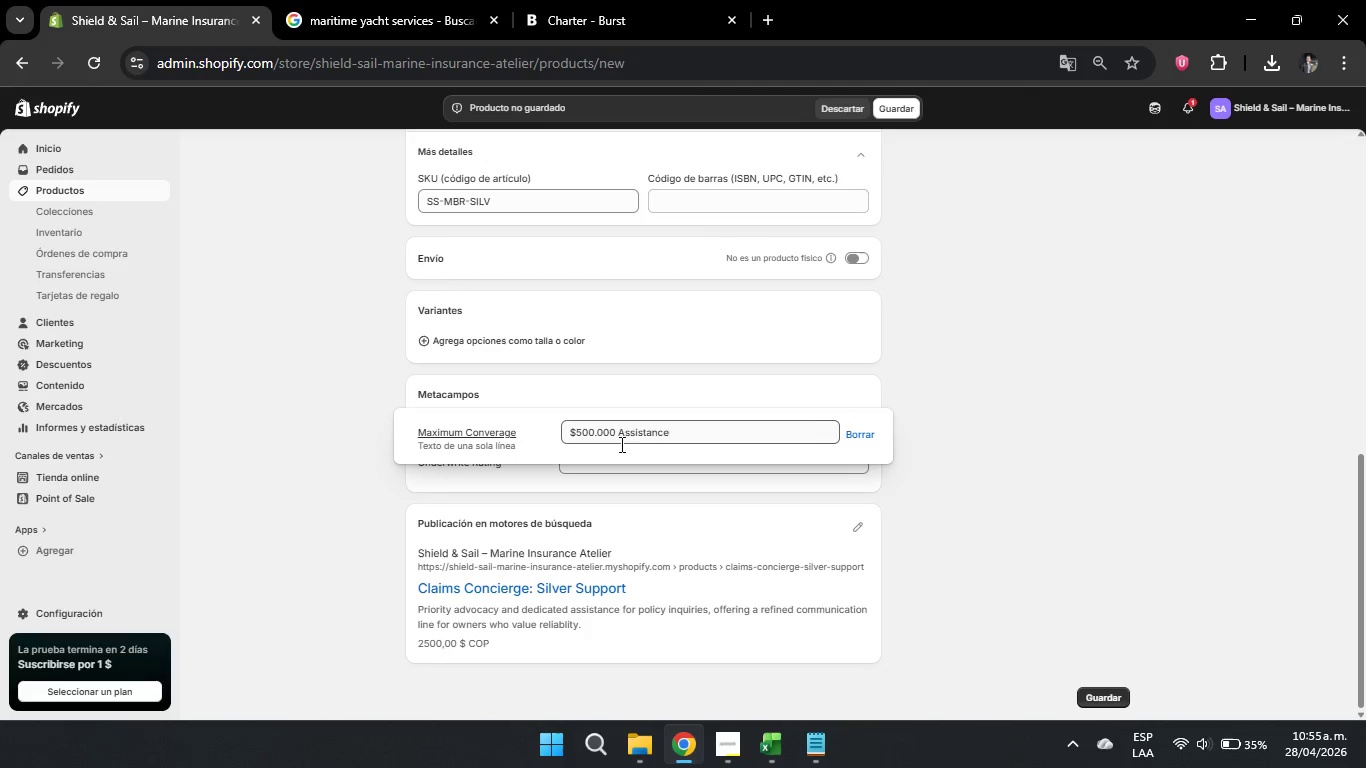 
double_click([621, 457])
 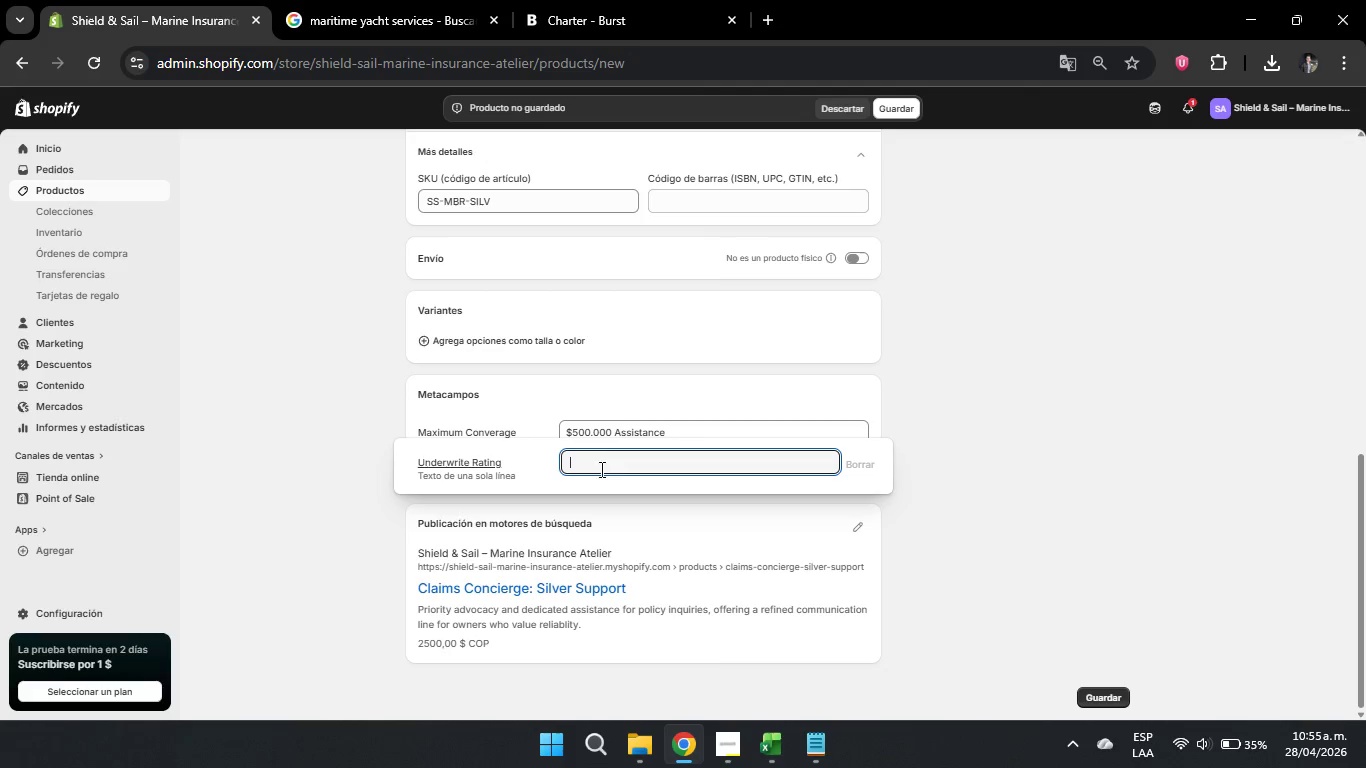 
double_click([595, 472])
 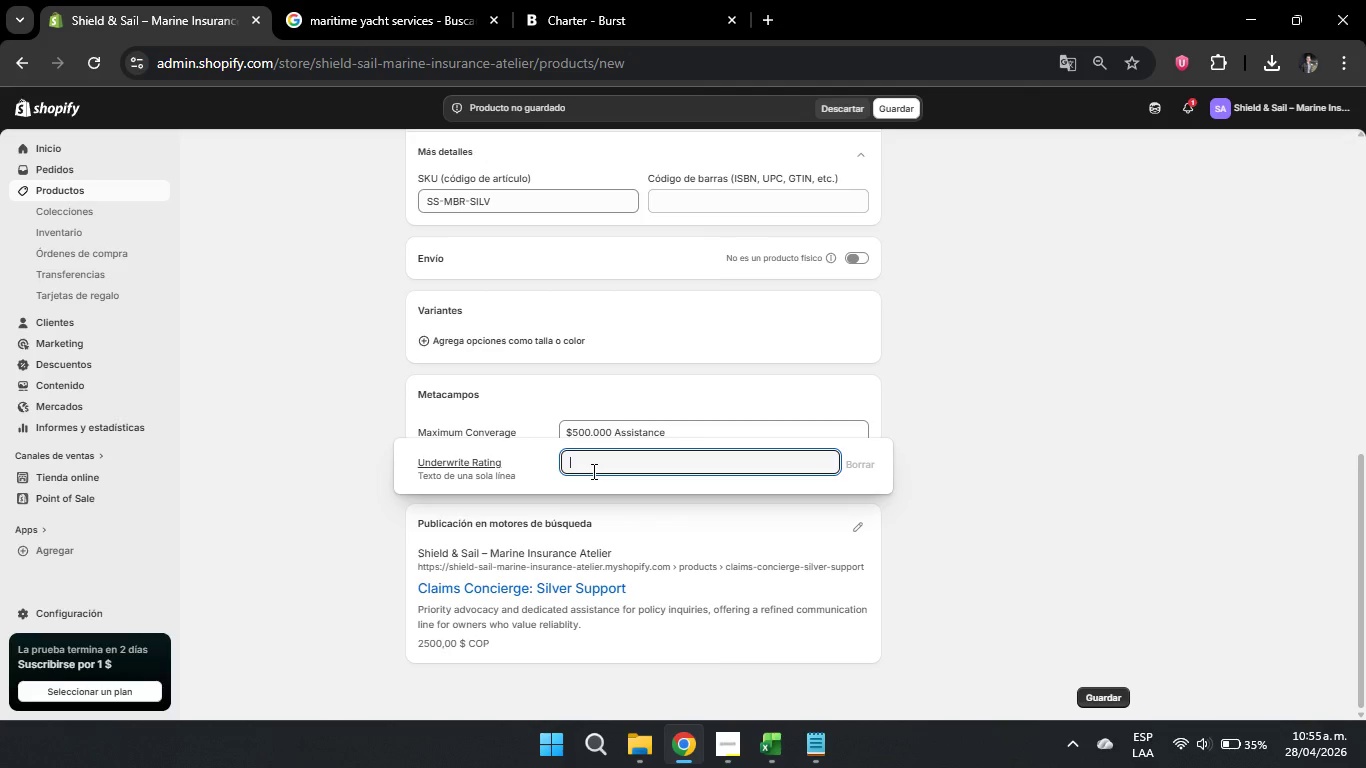 
type(Allianz)
 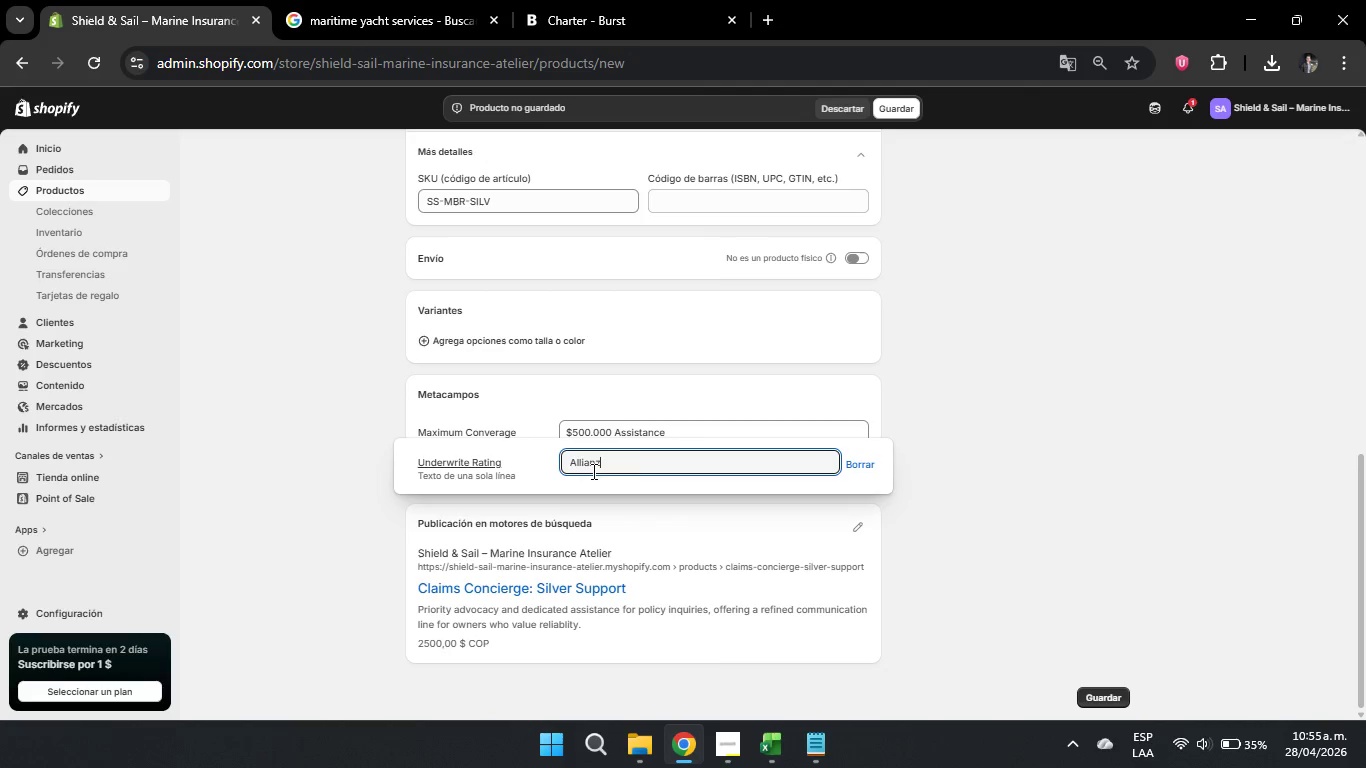 
scroll: coordinate [592, 471], scroll_direction: none, amount: 0.0
 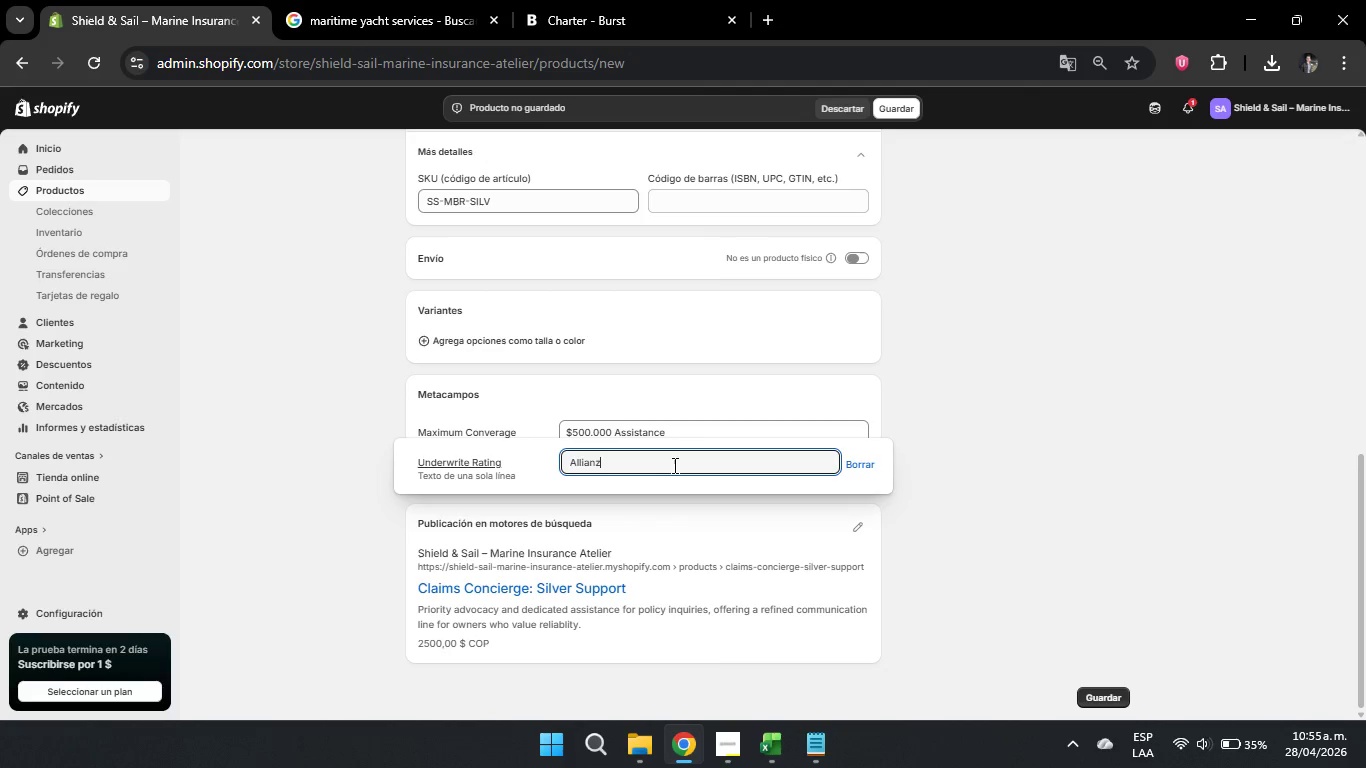 
type( -amrine)
 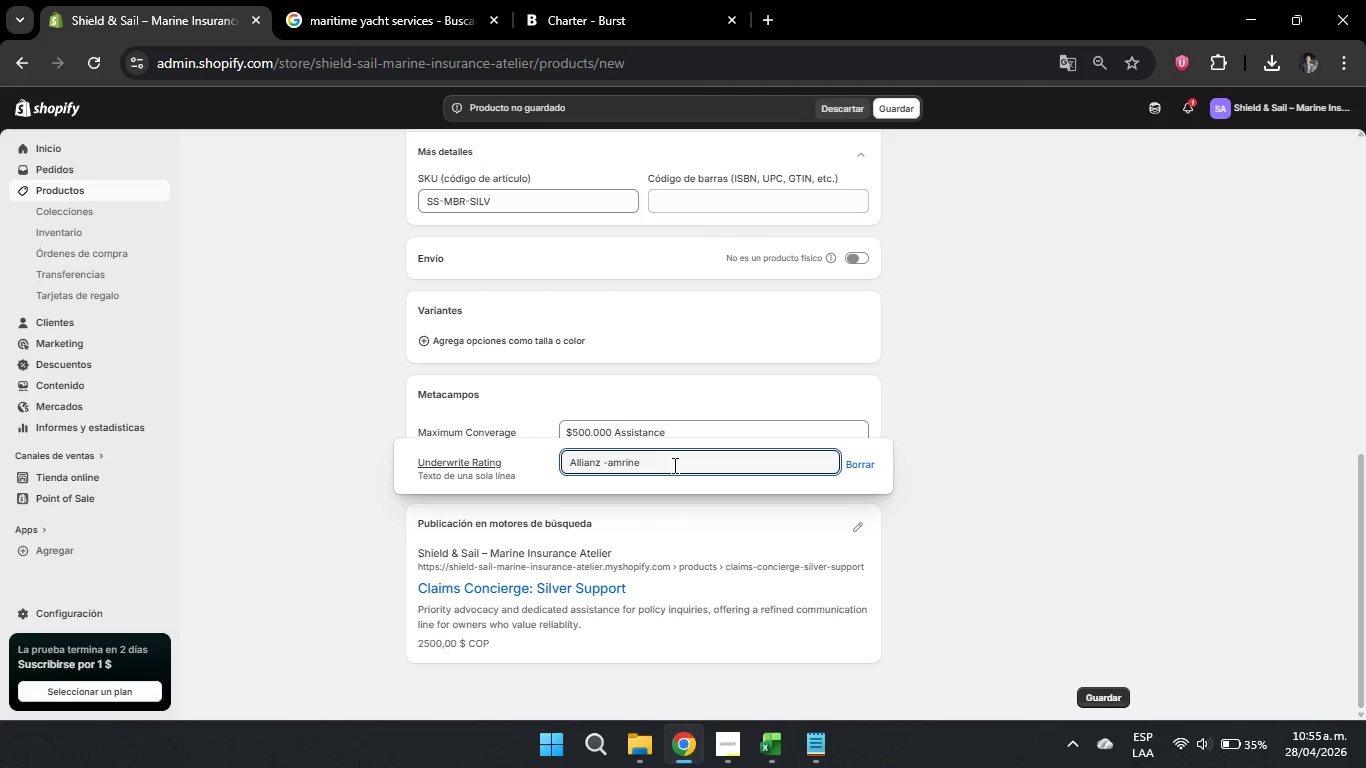 
left_click_drag(start_coordinate=[673, 465], to_coordinate=[609, 474])
 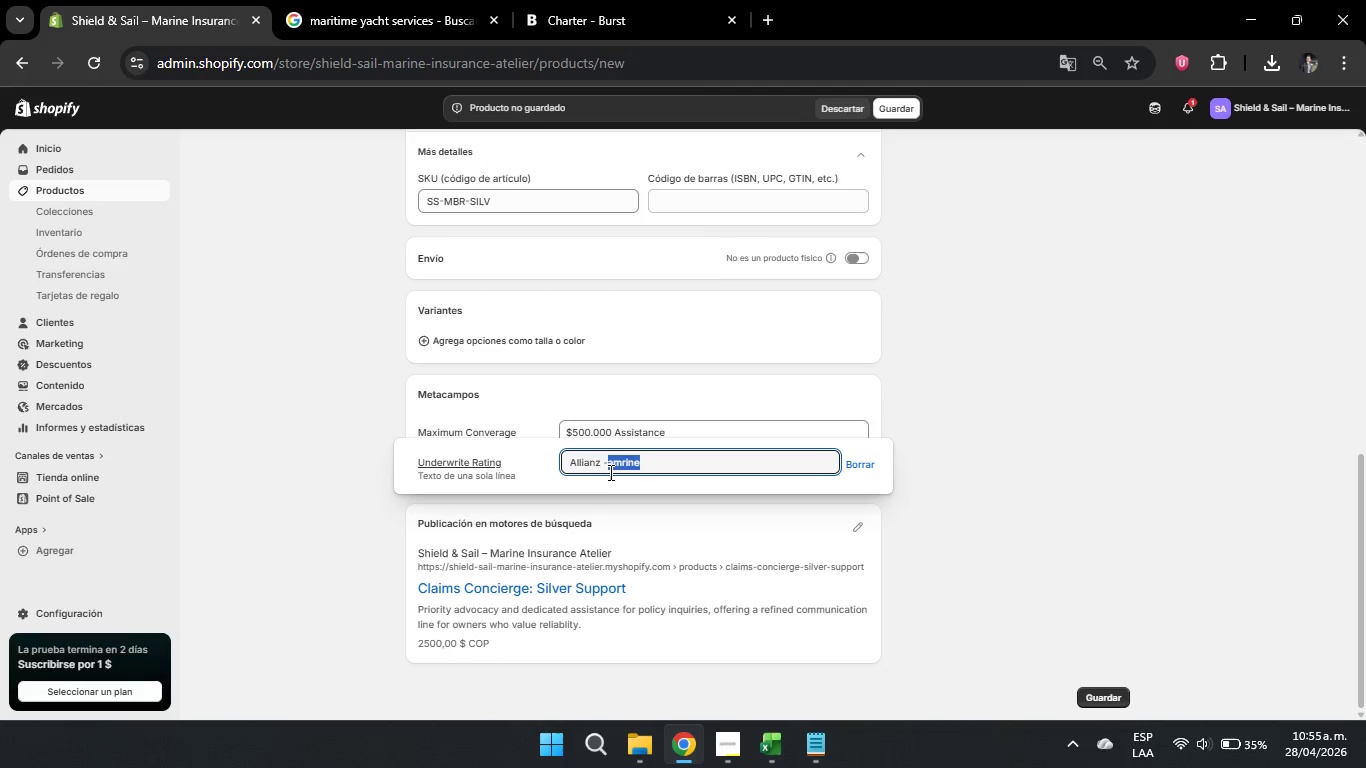 
key(Backspace)
key(Backspace)
key(Backspace)
type( Marone)
 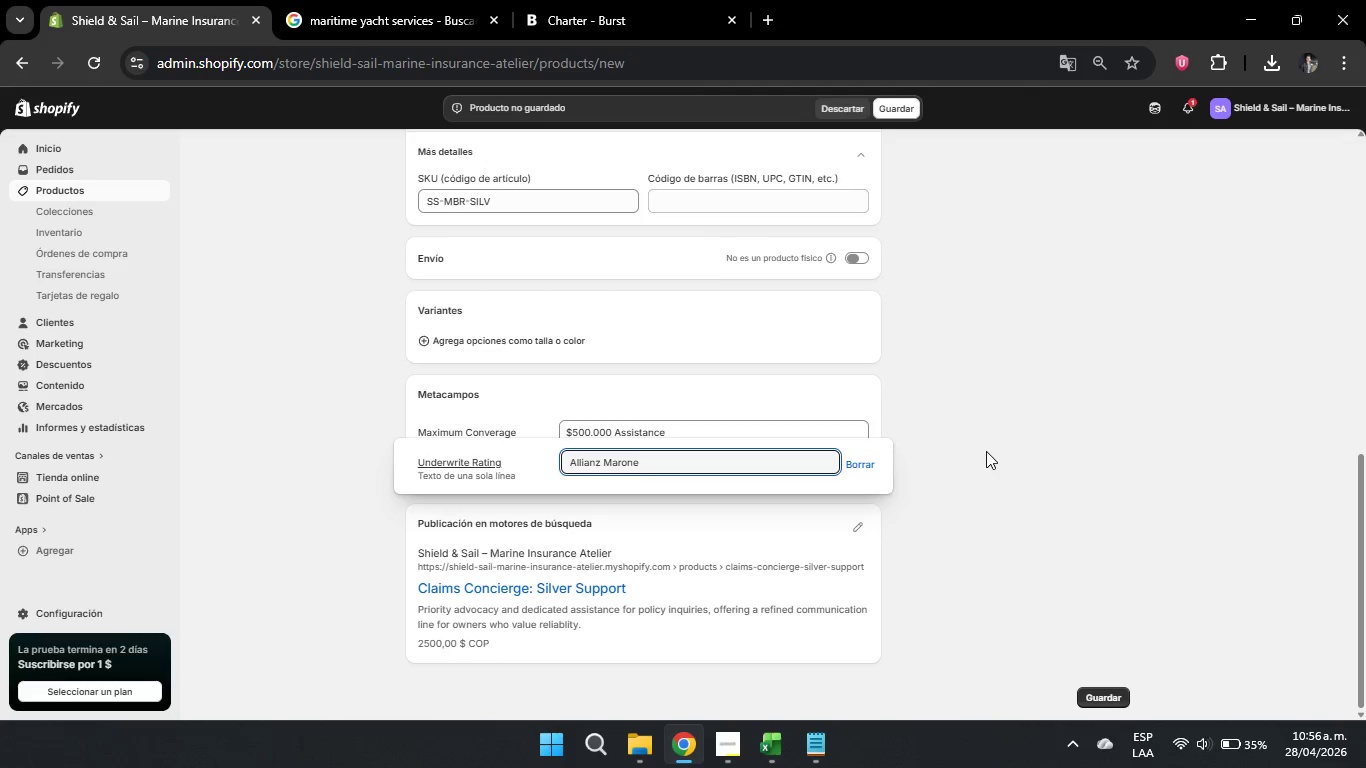 
key(Backspace)
key(Backspace)
key(Backspace)
type(ine)
 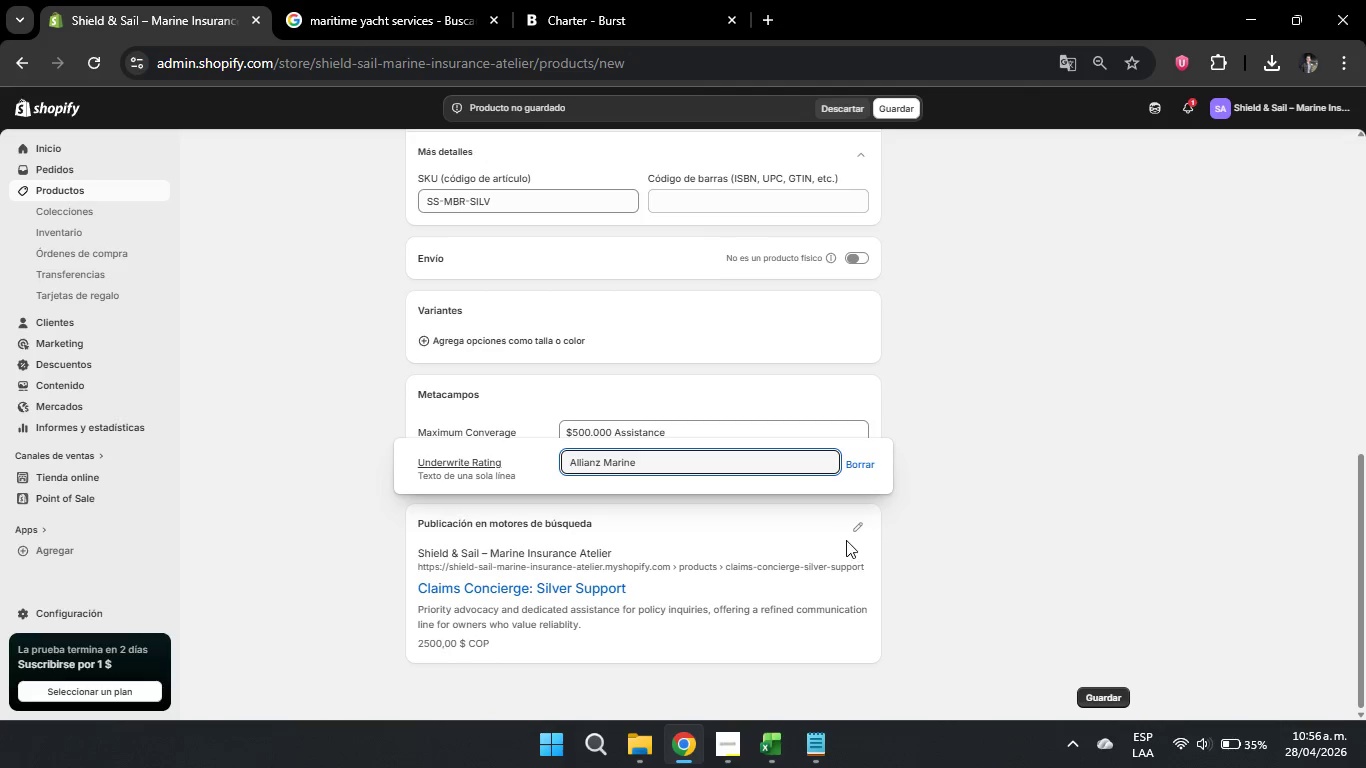 
left_click([849, 530])
 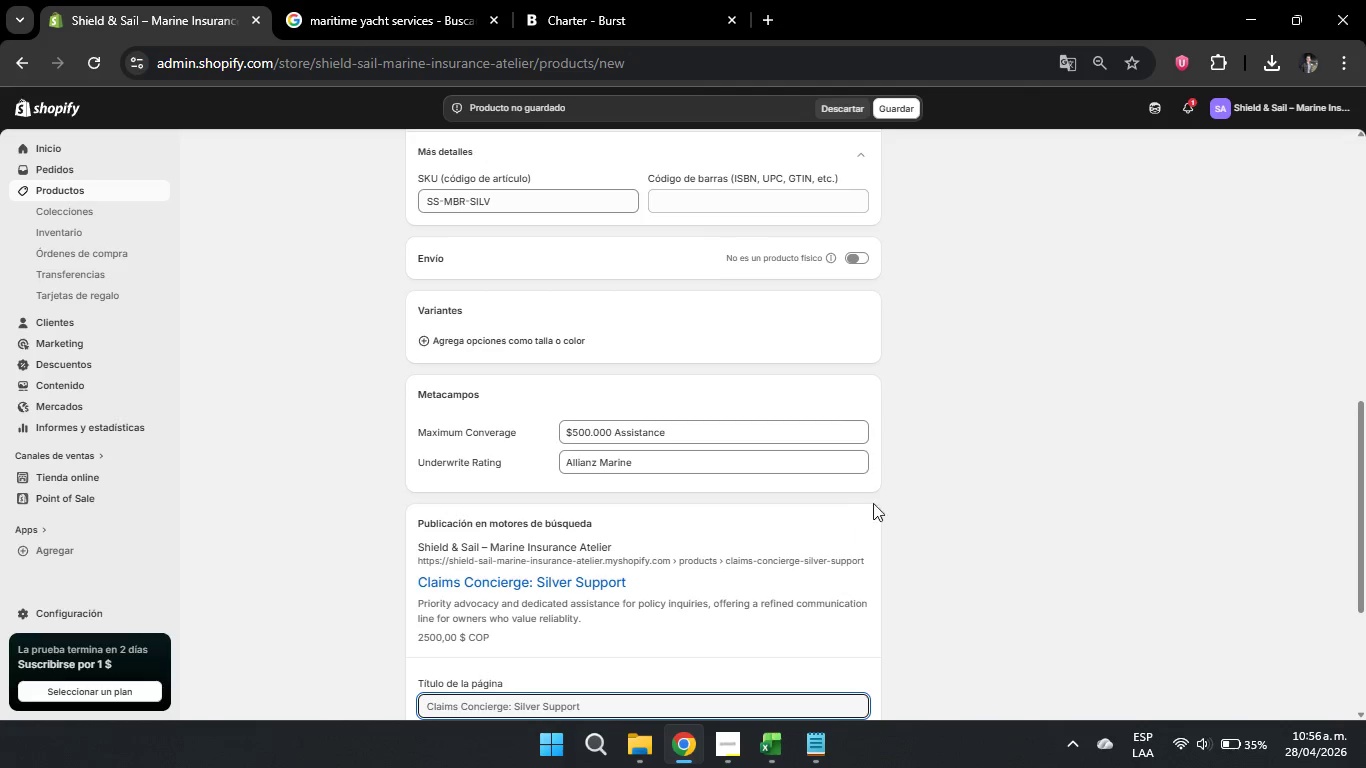 
scroll: coordinate [524, 486], scroll_direction: down, amount: 4.0
 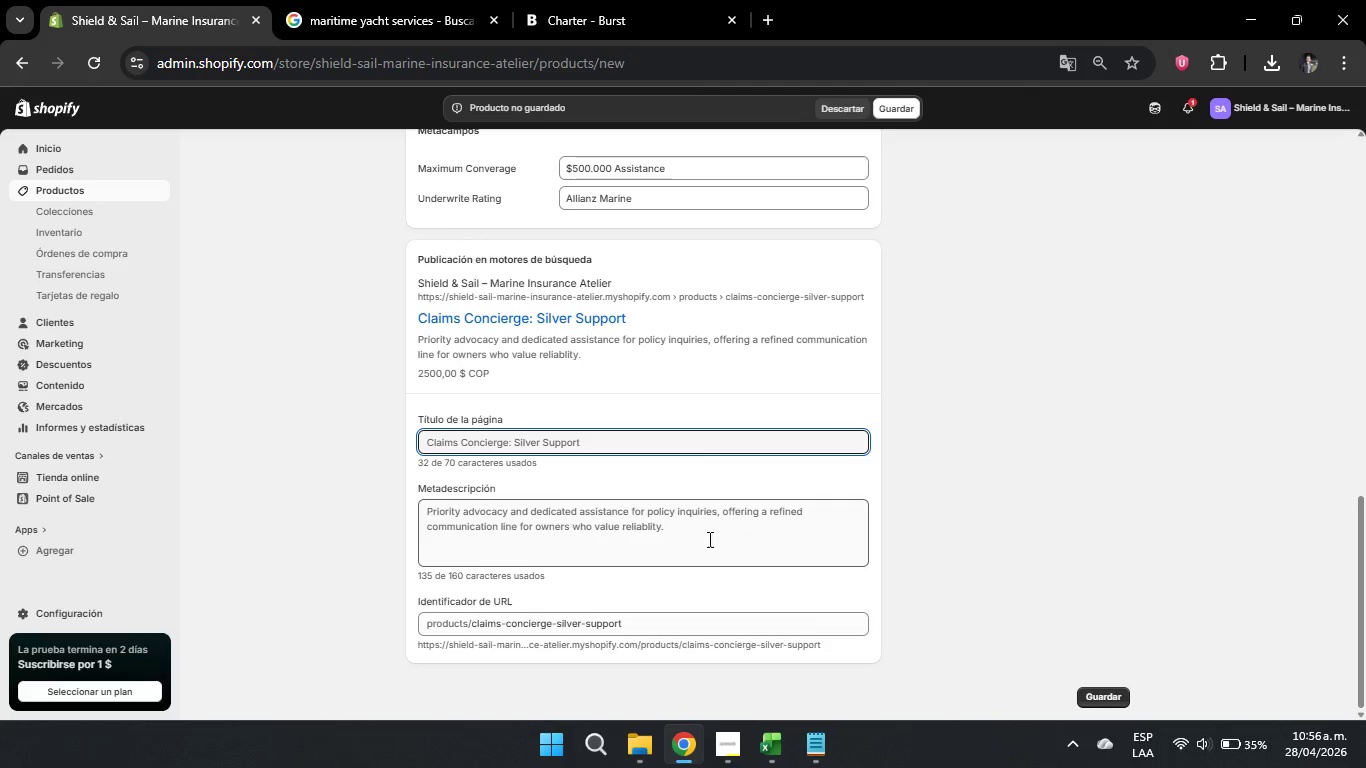 
left_click_drag(start_coordinate=[709, 530], to_coordinate=[385, 517])
 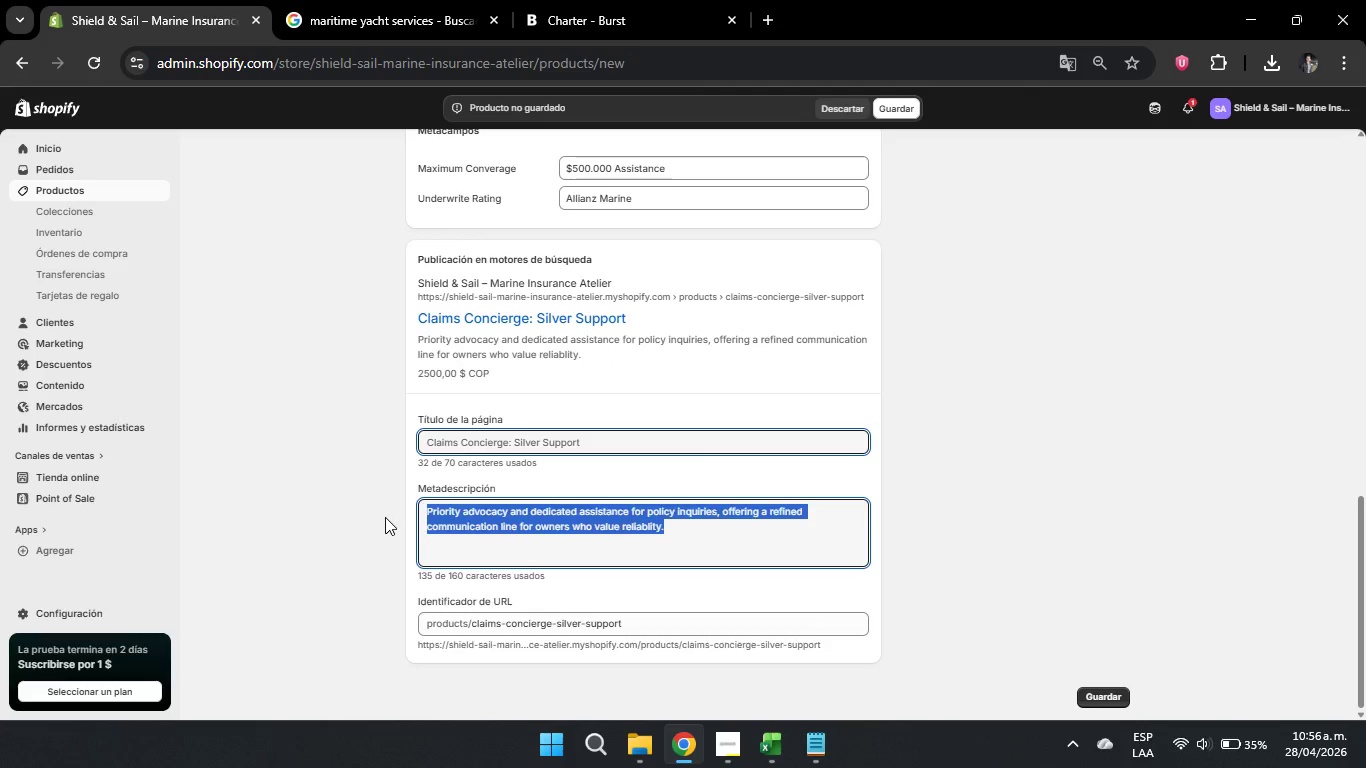 
key(Backspace)
type(Entry )
key(Backspace)
type(-e)
key(Backspace)
type(level pro)
key(Backspace)
type(iority assistance o)
key(Backspace)
type(for insurance inquiries. Dedicated)
 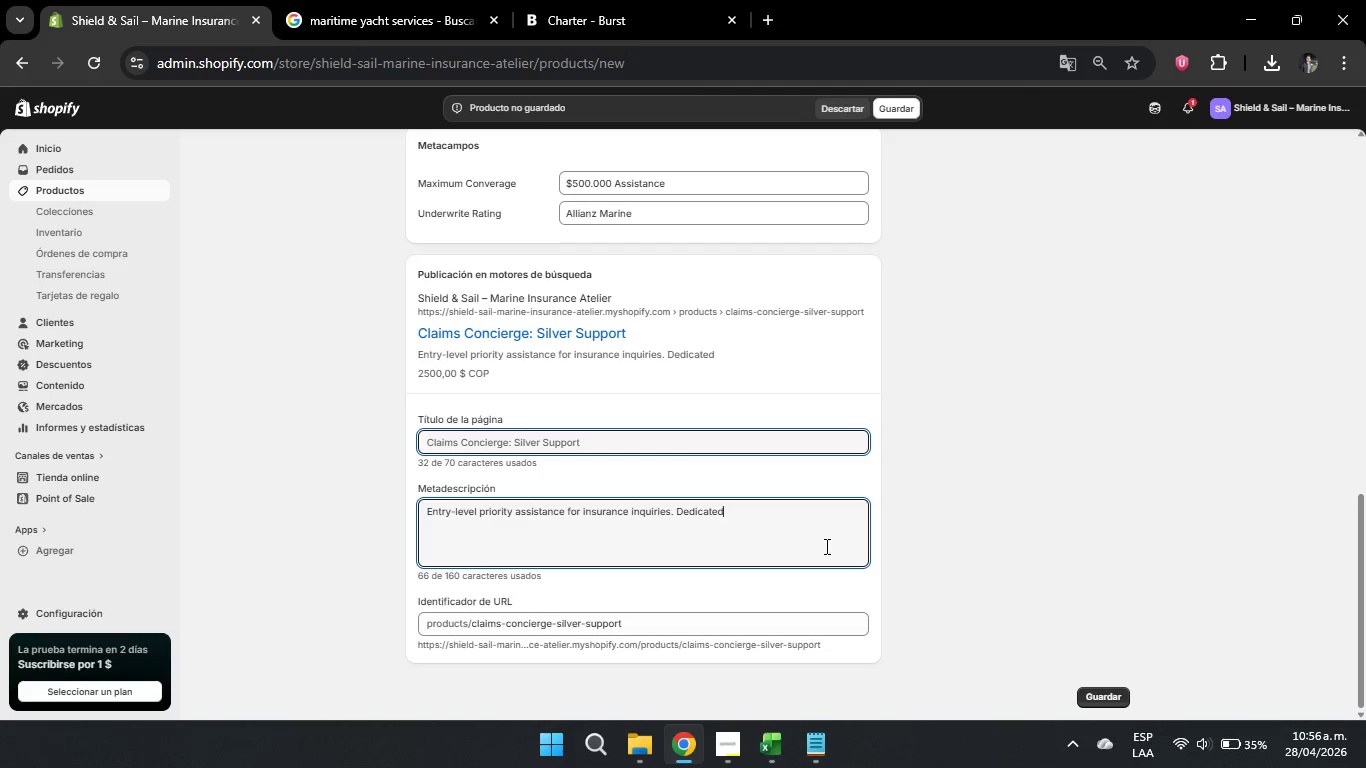 
type( comu)
key(Backspace)
type(munications for discerning boat owners)
 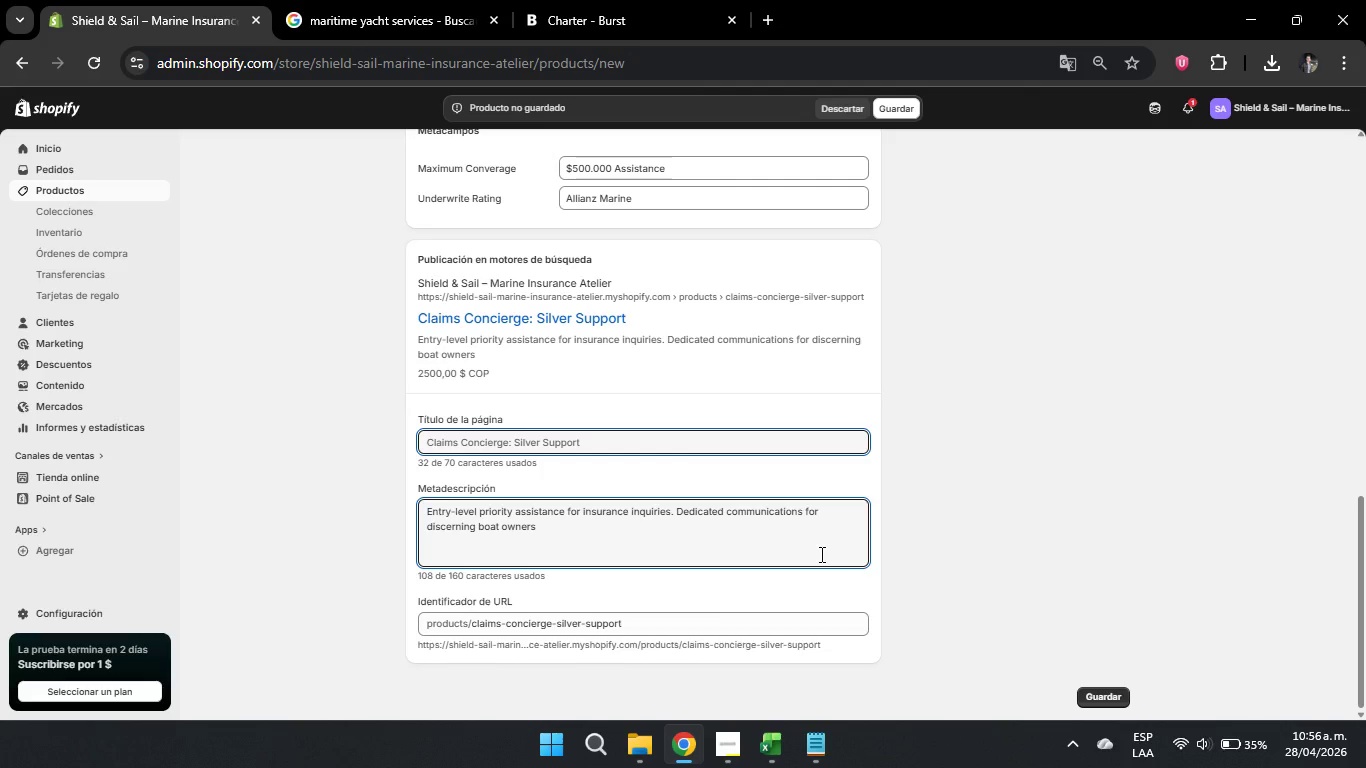 
key(Period)
 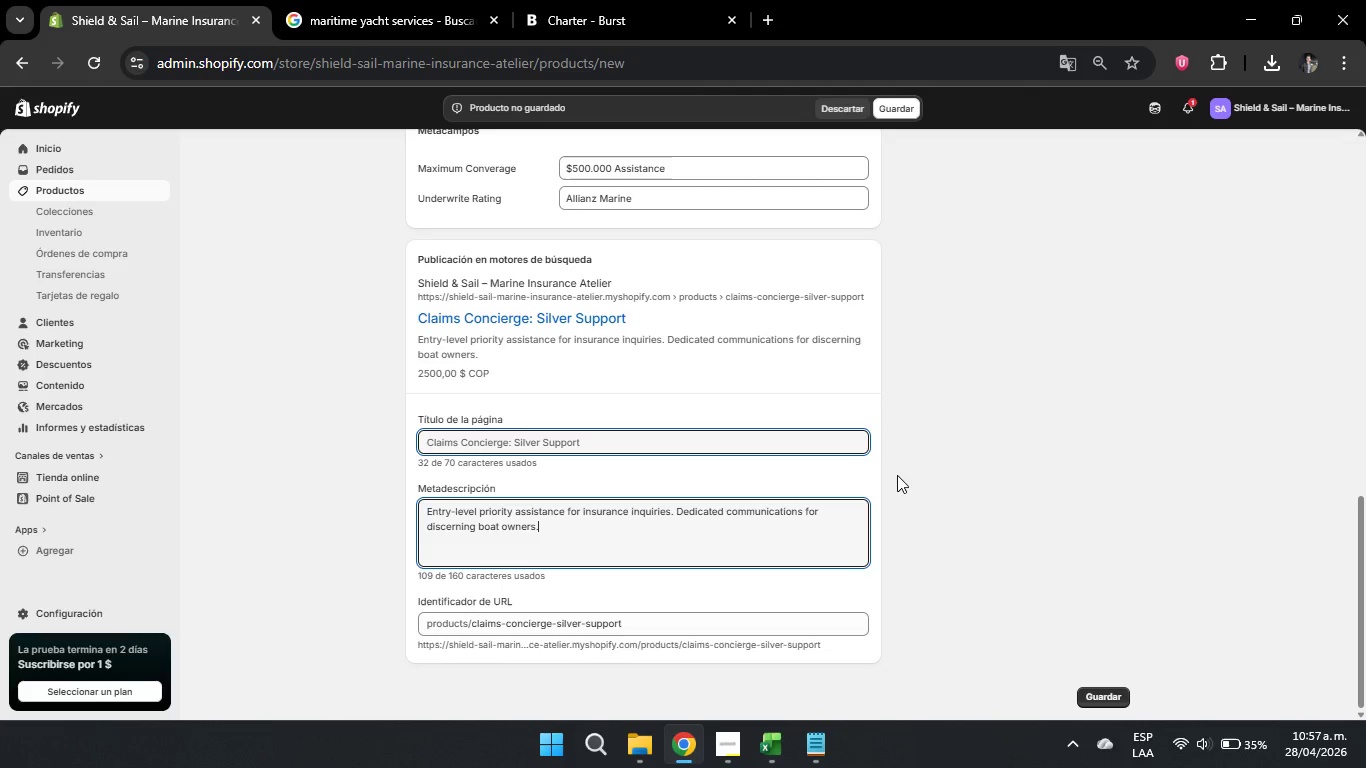 
scroll: coordinate [900, 466], scroll_direction: down, amount: 2.0
 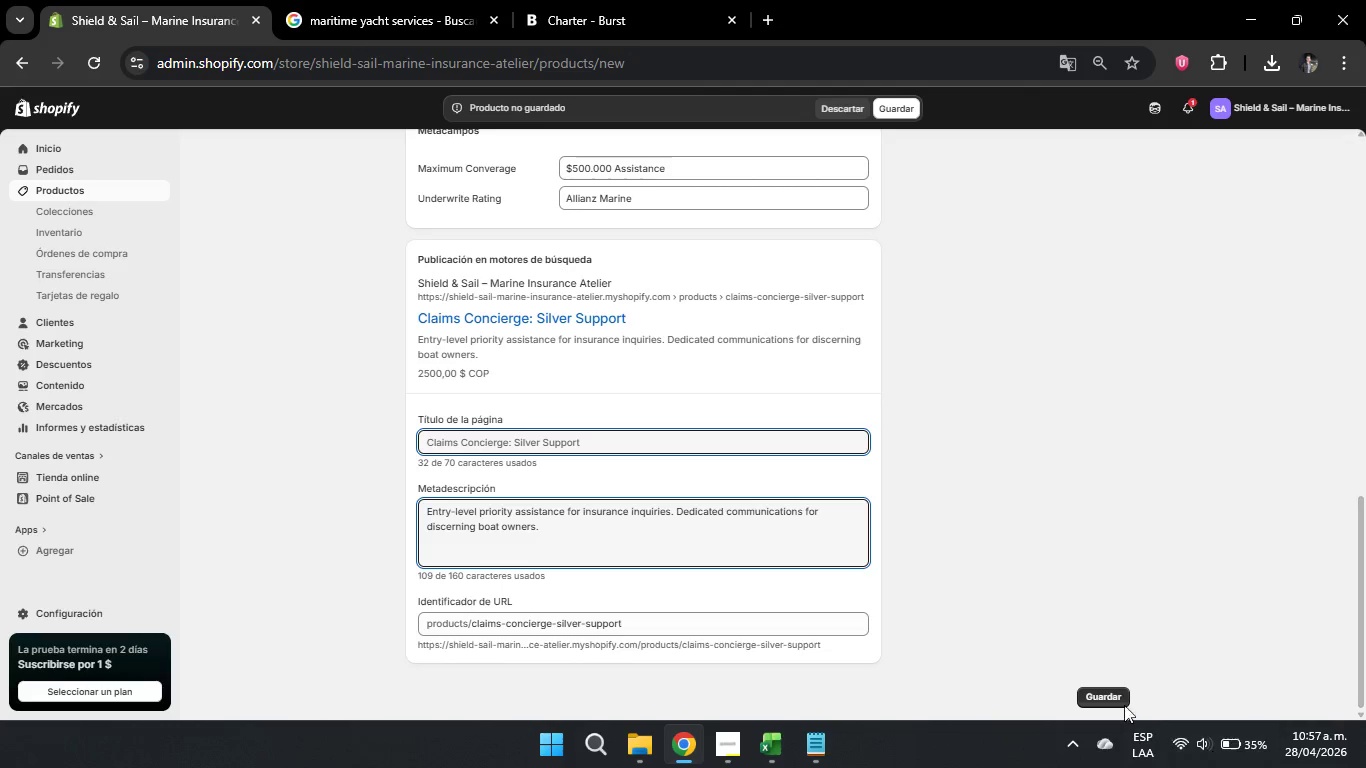 
left_click([1110, 699])
 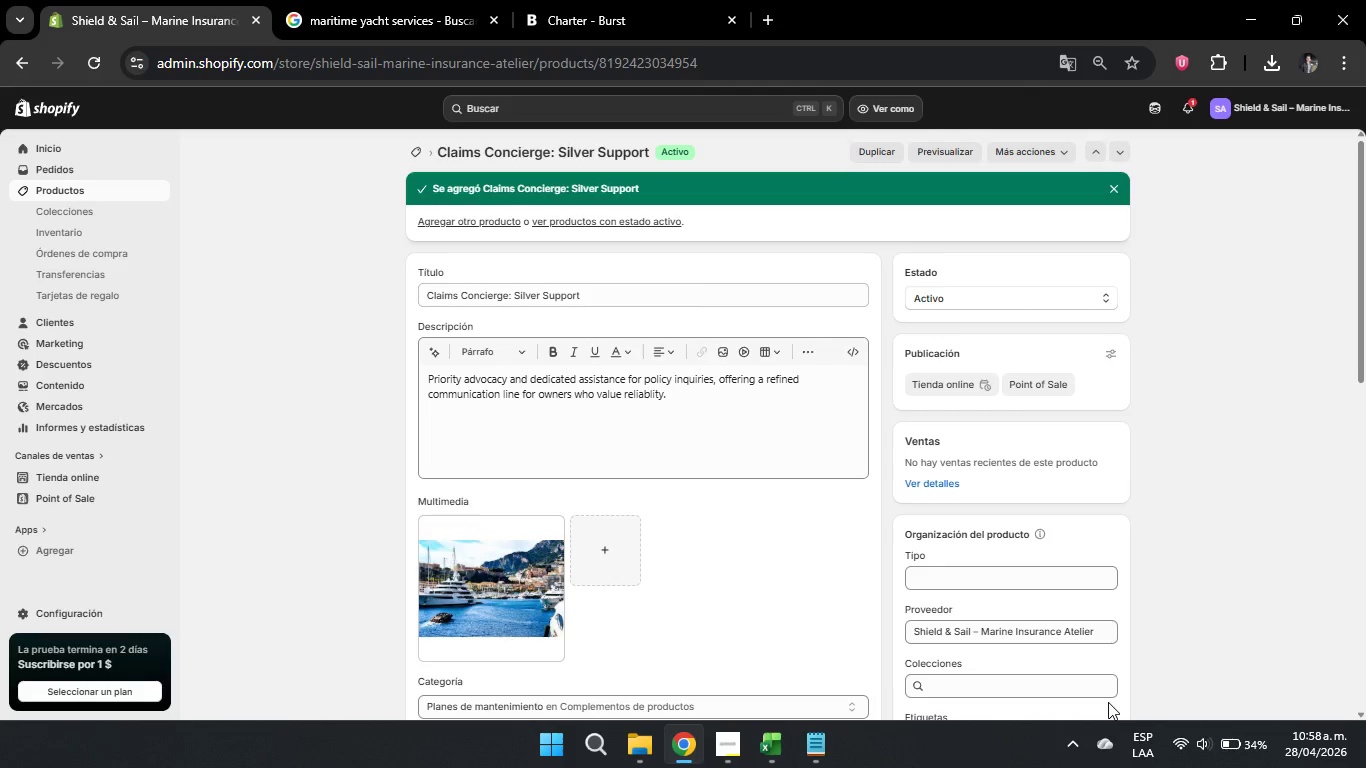 
wait(91.64)
 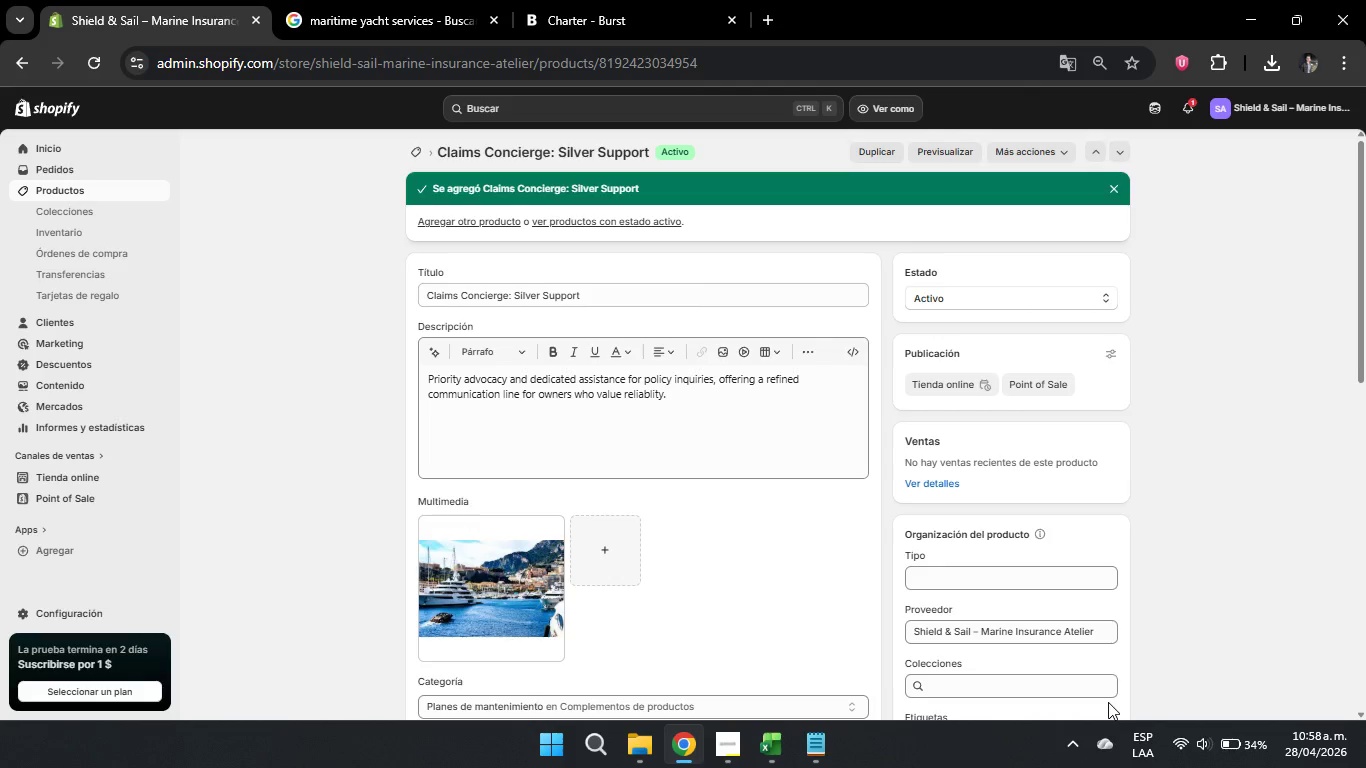 
scroll: coordinate [764, 387], scroll_direction: down, amount: 6.0
 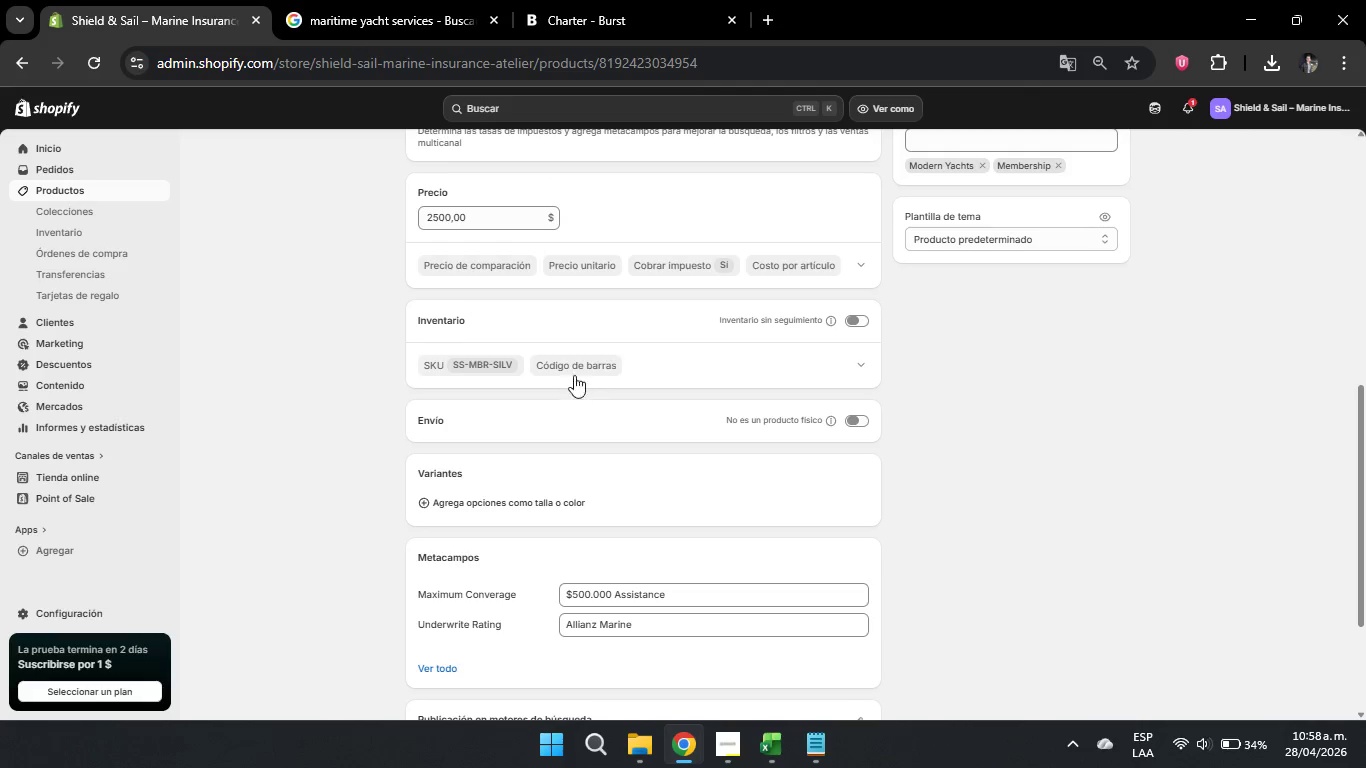 
scroll: coordinate [730, 381], scroll_direction: up, amount: 6.0
 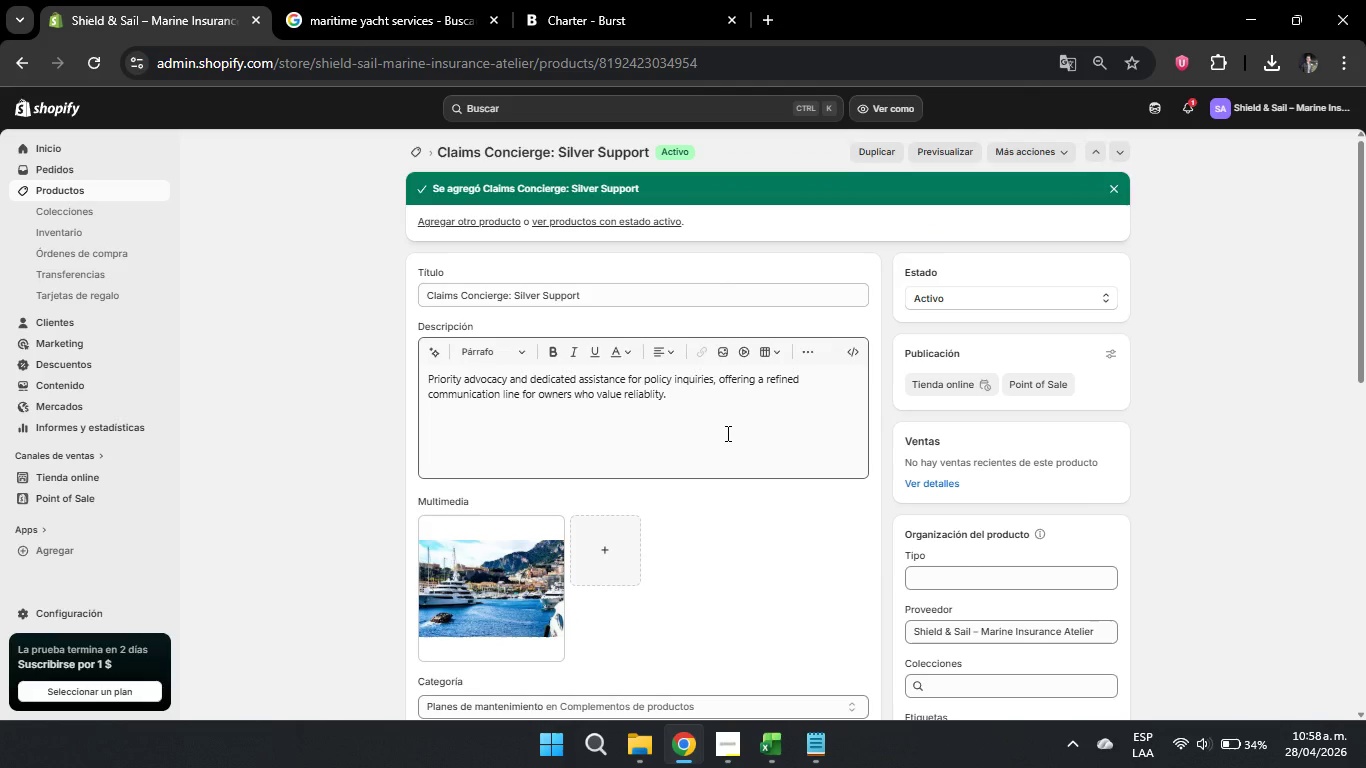 
wait(5.48)
 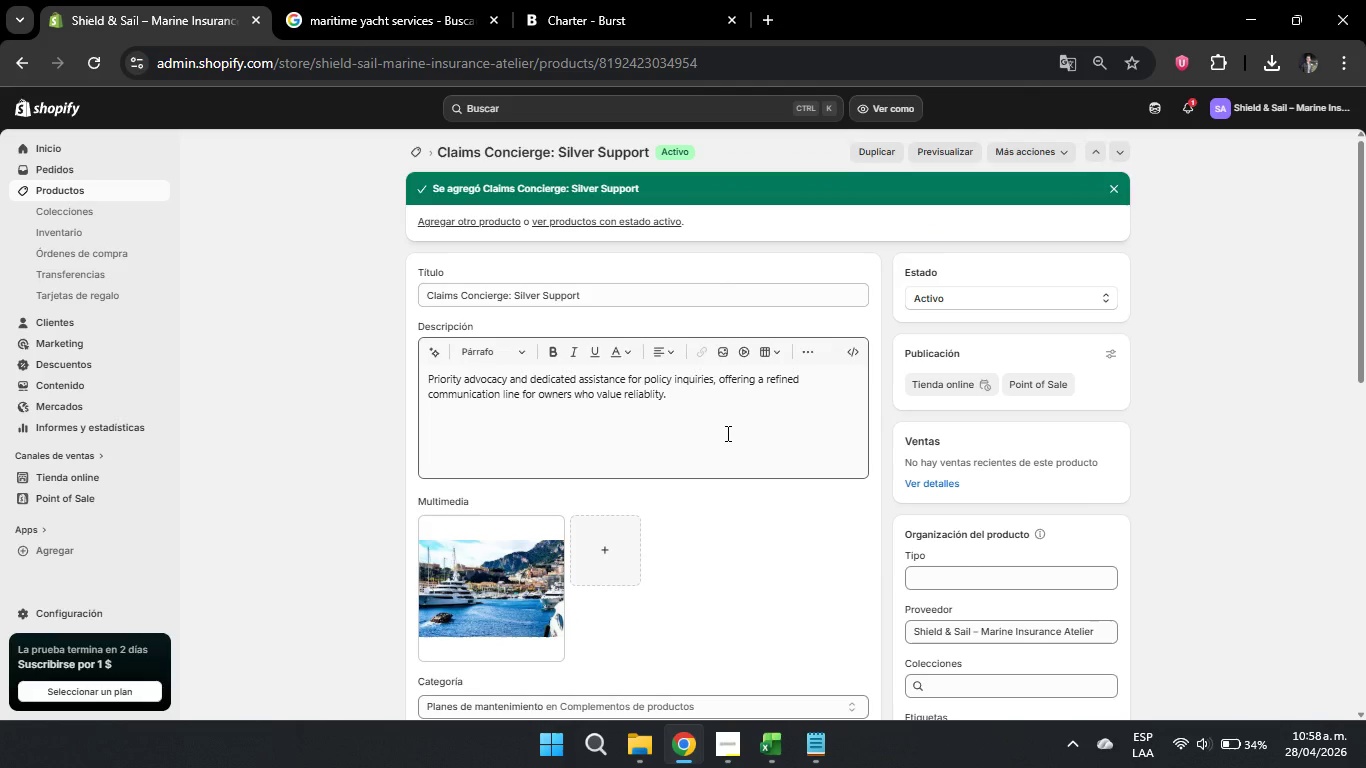 
scroll: coordinate [208, 360], scroll_direction: down, amount: 20.0
 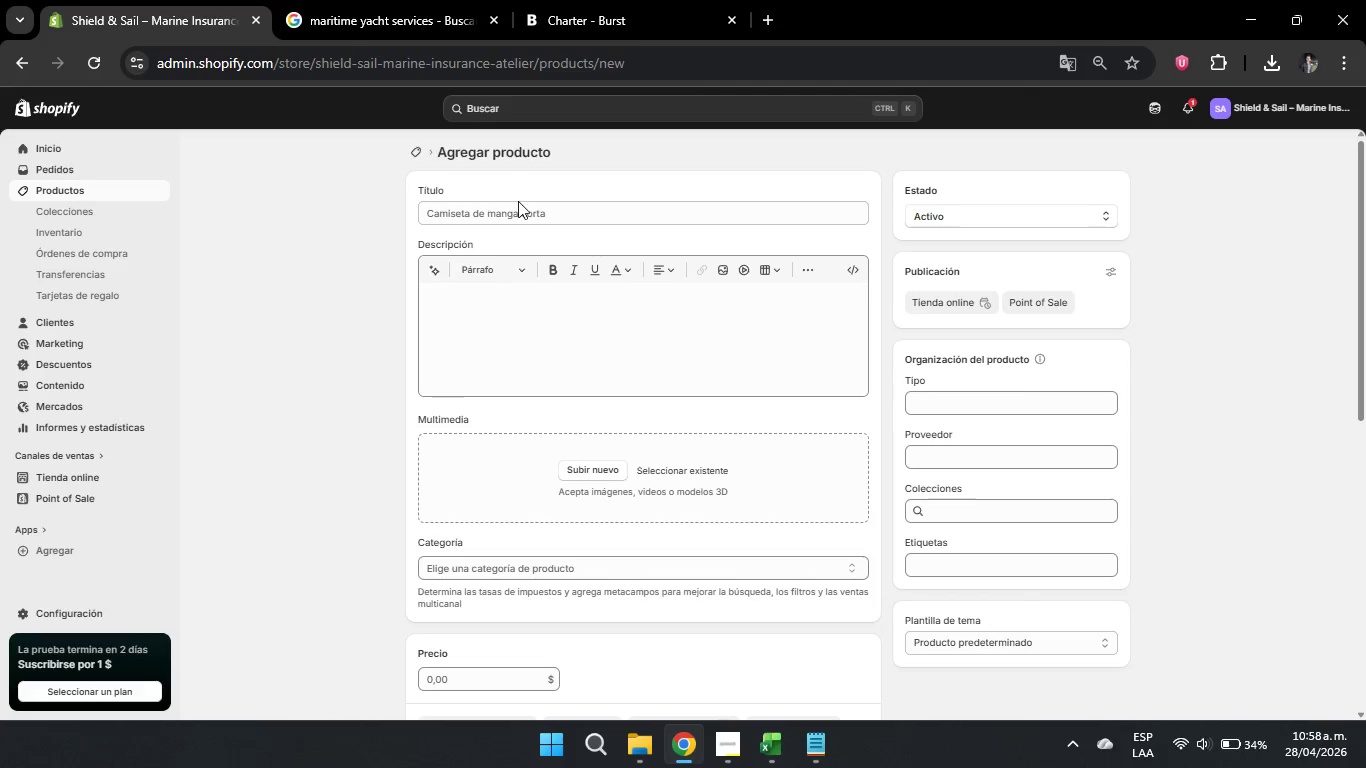 
wait(15.18)
 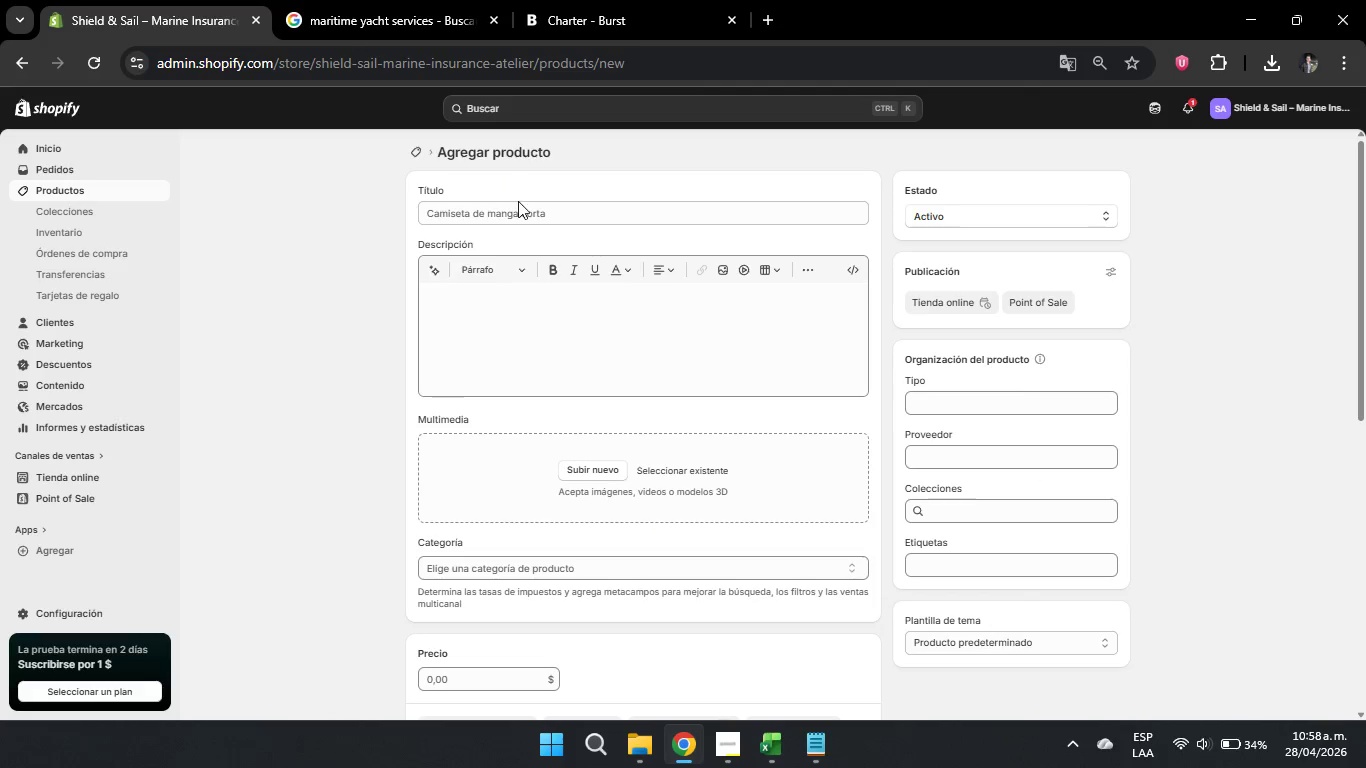 
left_click([534, 215])
 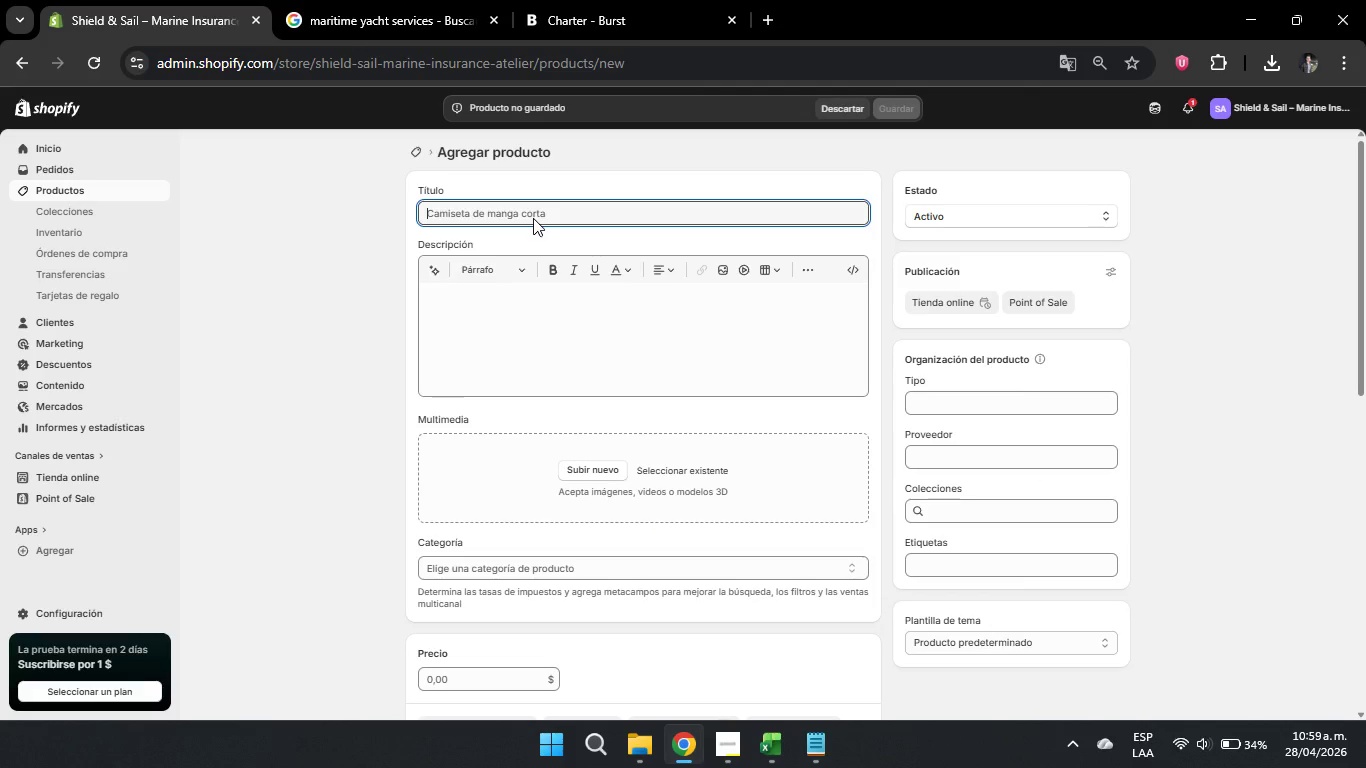 
type(Claims Concierge )
key(Backspace)
type(> gold Executive)
 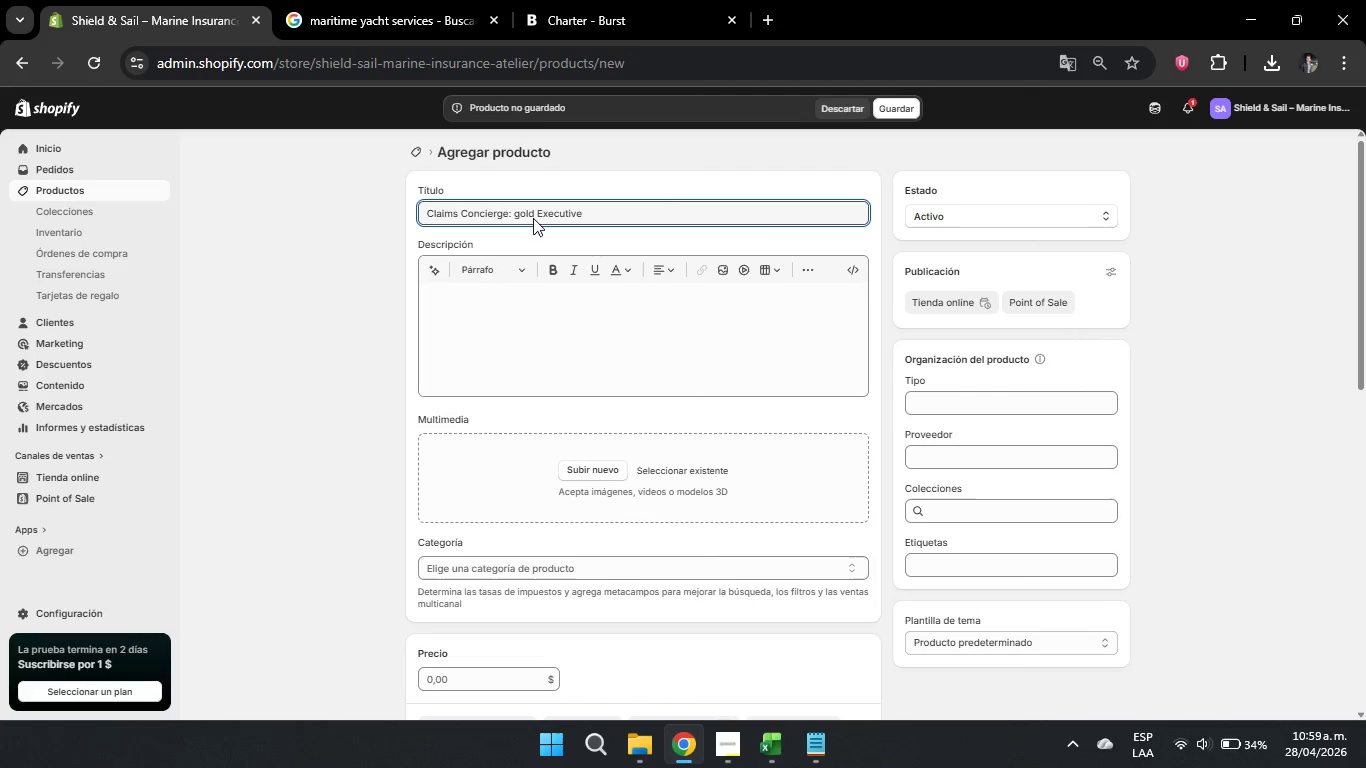 
left_click([519, 215])
 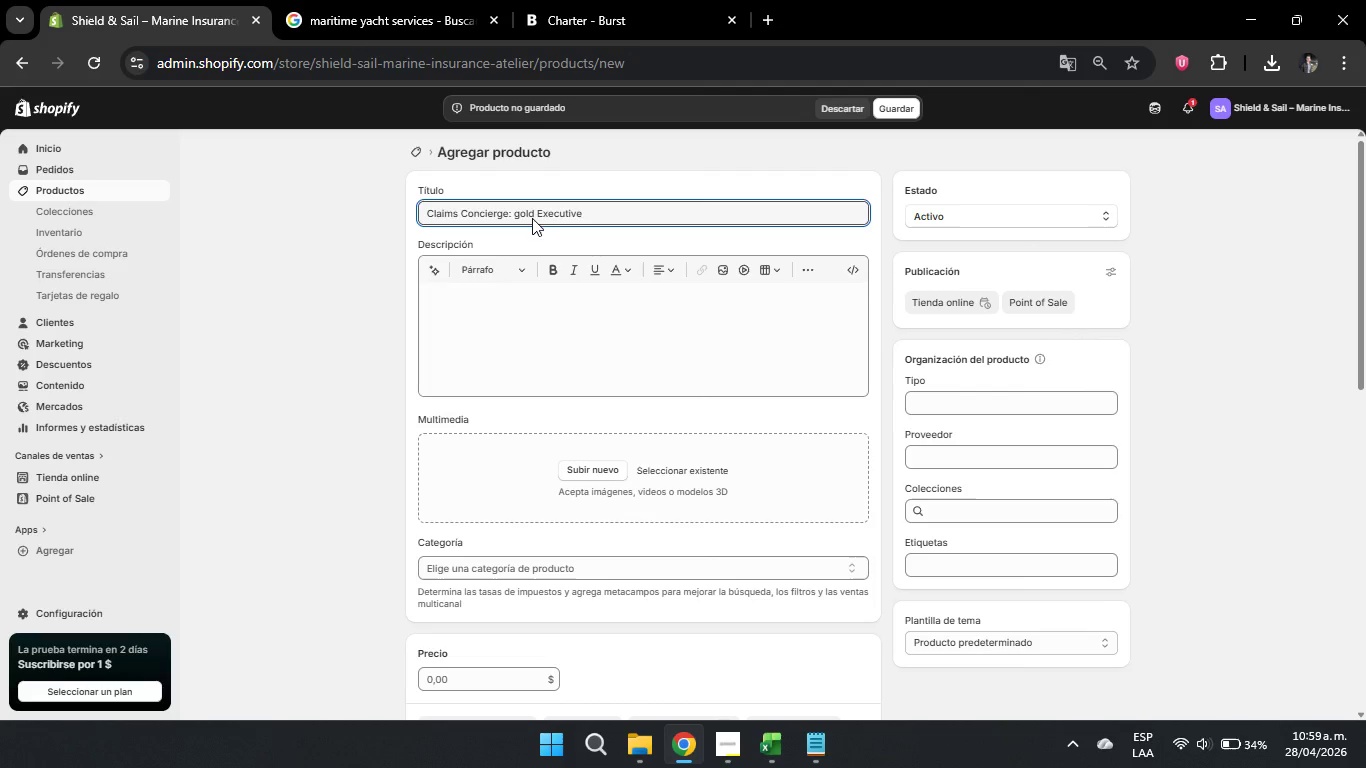 
key(Backspace)
 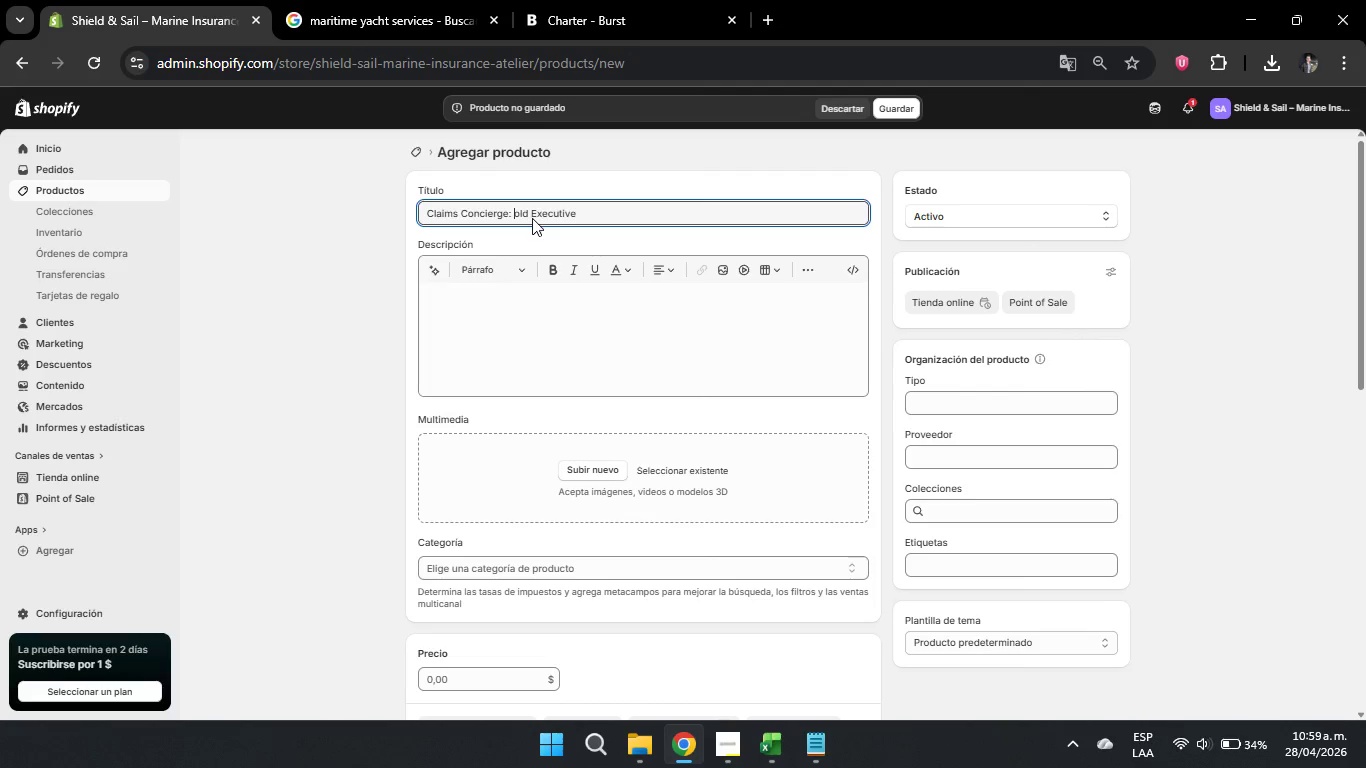 
key(Shift+ShiftRight)
 